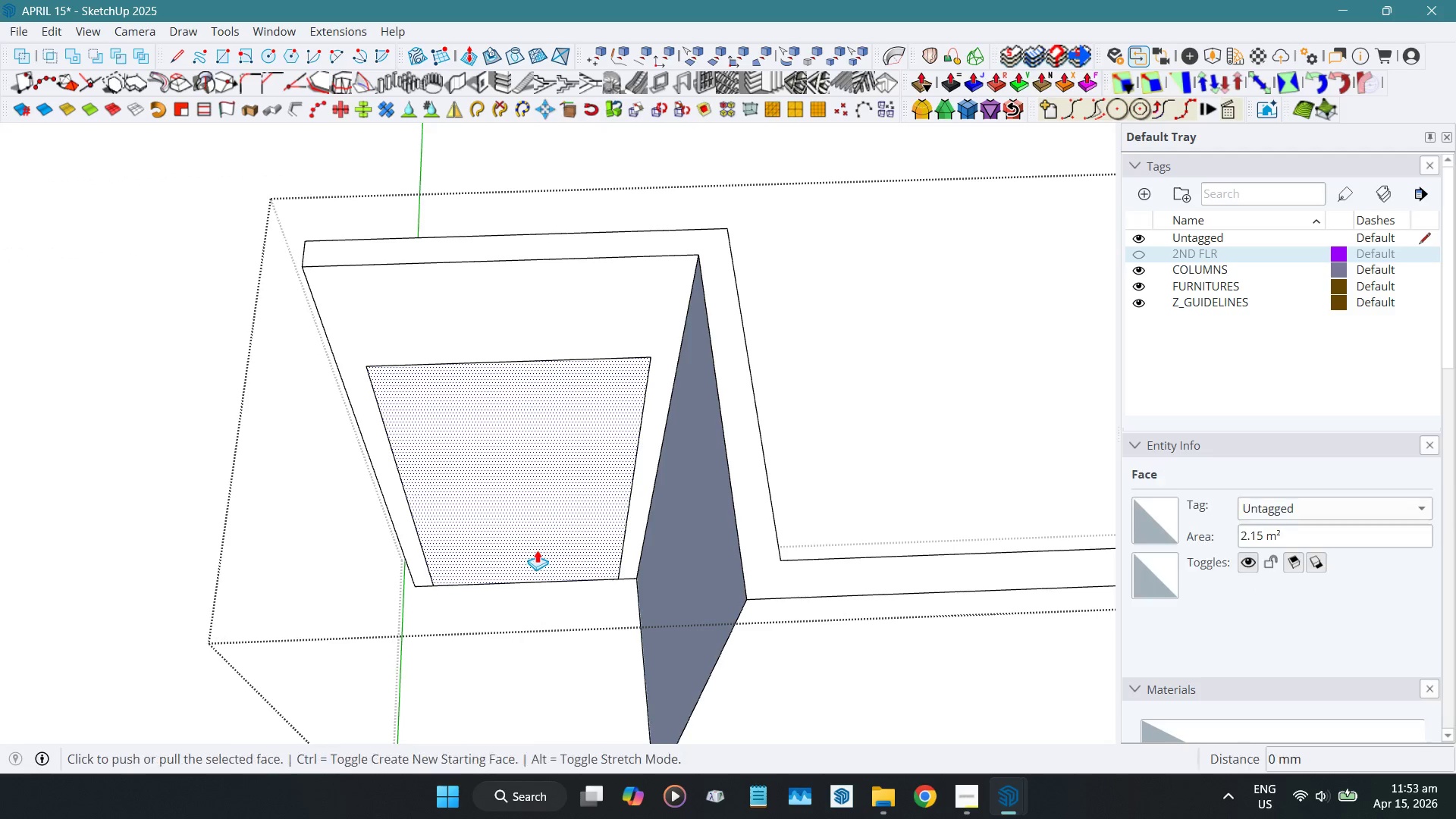 
left_click_drag(start_coordinate=[537, 550], to_coordinate=[540, 435])
 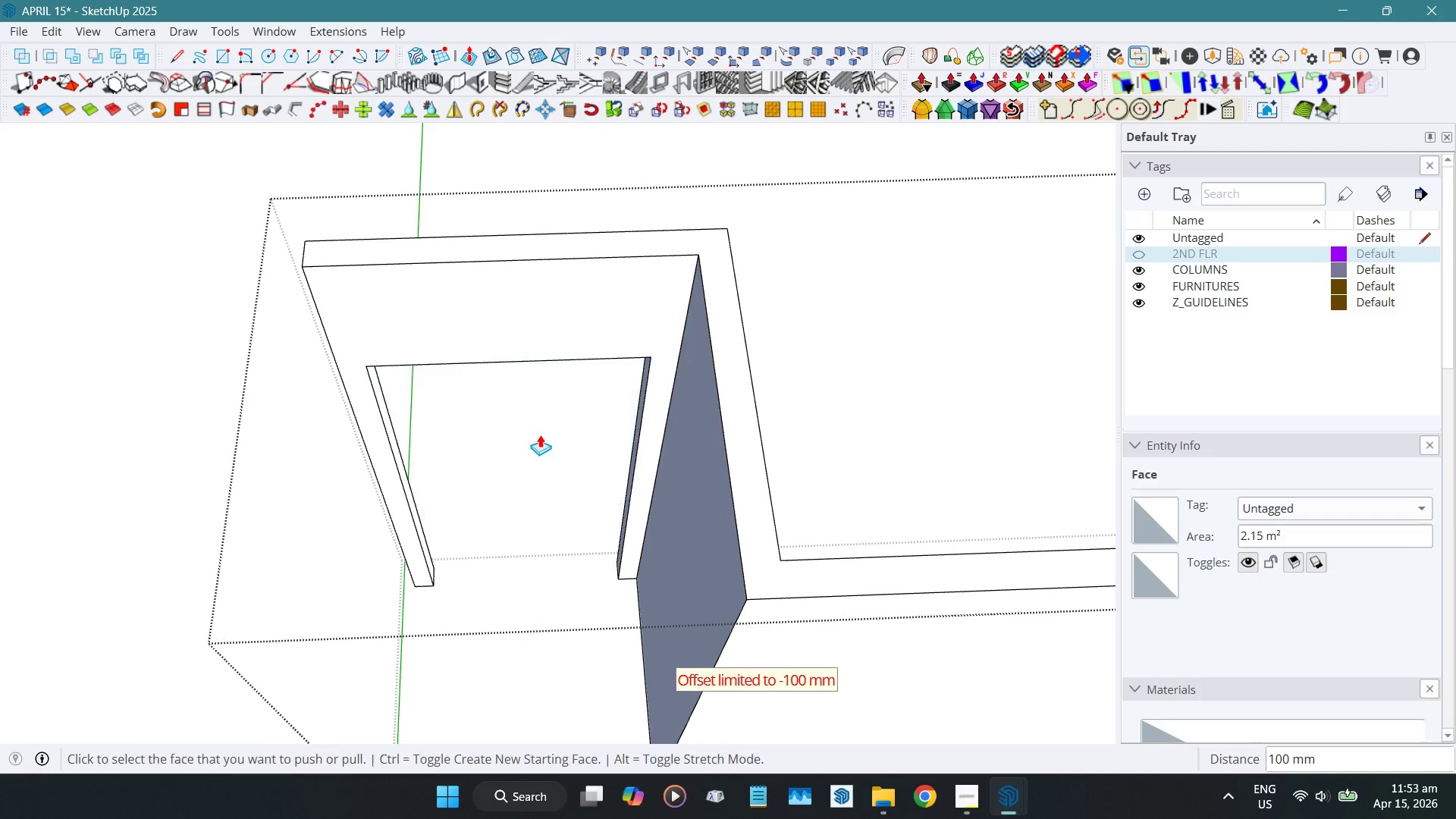 
key(Space)
 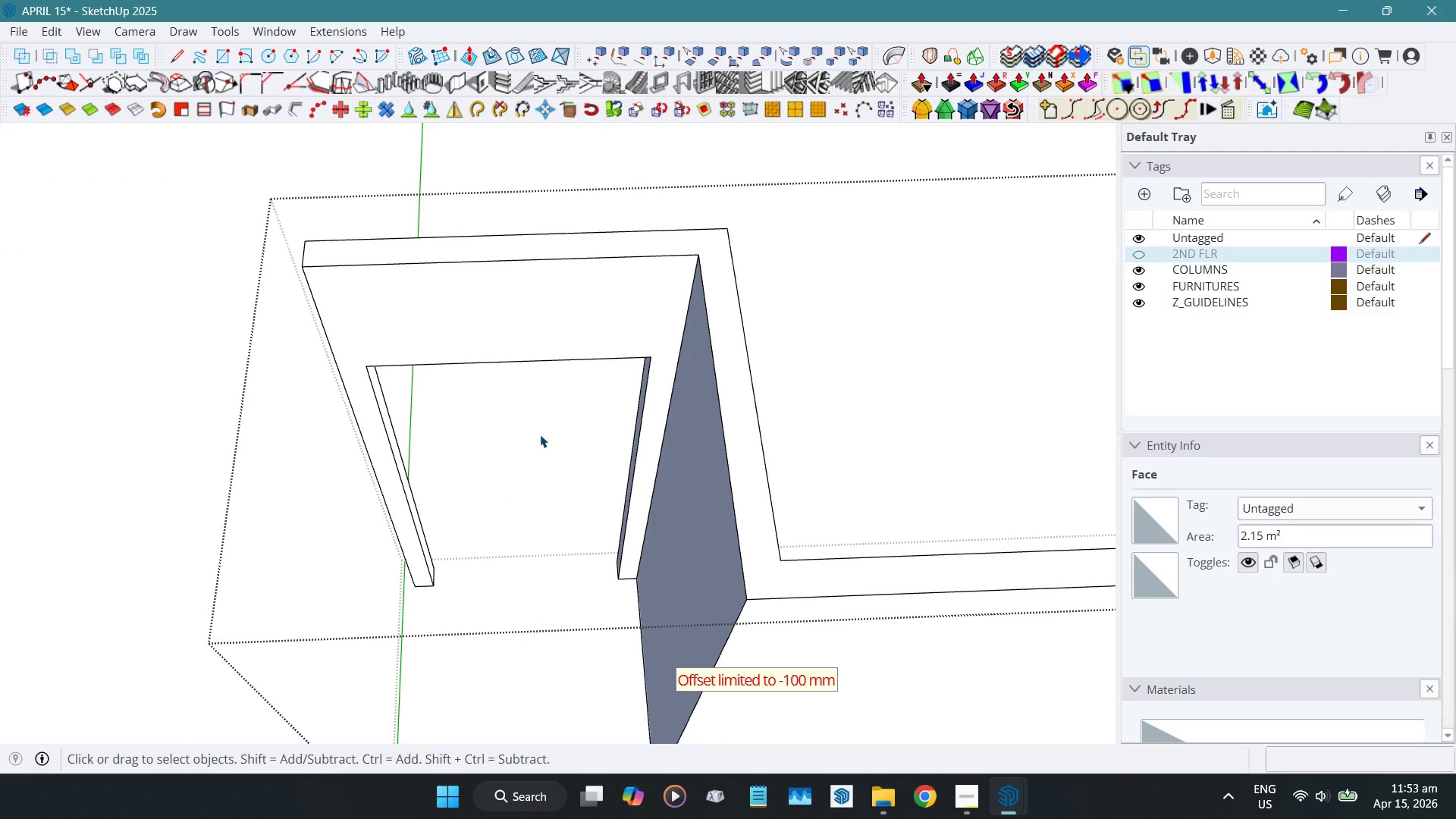 
key(Escape)
 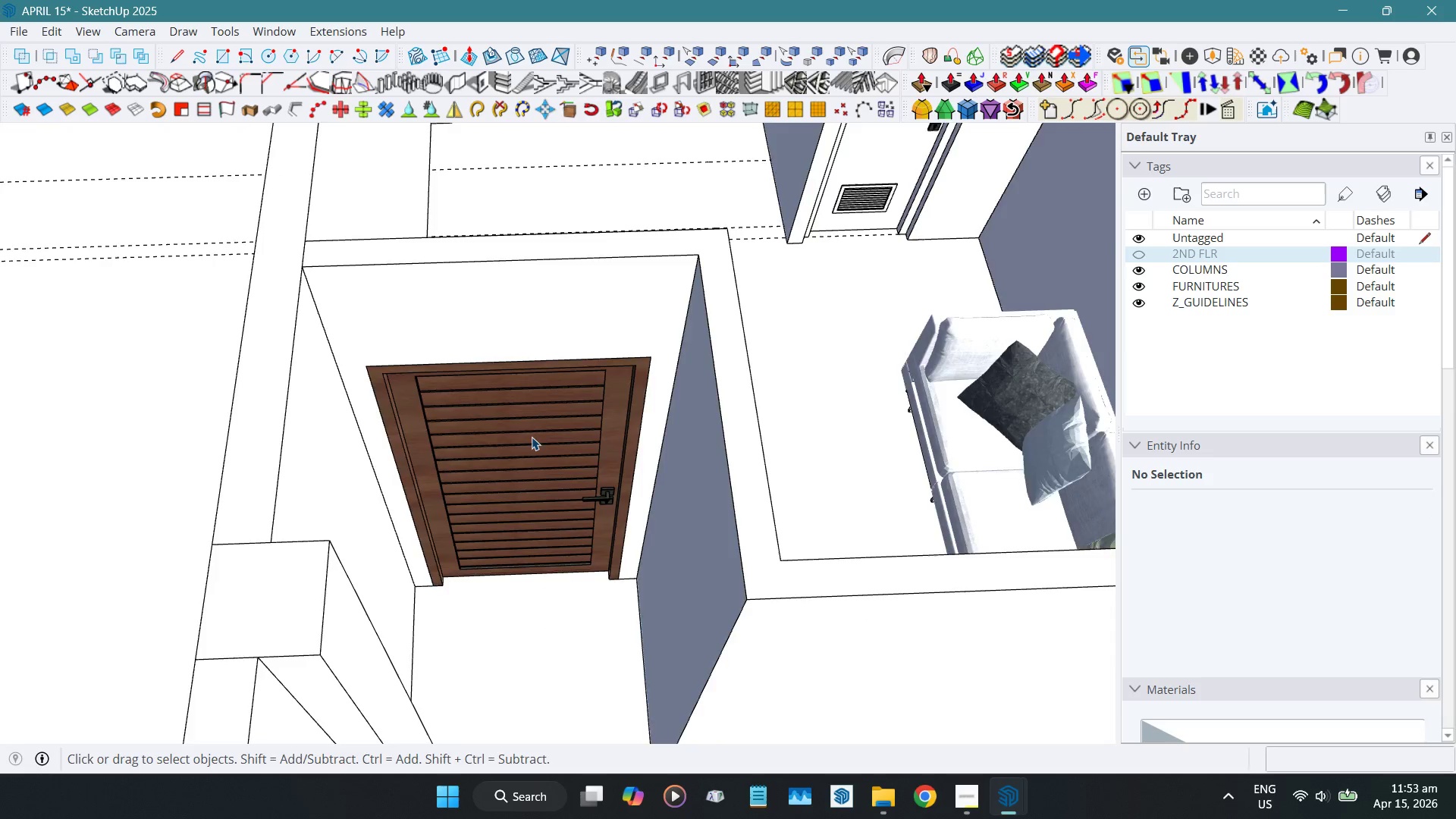 
scroll: coordinate [533, 442], scroll_direction: down, amount: 6.0
 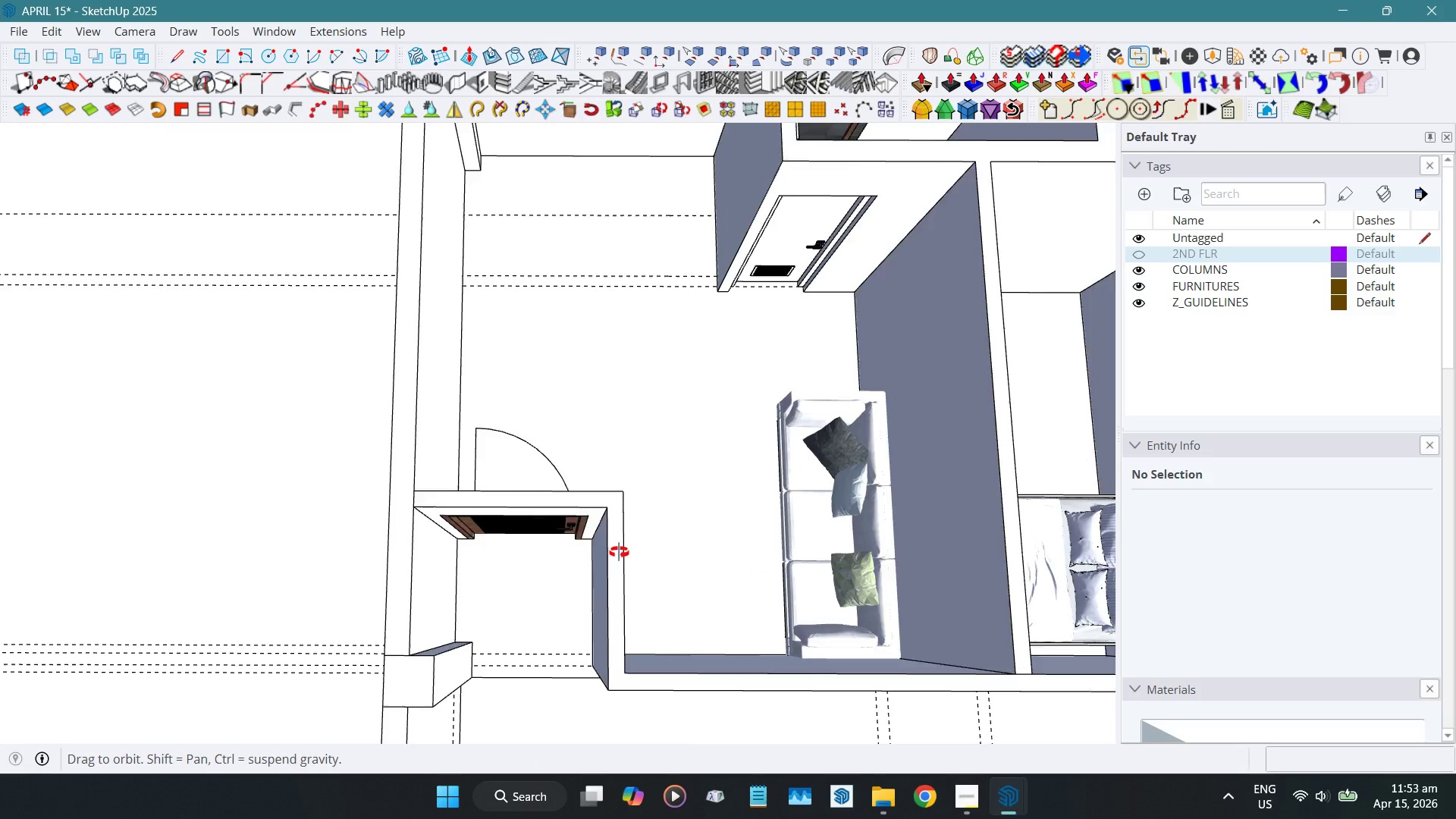 
hold_key(key=ShiftLeft, duration=0.34)
 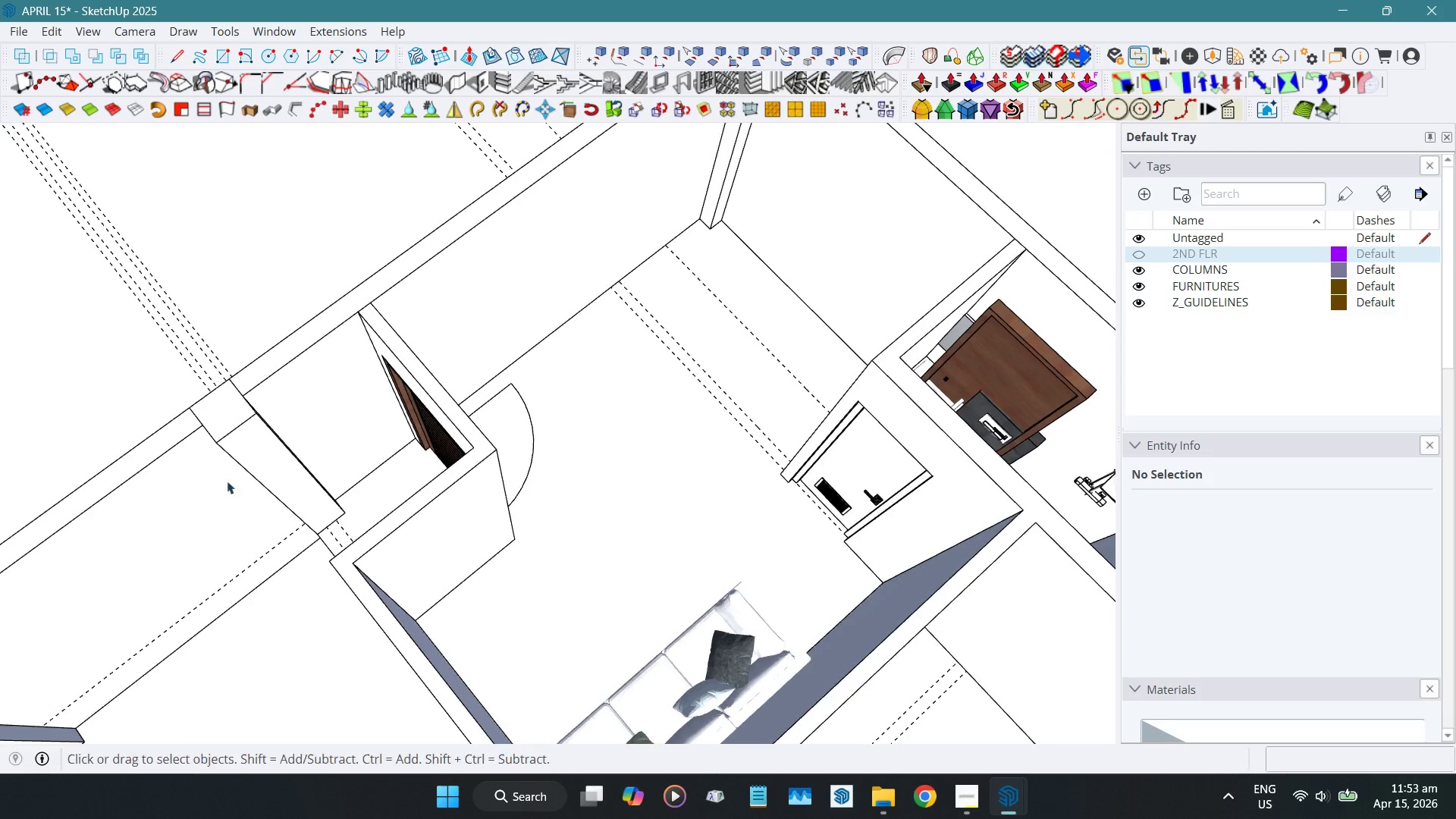 
scroll: coordinate [521, 374], scroll_direction: down, amount: 17.0
 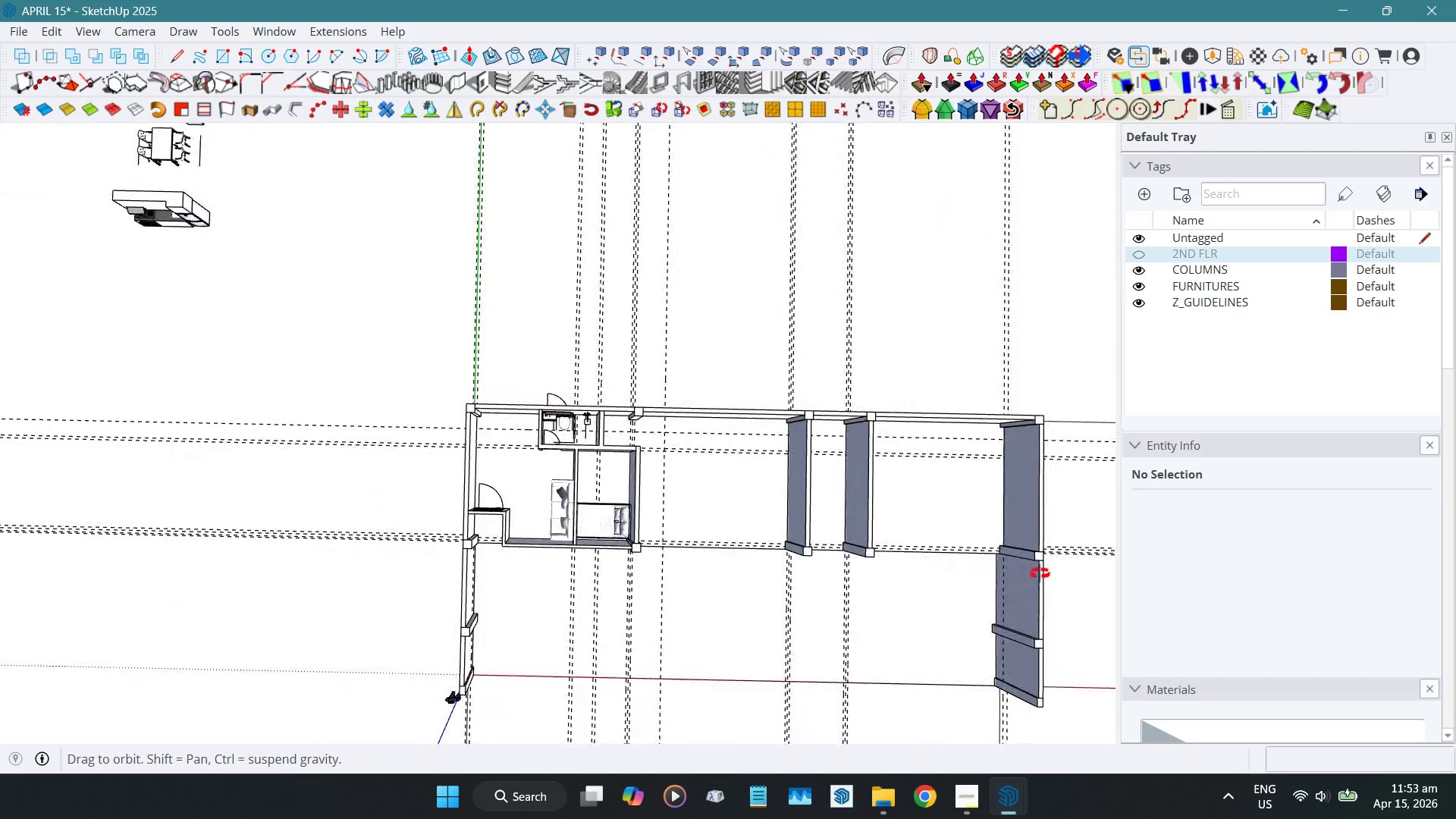 
scroll: coordinate [540, 507], scroll_direction: up, amount: 18.0
 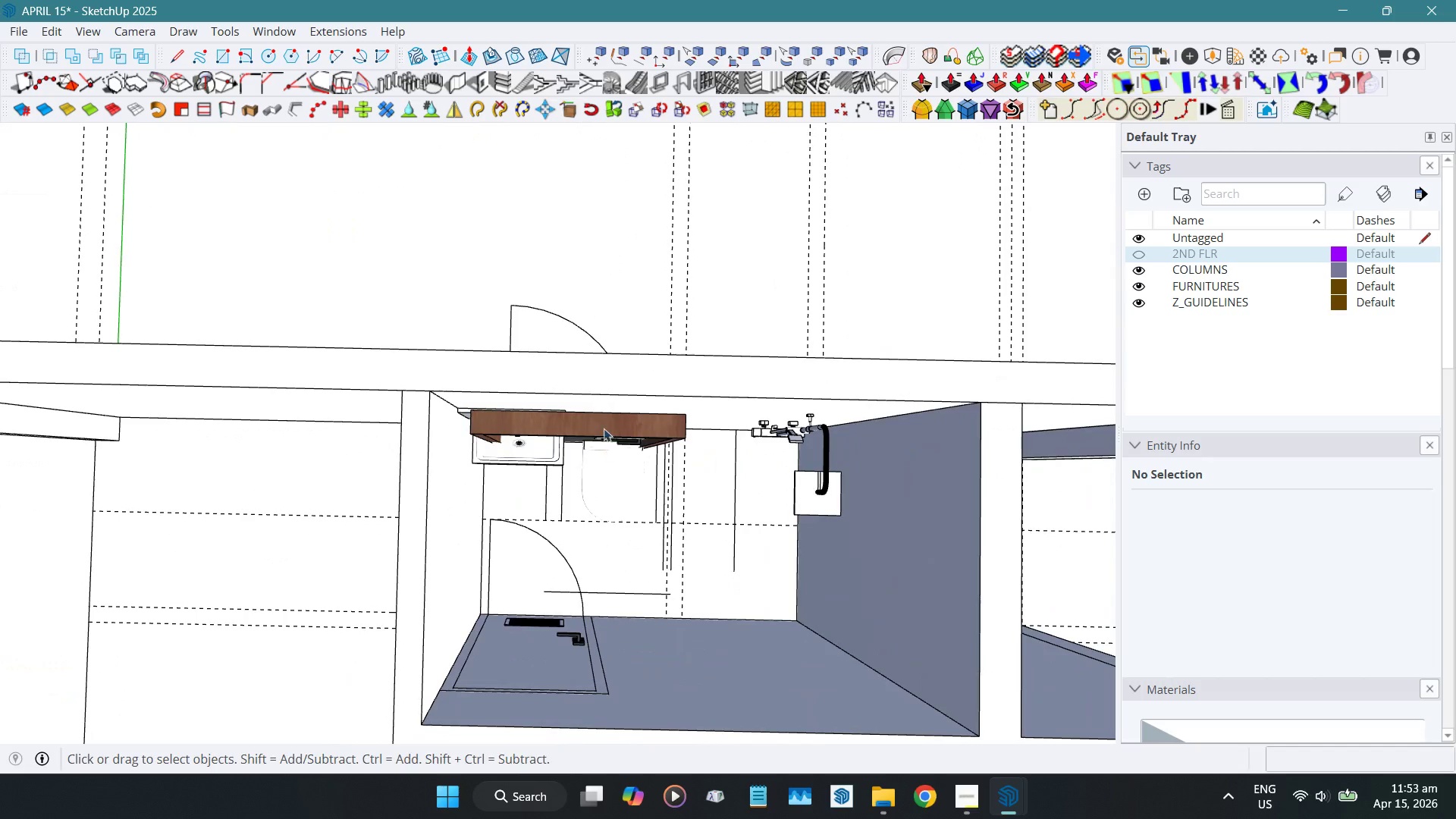 
left_click([607, 410])
 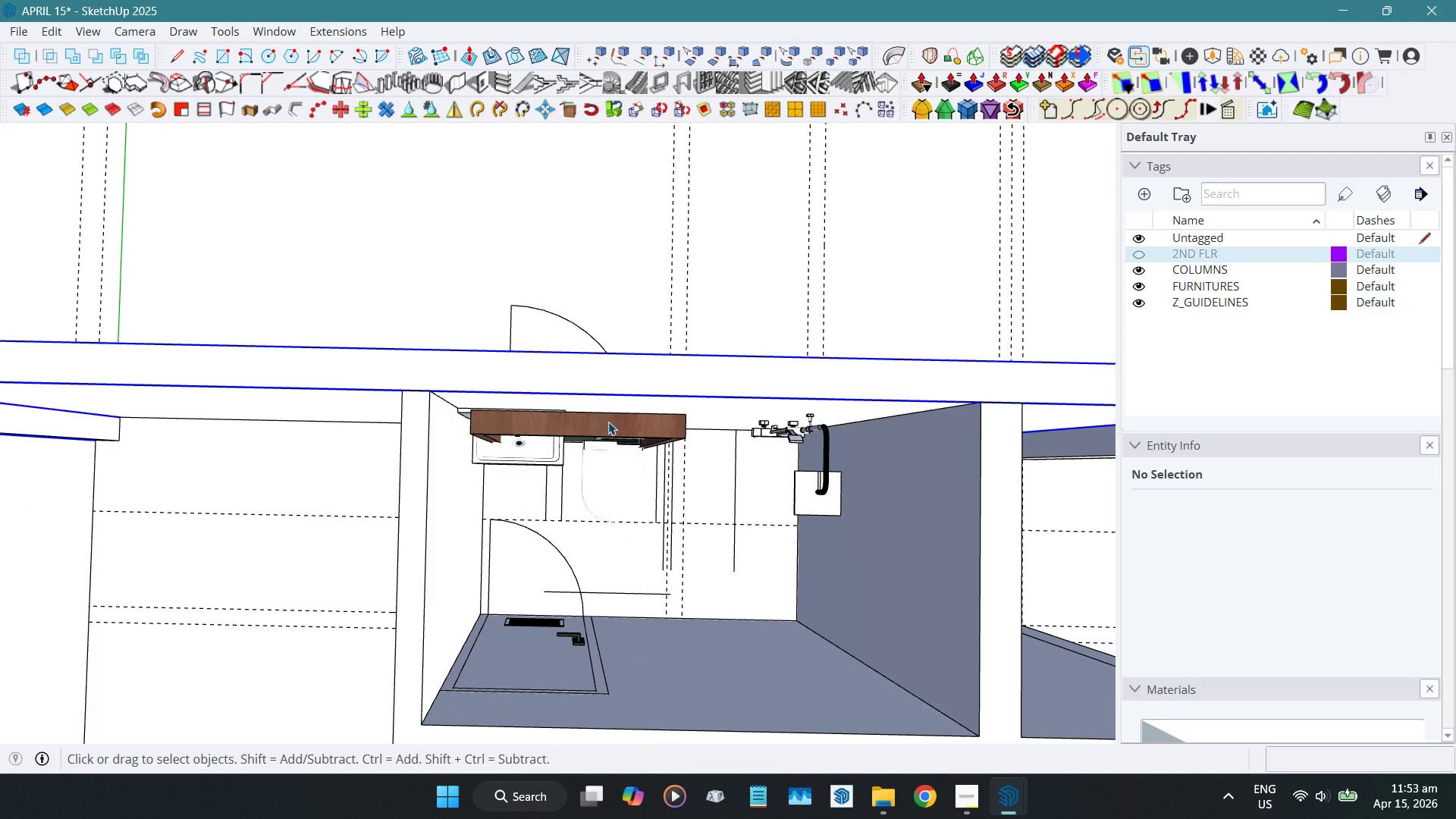 
left_click([608, 423])
 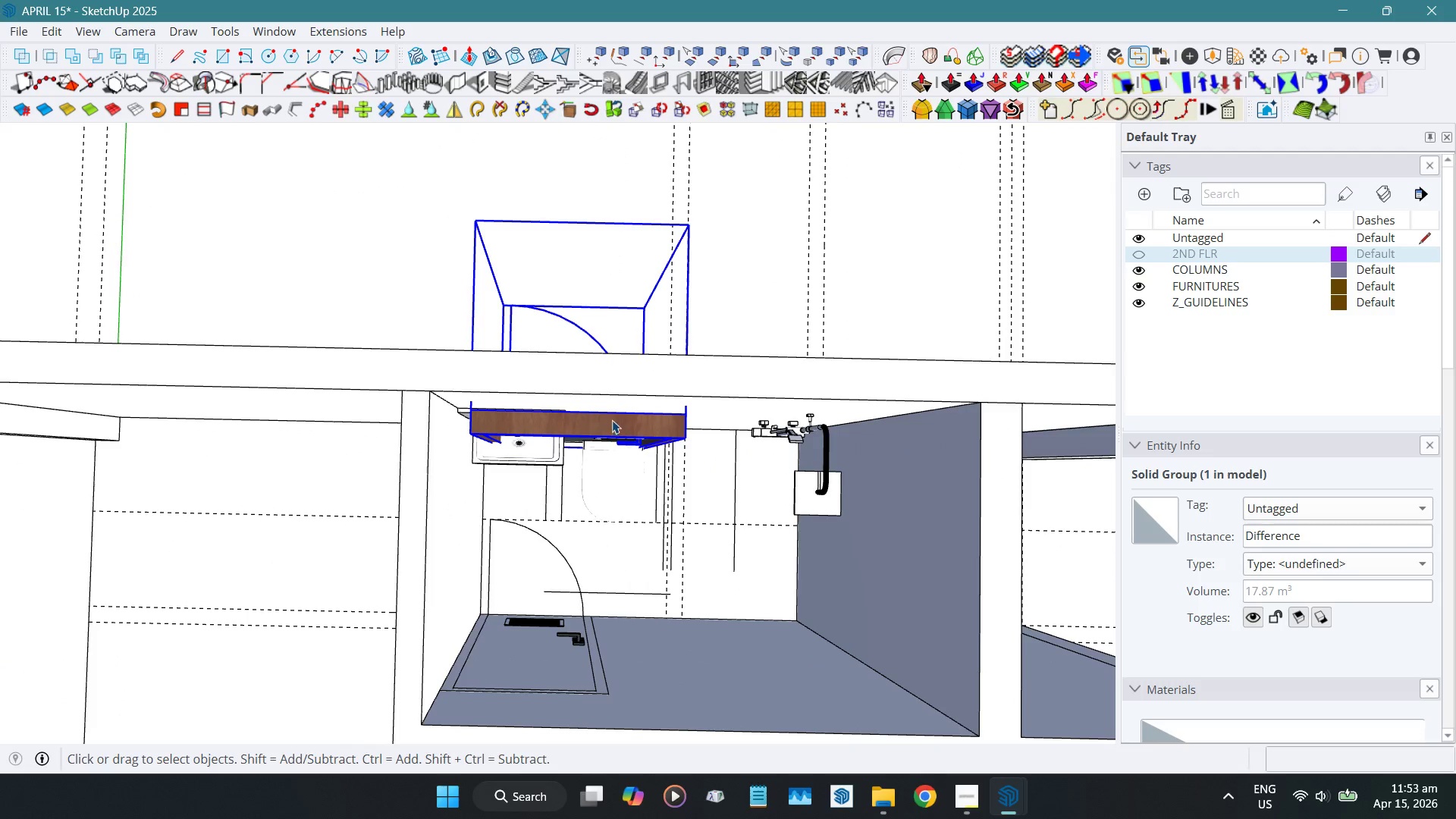 
key(Shift+W)
 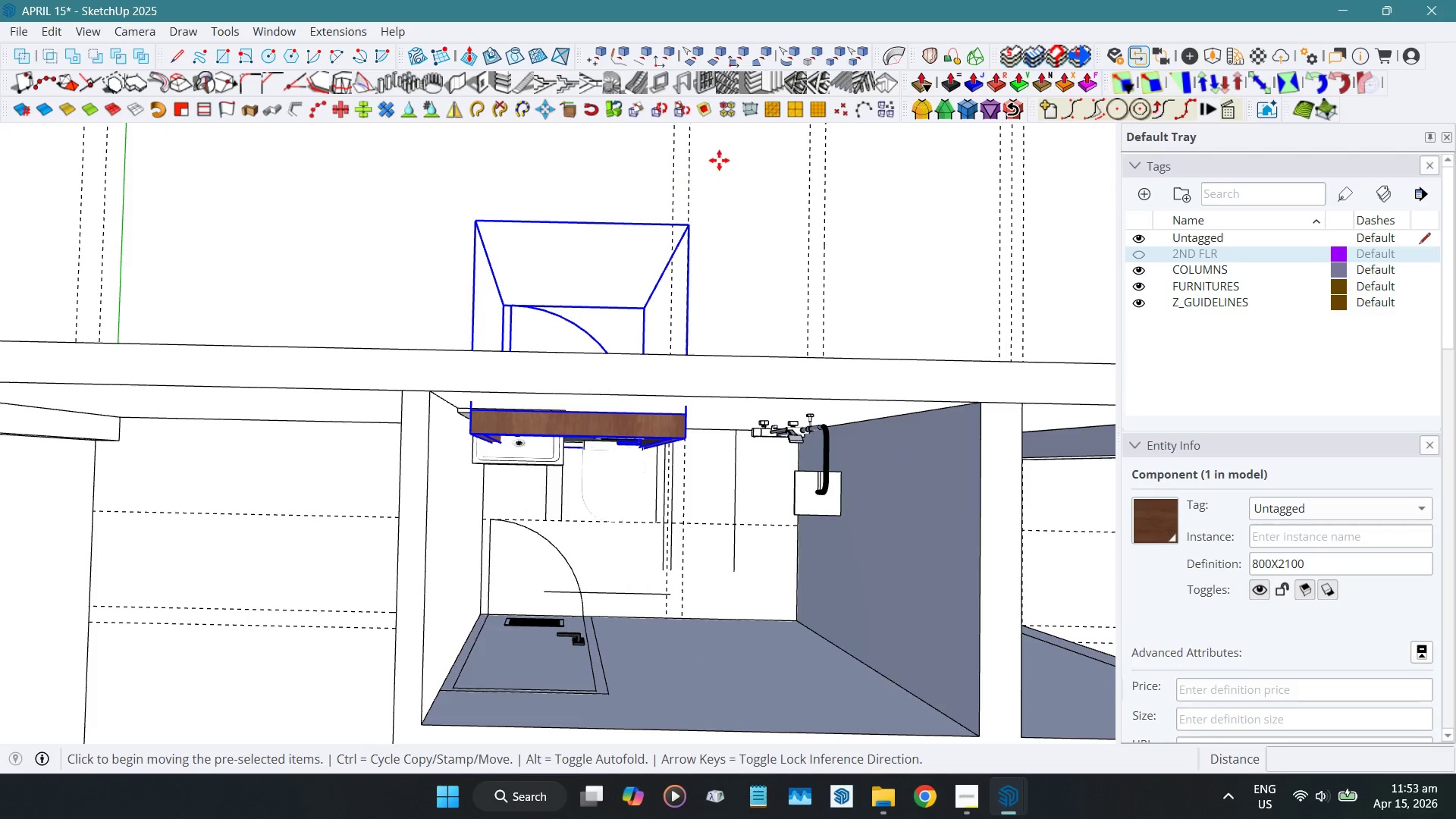 
left_click([750, 151])
 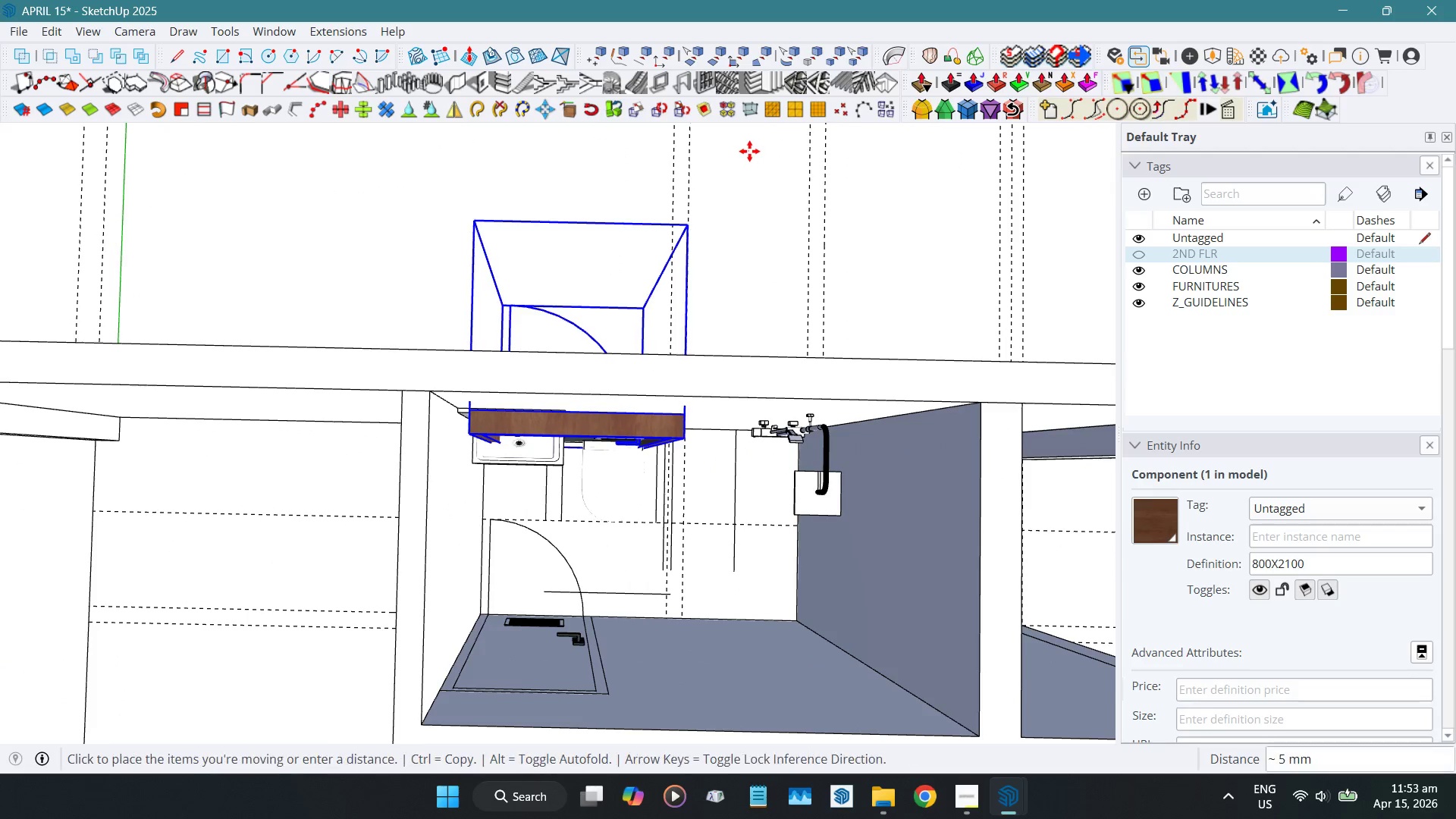 
scroll: coordinate [749, 152], scroll_direction: down, amount: 8.0
 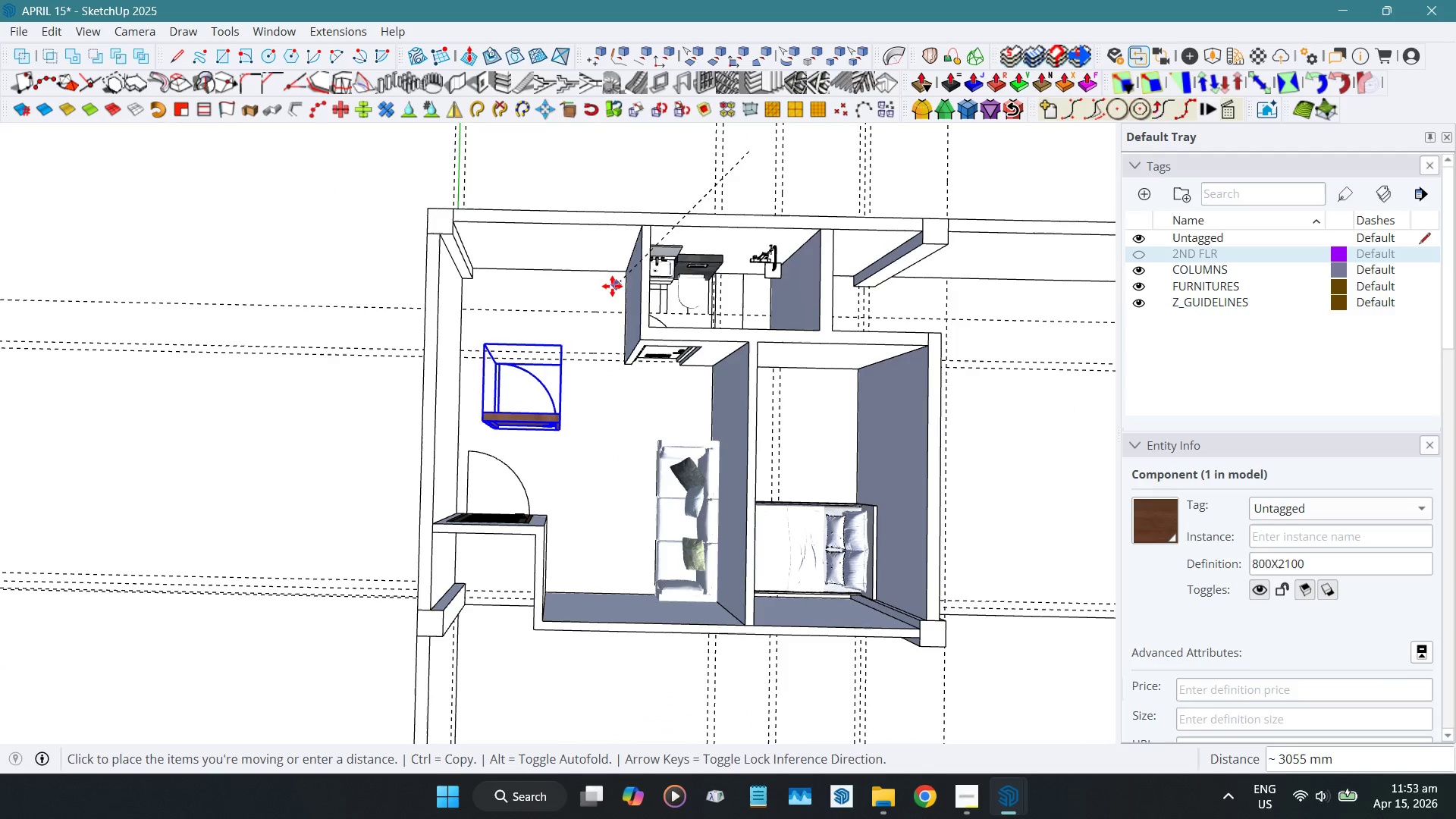 
left_click([610, 286])
 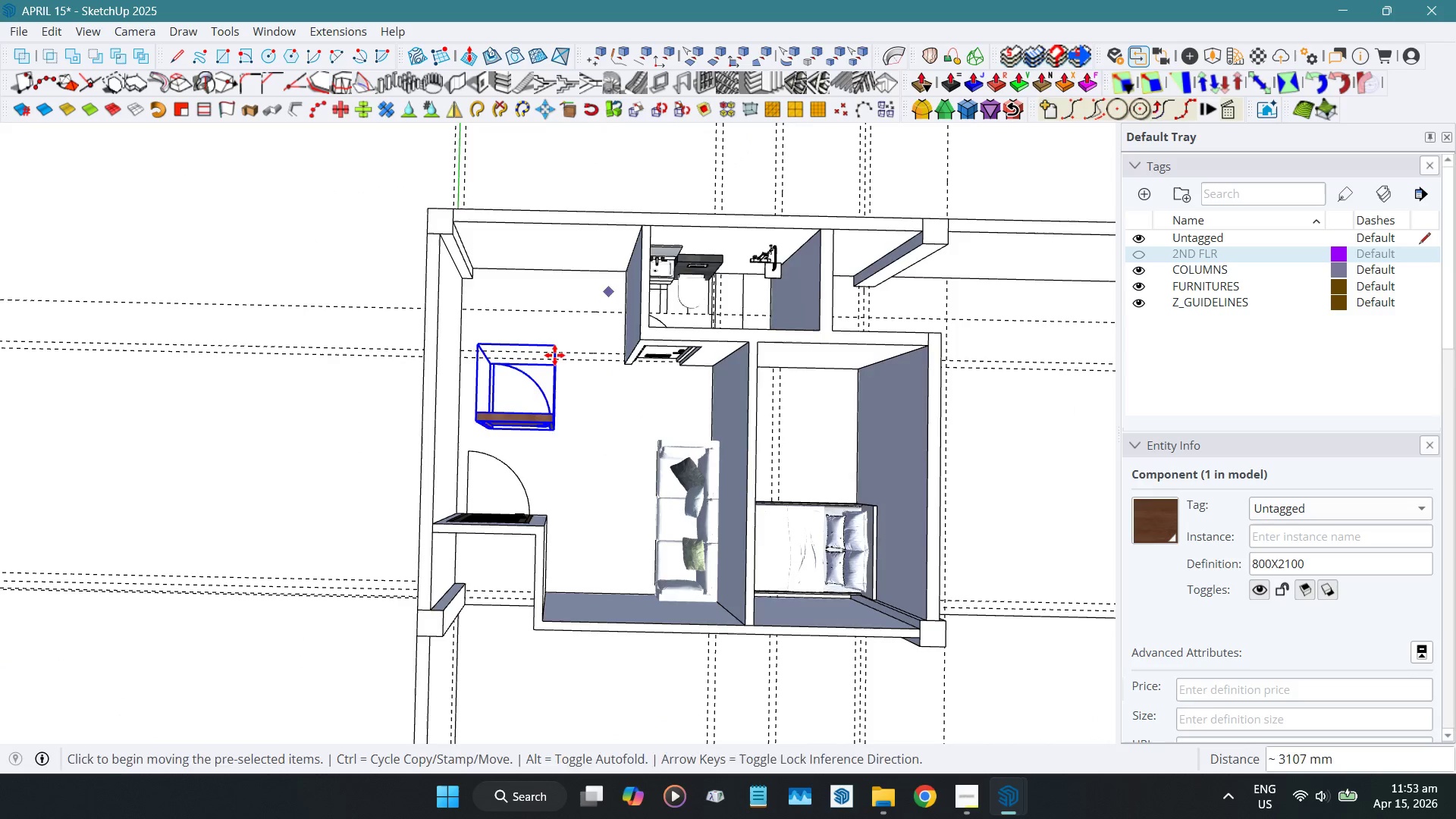 
key(Space)
 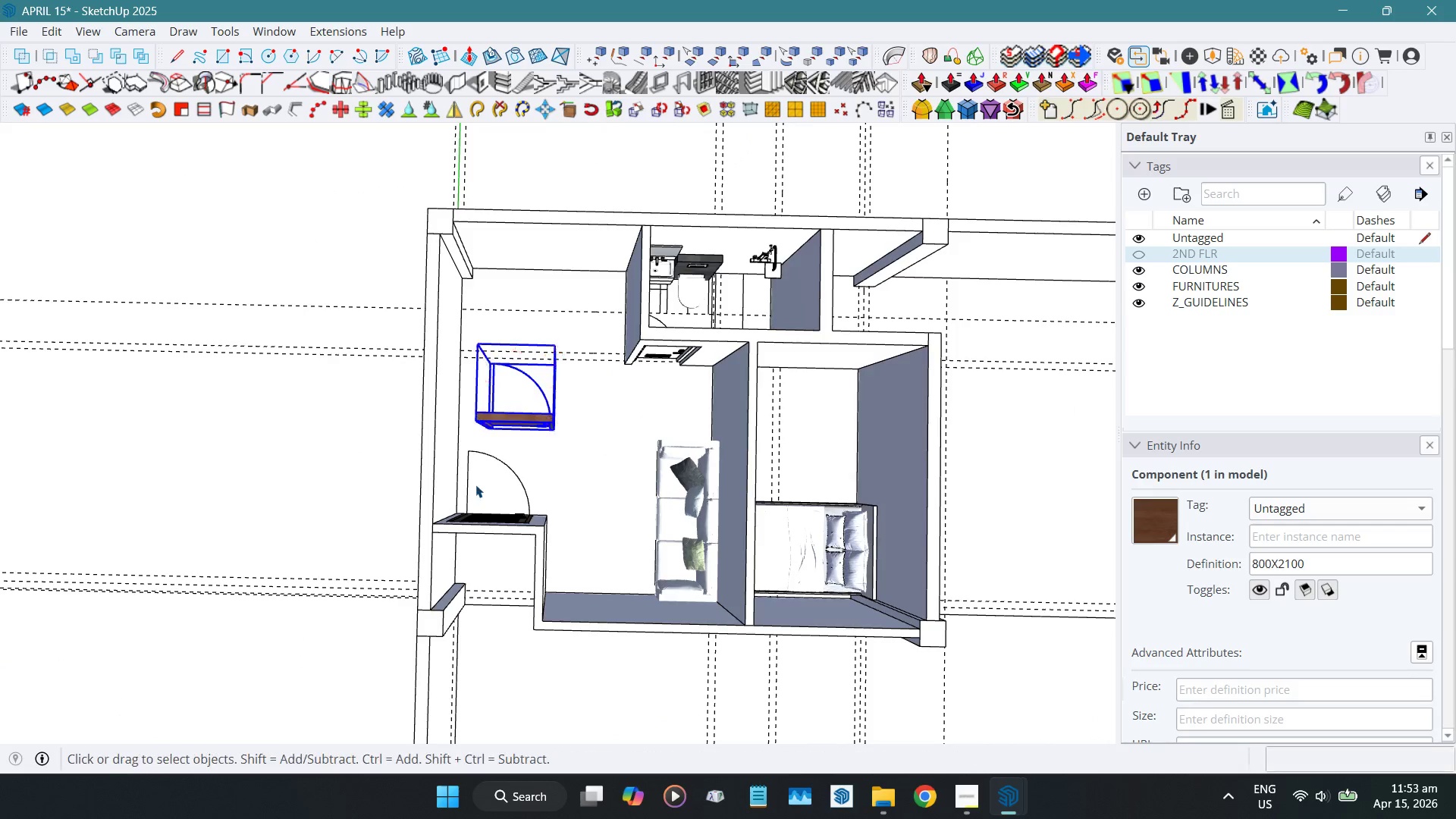 
scroll: coordinate [476, 471], scroll_direction: up, amount: 4.0
 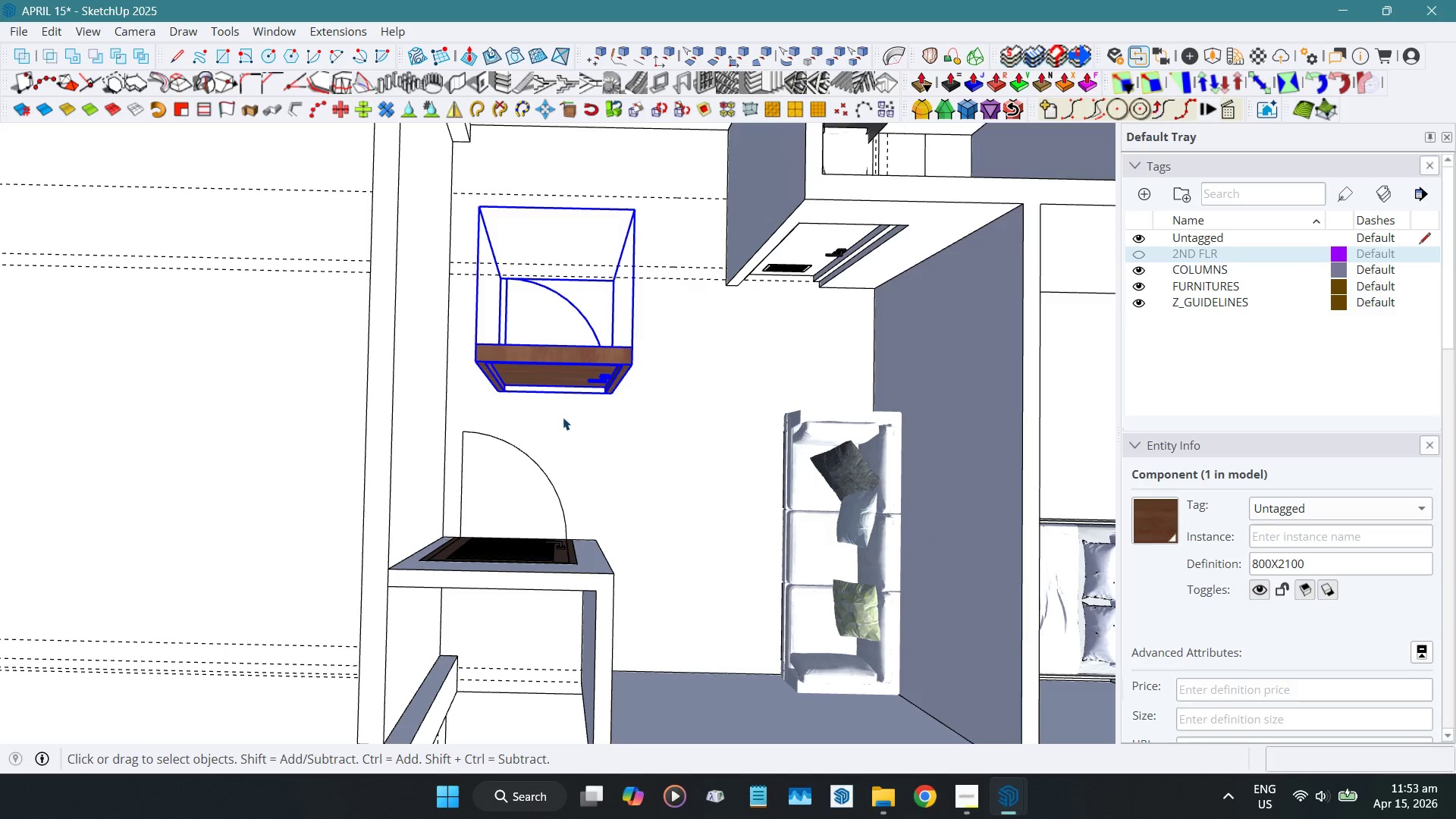 
key(Shift+ShiftLeft)
 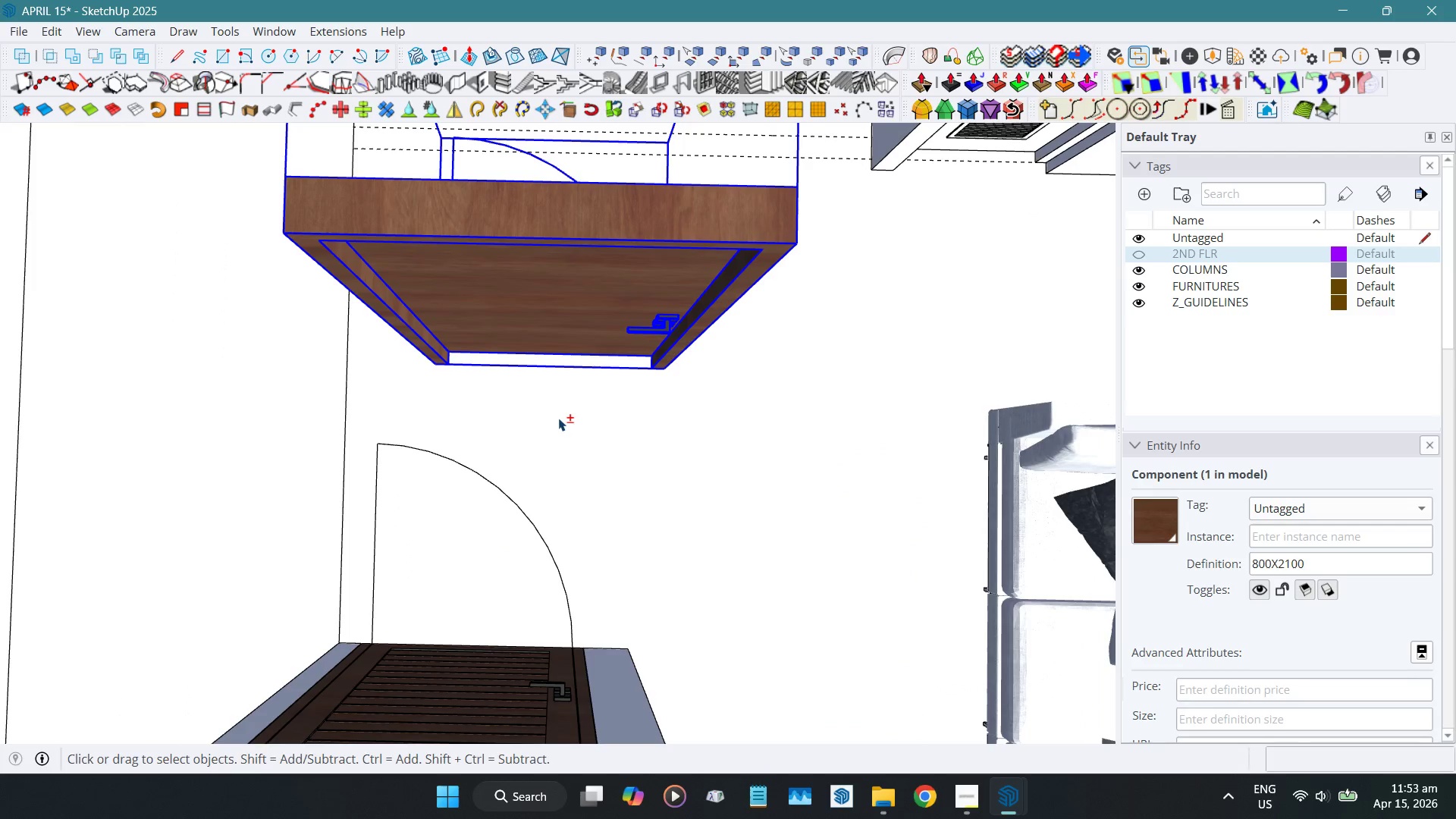 
key(Shift+R)
 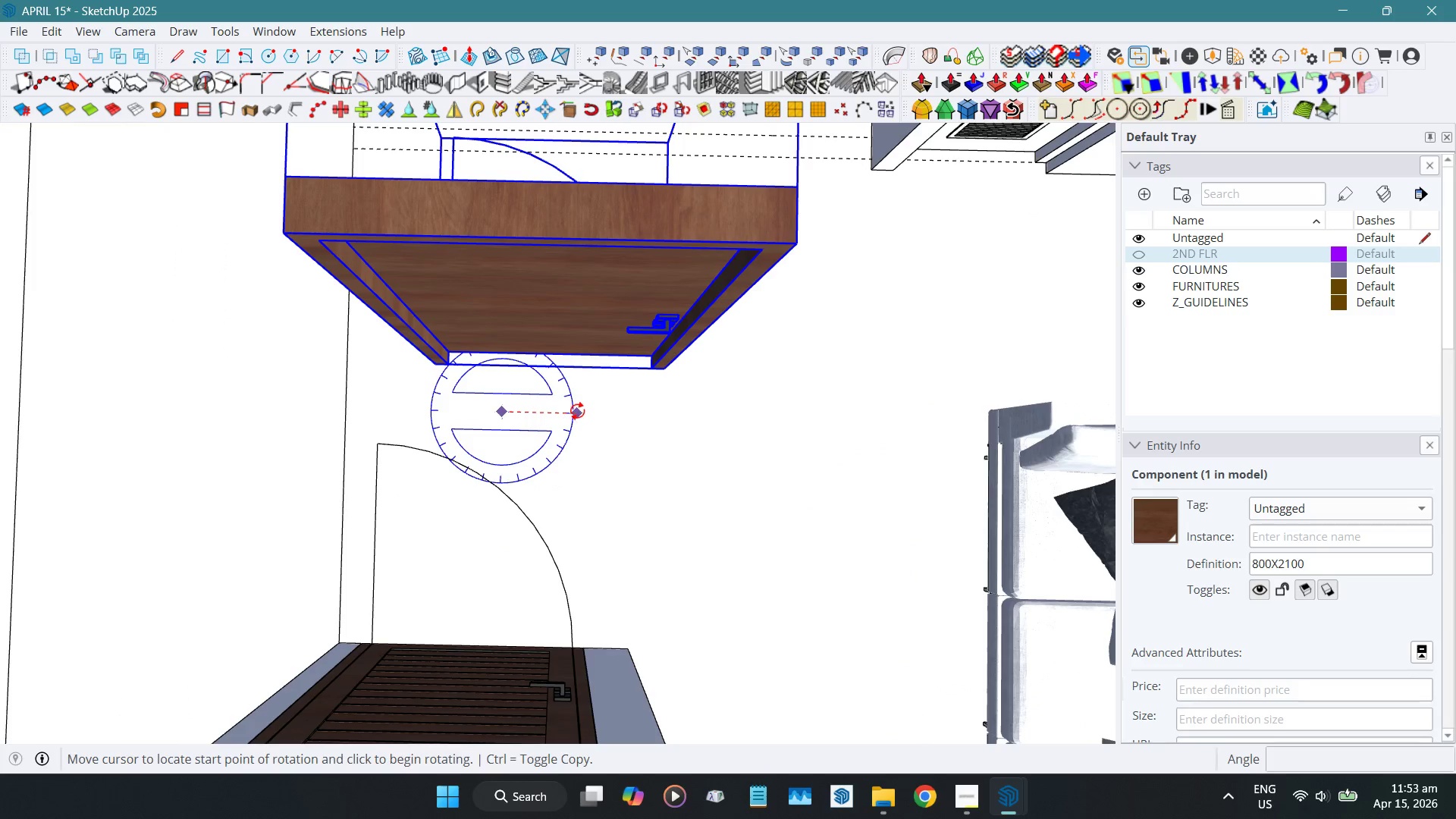 
scroll: coordinate [559, 418], scroll_direction: up, amount: 6.0
 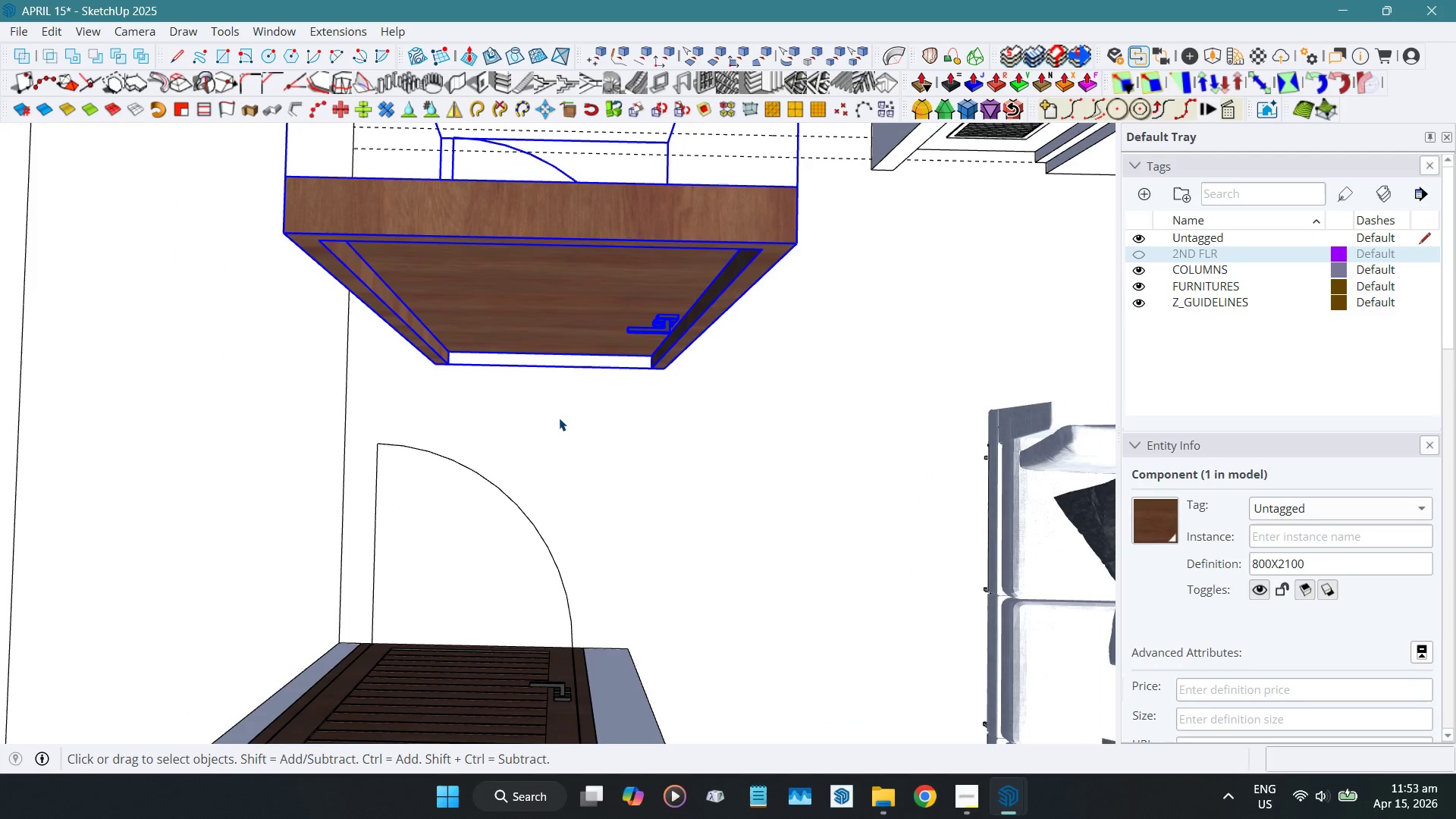 
left_click([604, 410])
 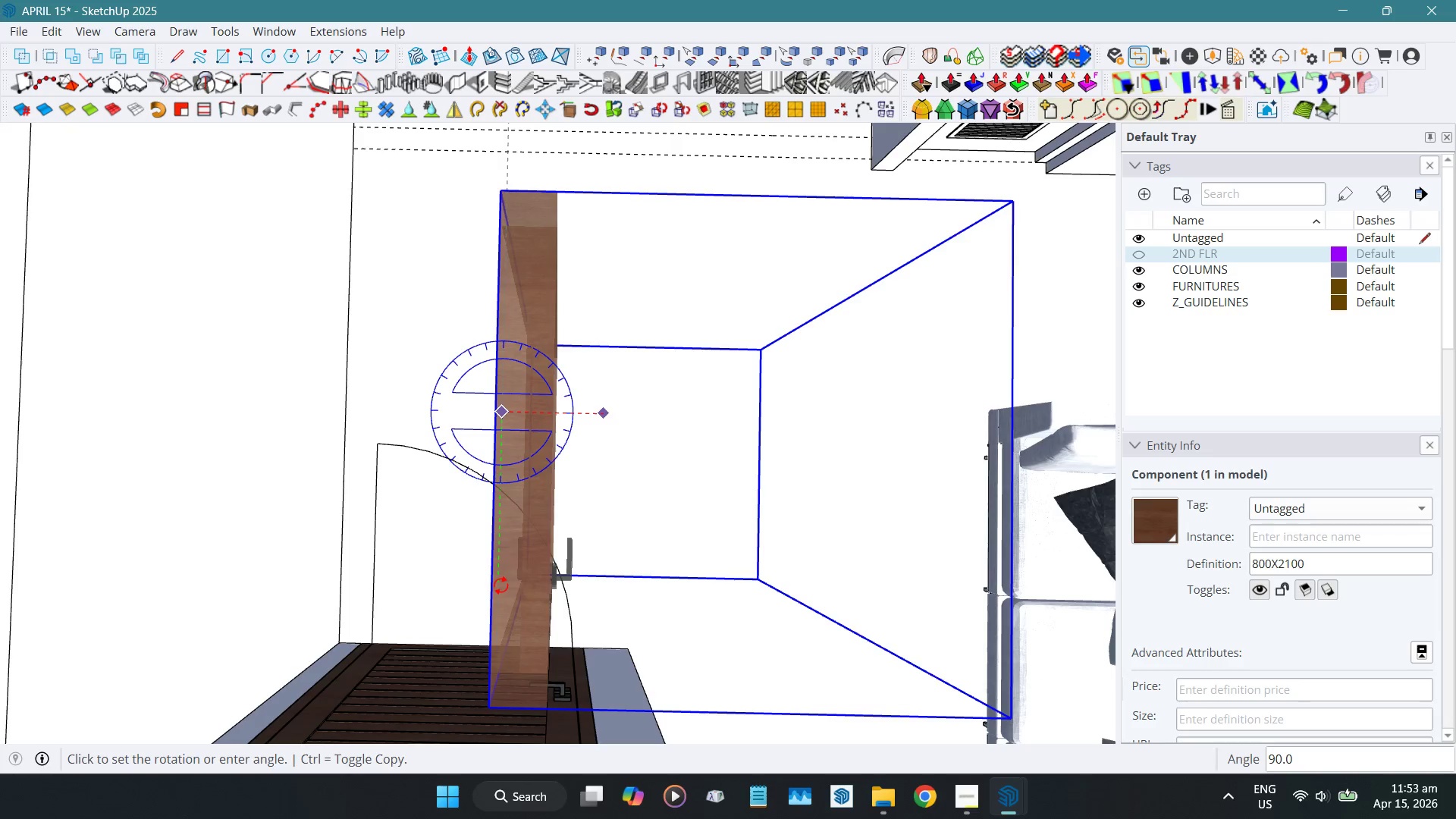 
left_click([500, 585])
 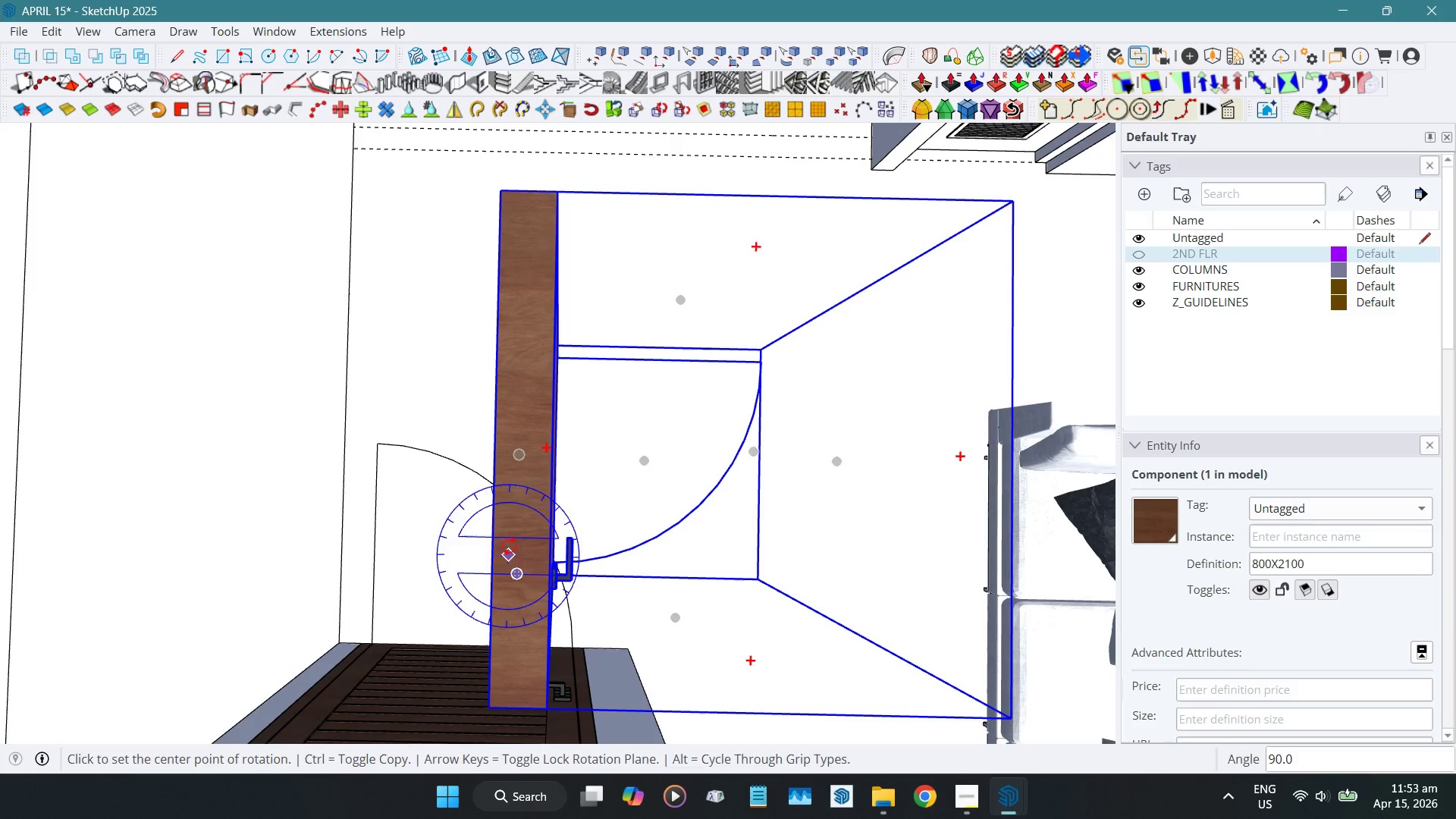 
key(Space)
 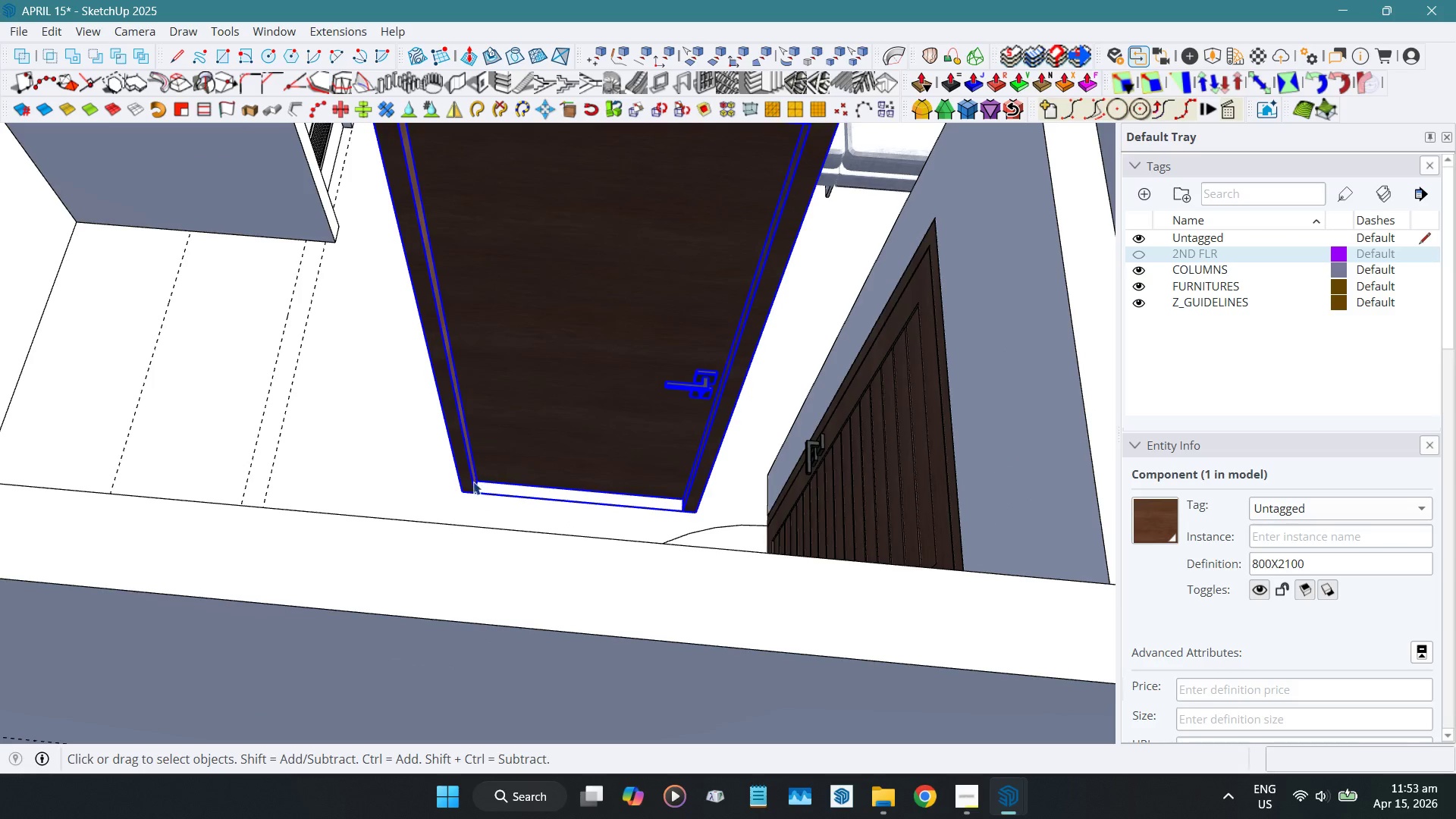 
key(Shift+W)
 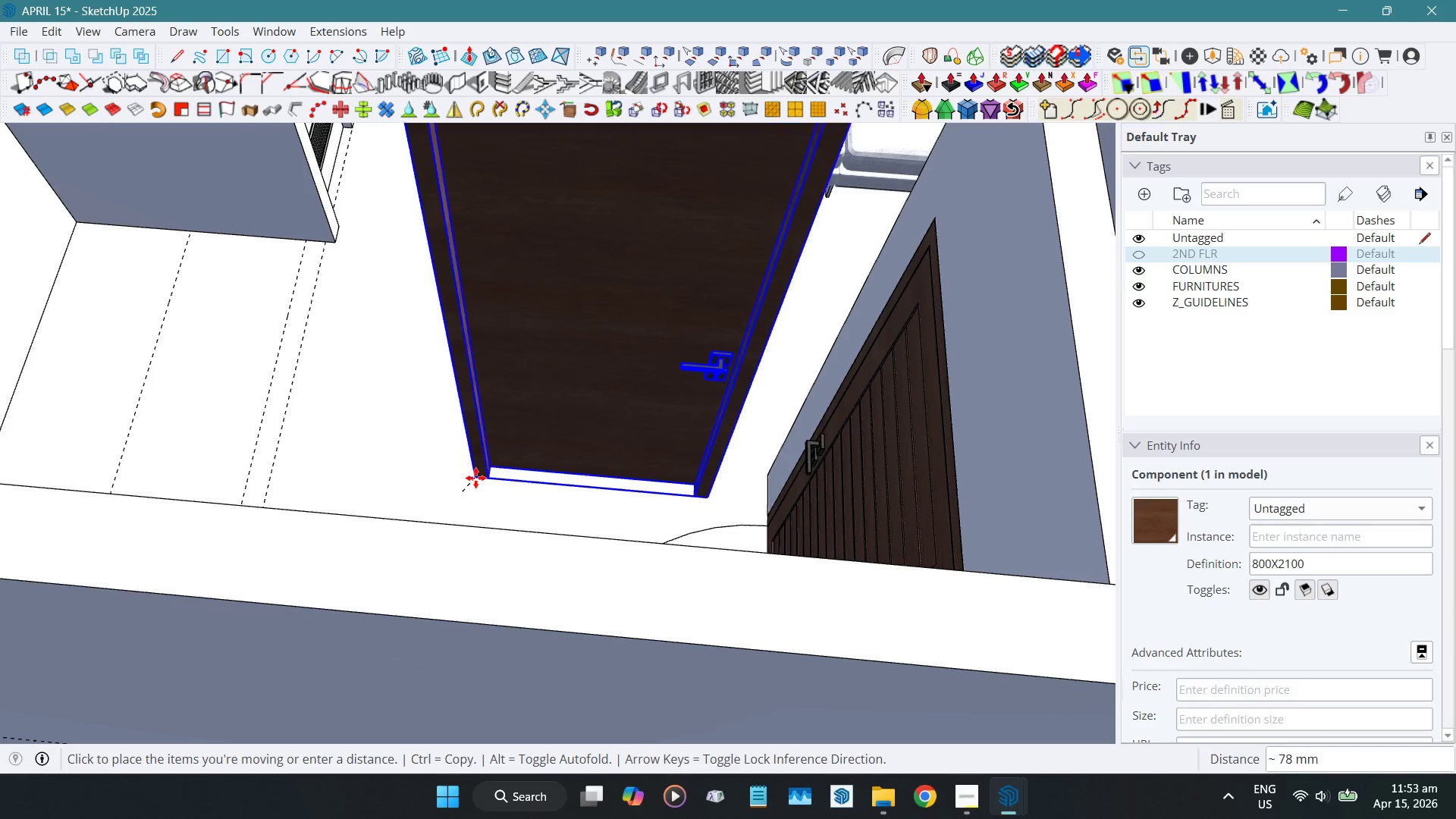 
scroll: coordinate [449, 379], scroll_direction: down, amount: 2.0
 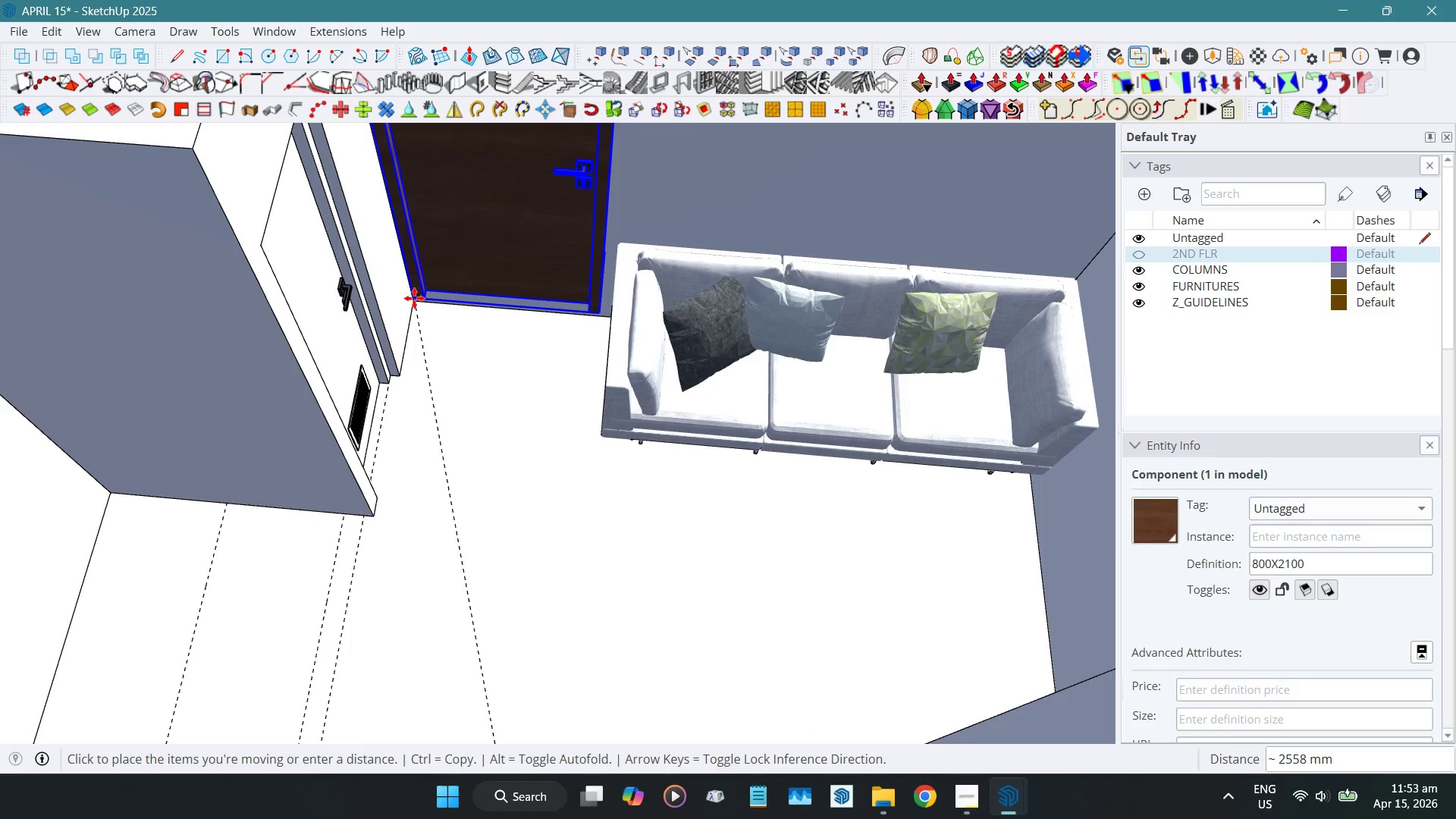 
scroll: coordinate [449, 296], scroll_direction: up, amount: 45.0
 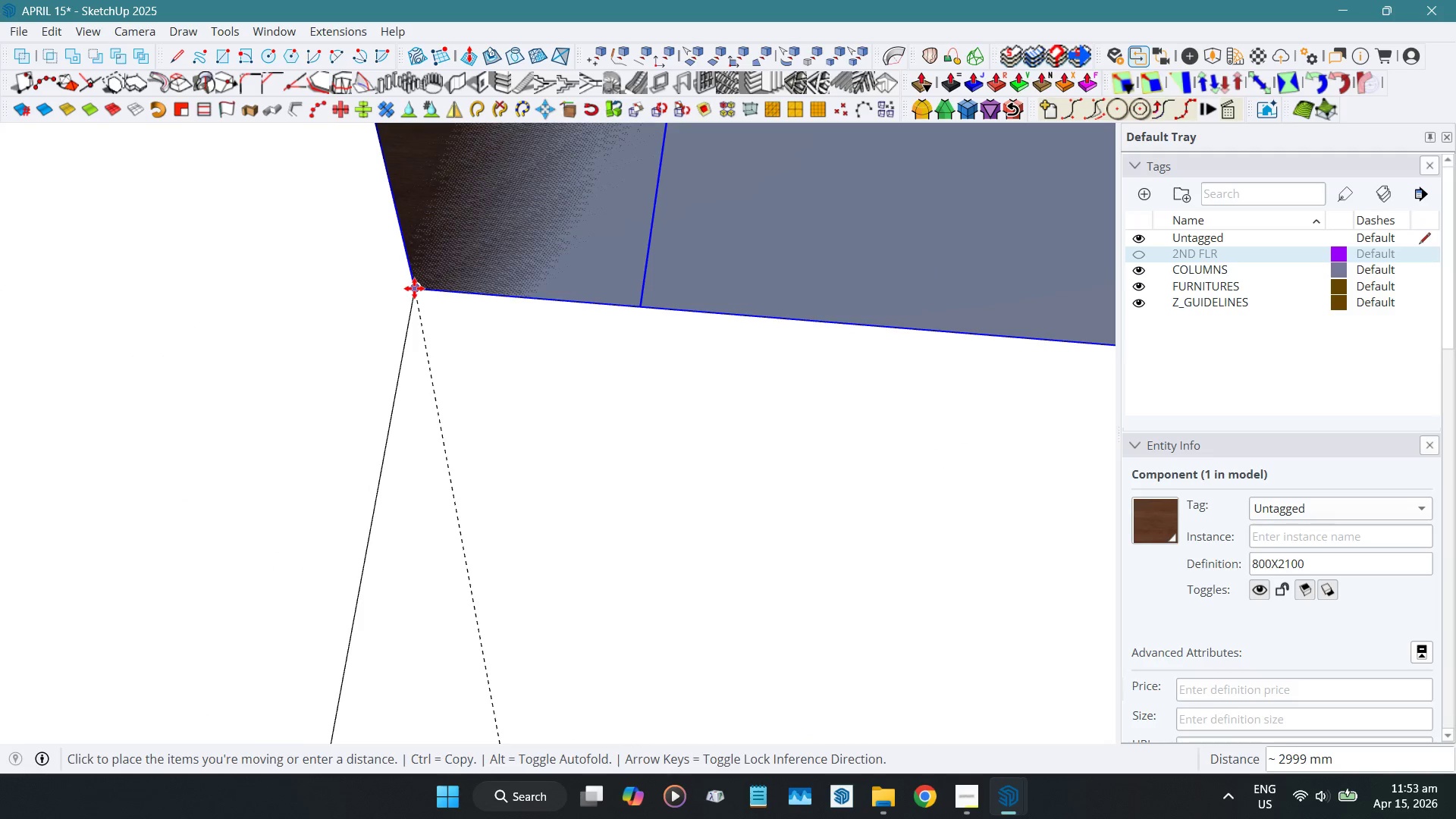 
left_click([414, 288])
 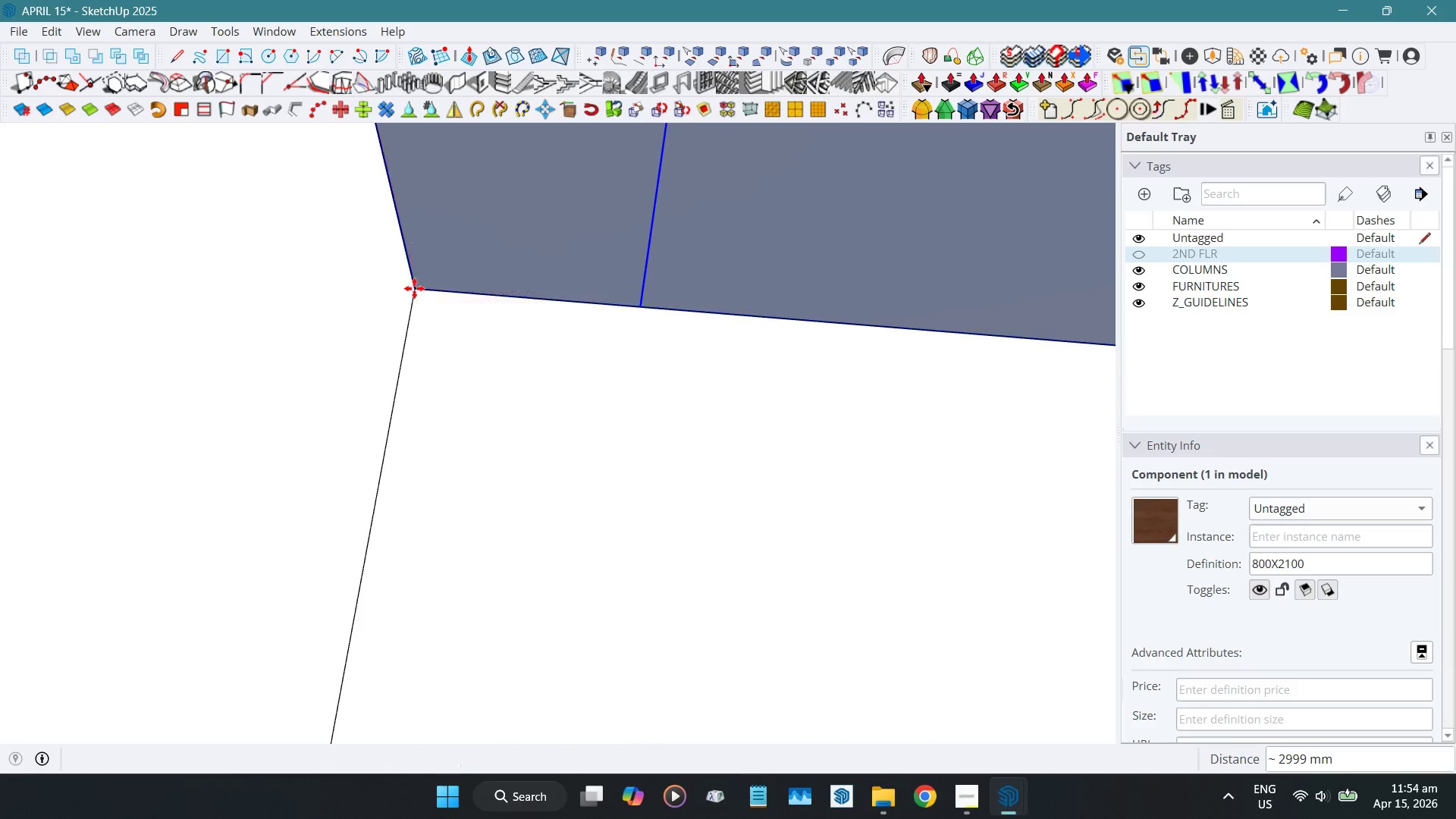 
key(Space)
 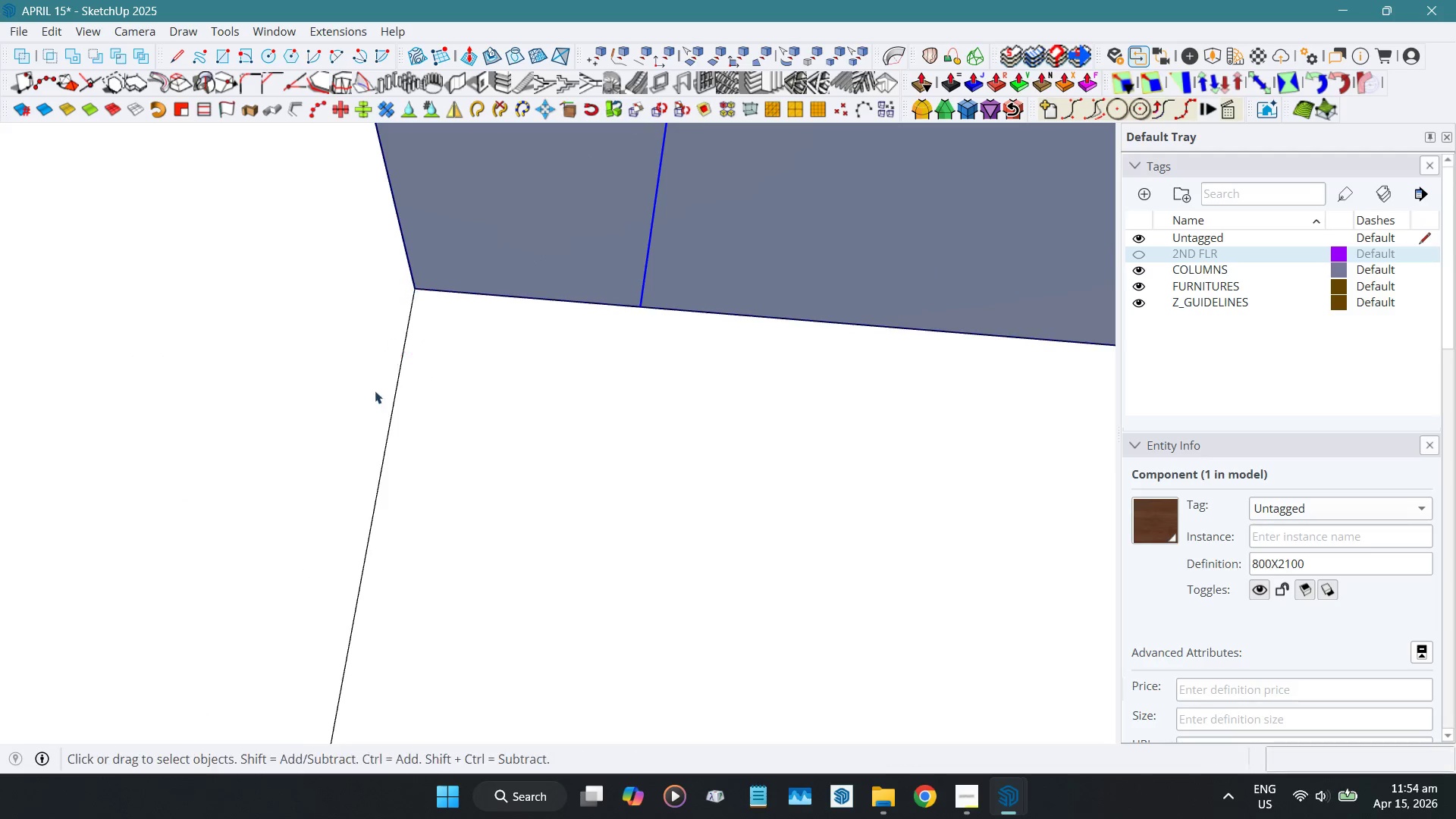 
key(Shift+ShiftLeft)
 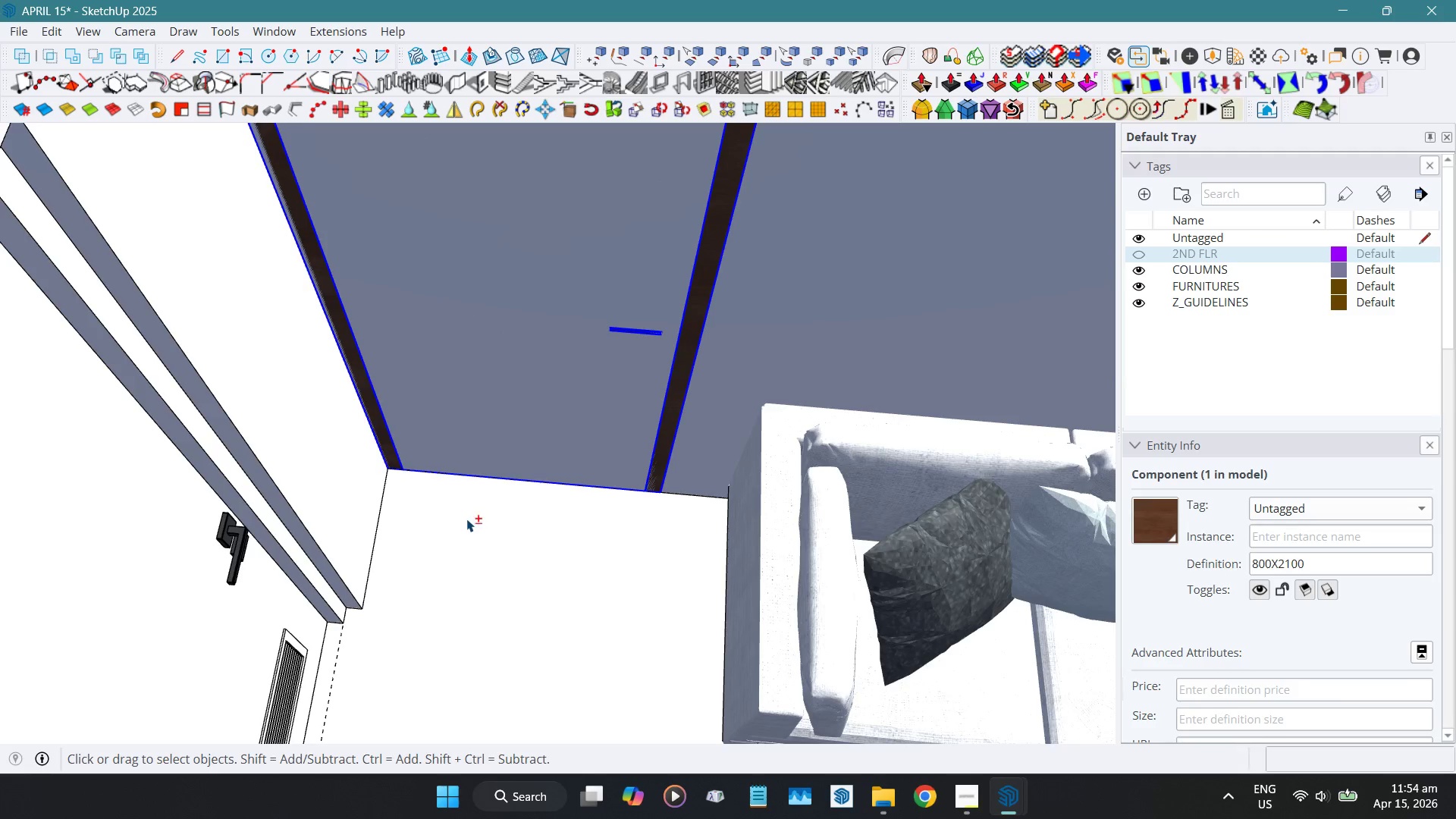 
key(Shift+W)
 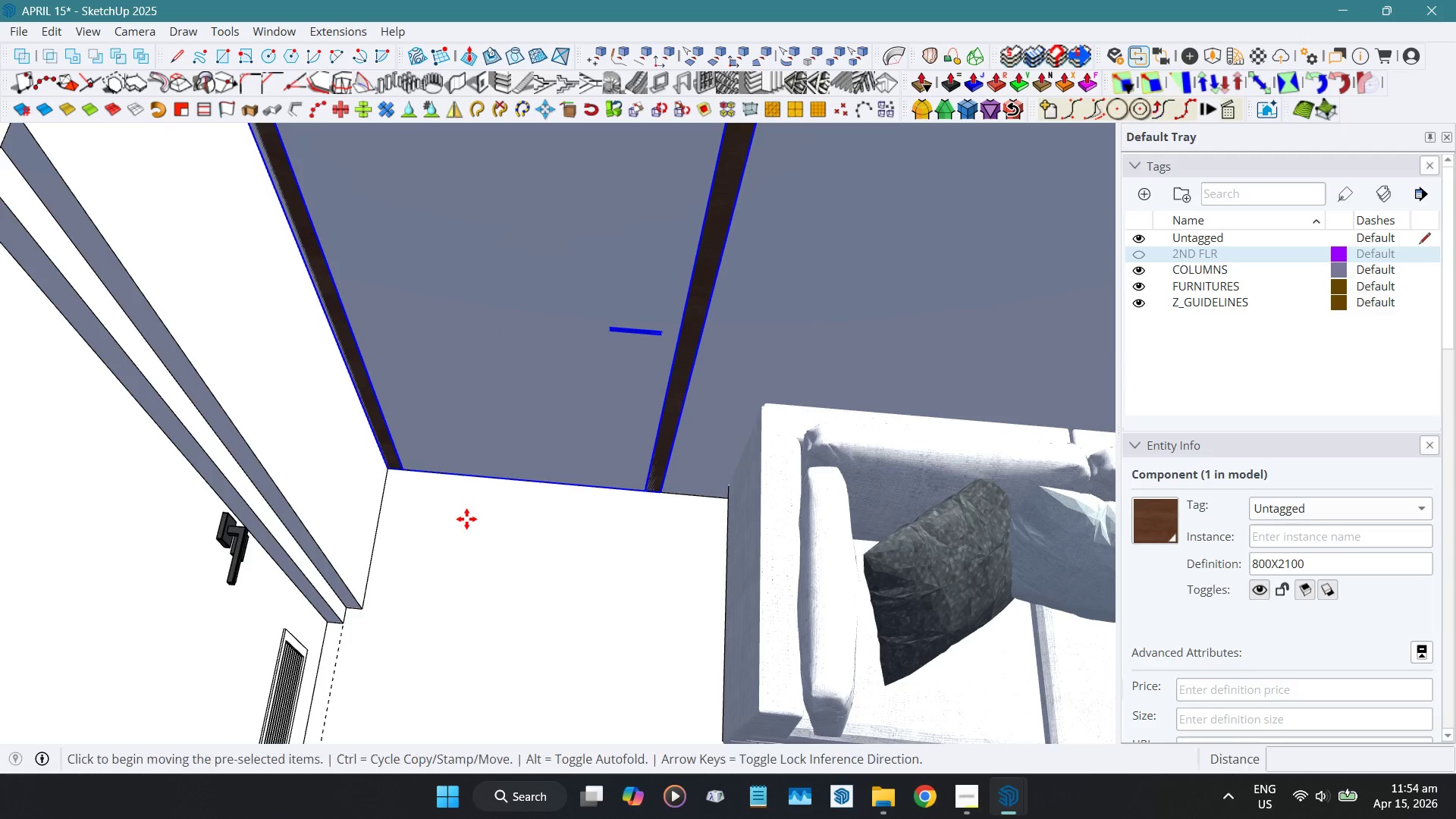 
left_click([466, 519])
 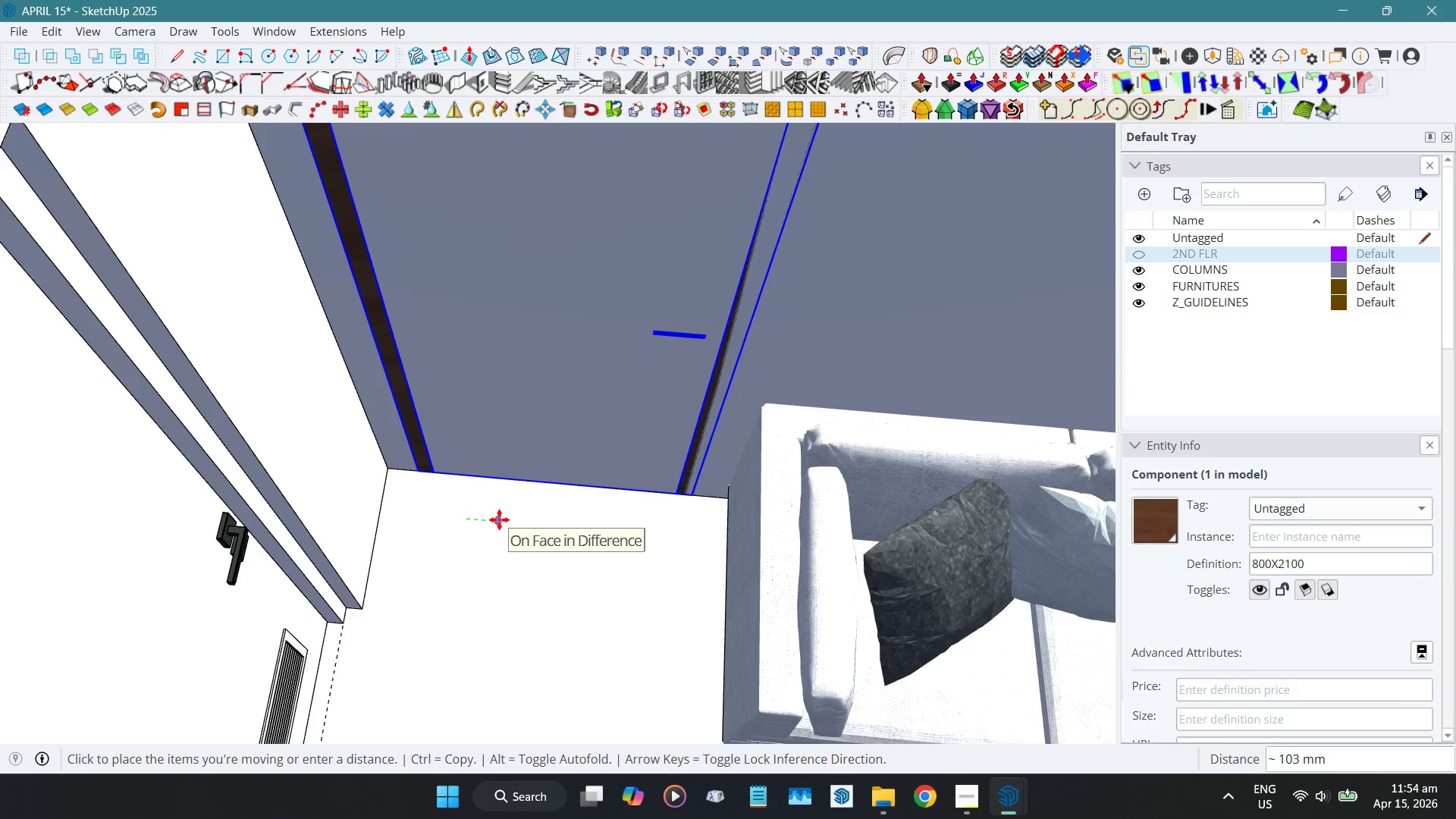 
scroll: coordinate [452, 502], scroll_direction: down, amount: 29.0
 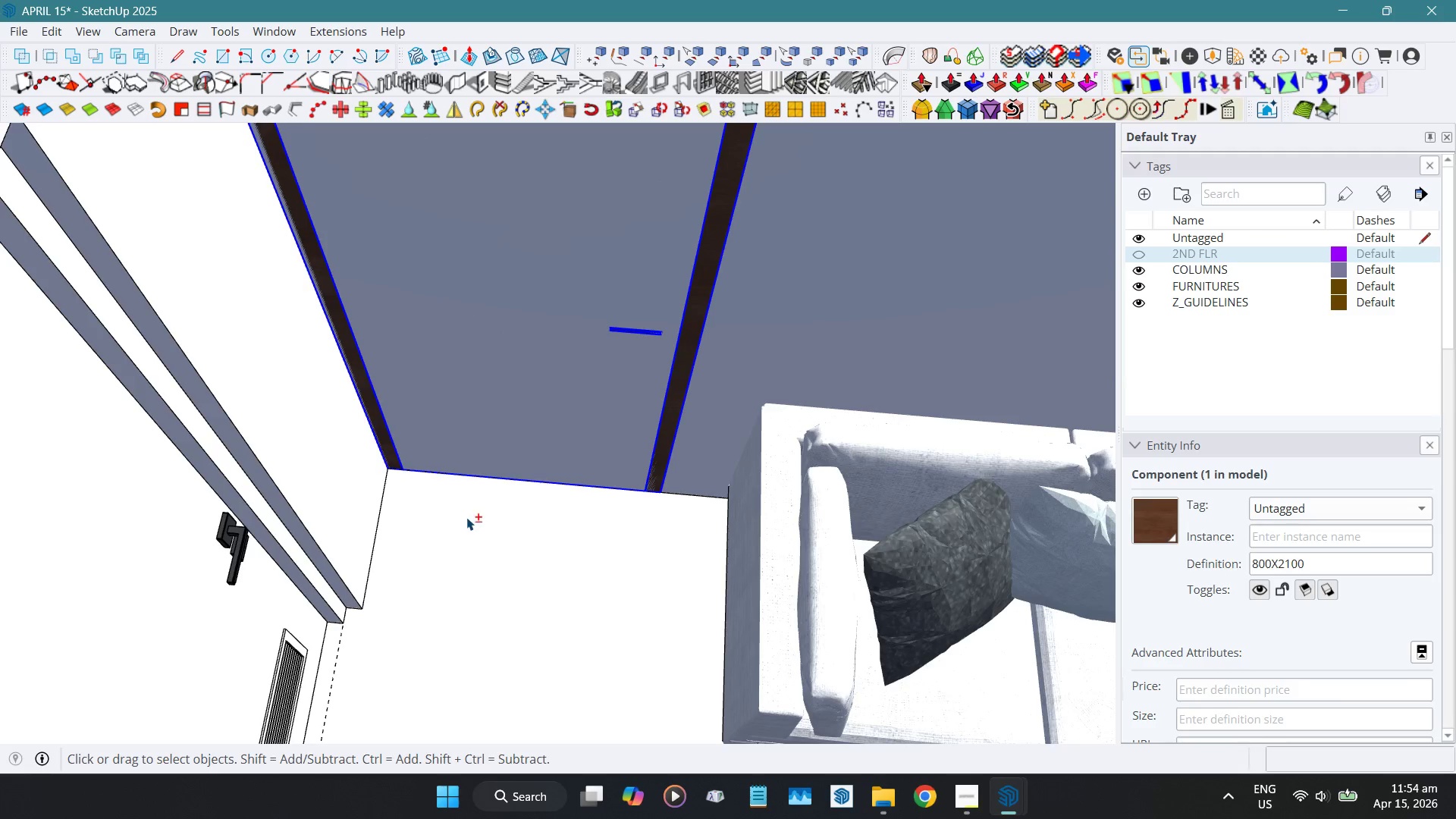 
key(Numpad1)
 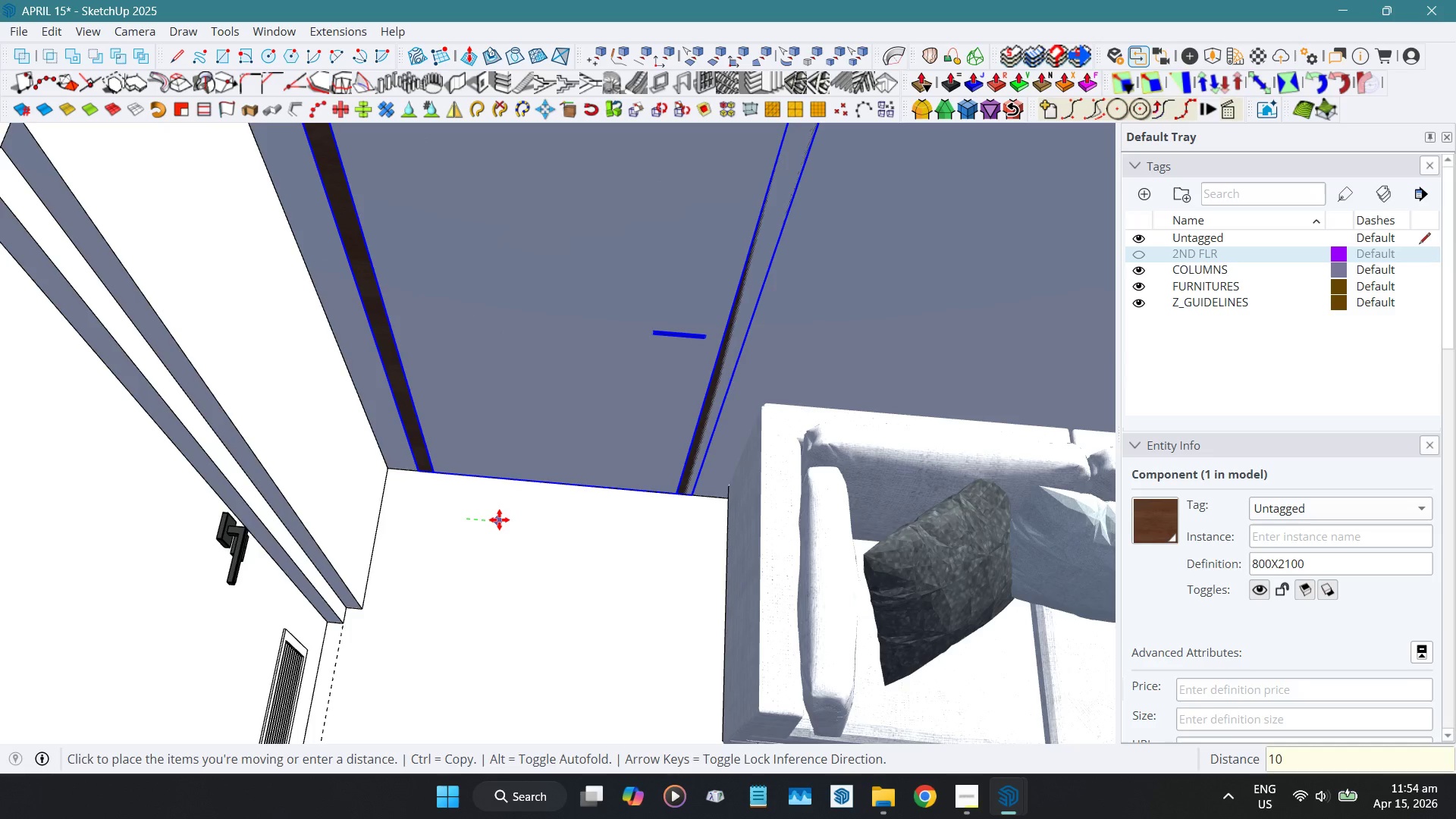 
key(Numpad0)
 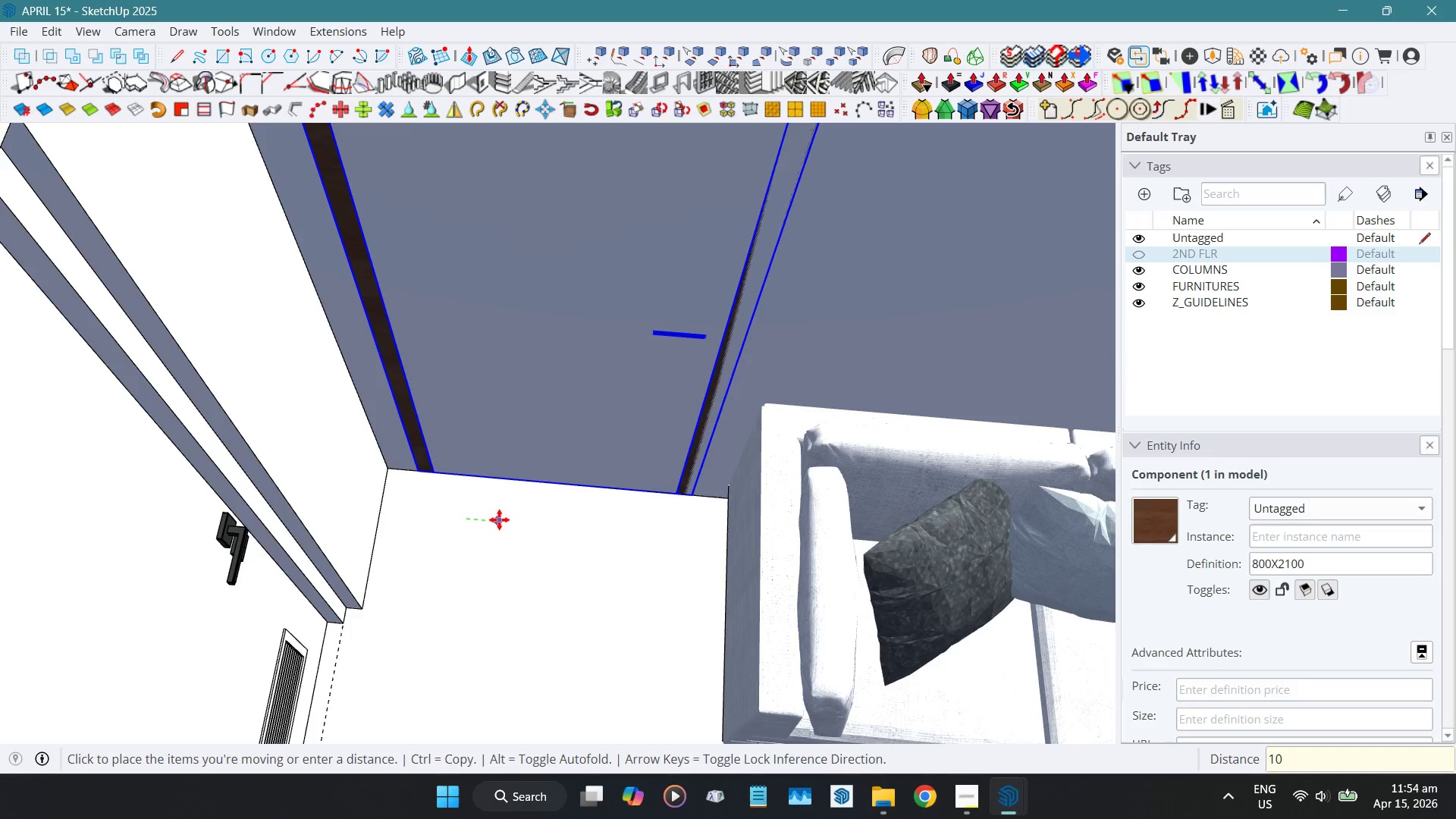 
key(Numpad0)
 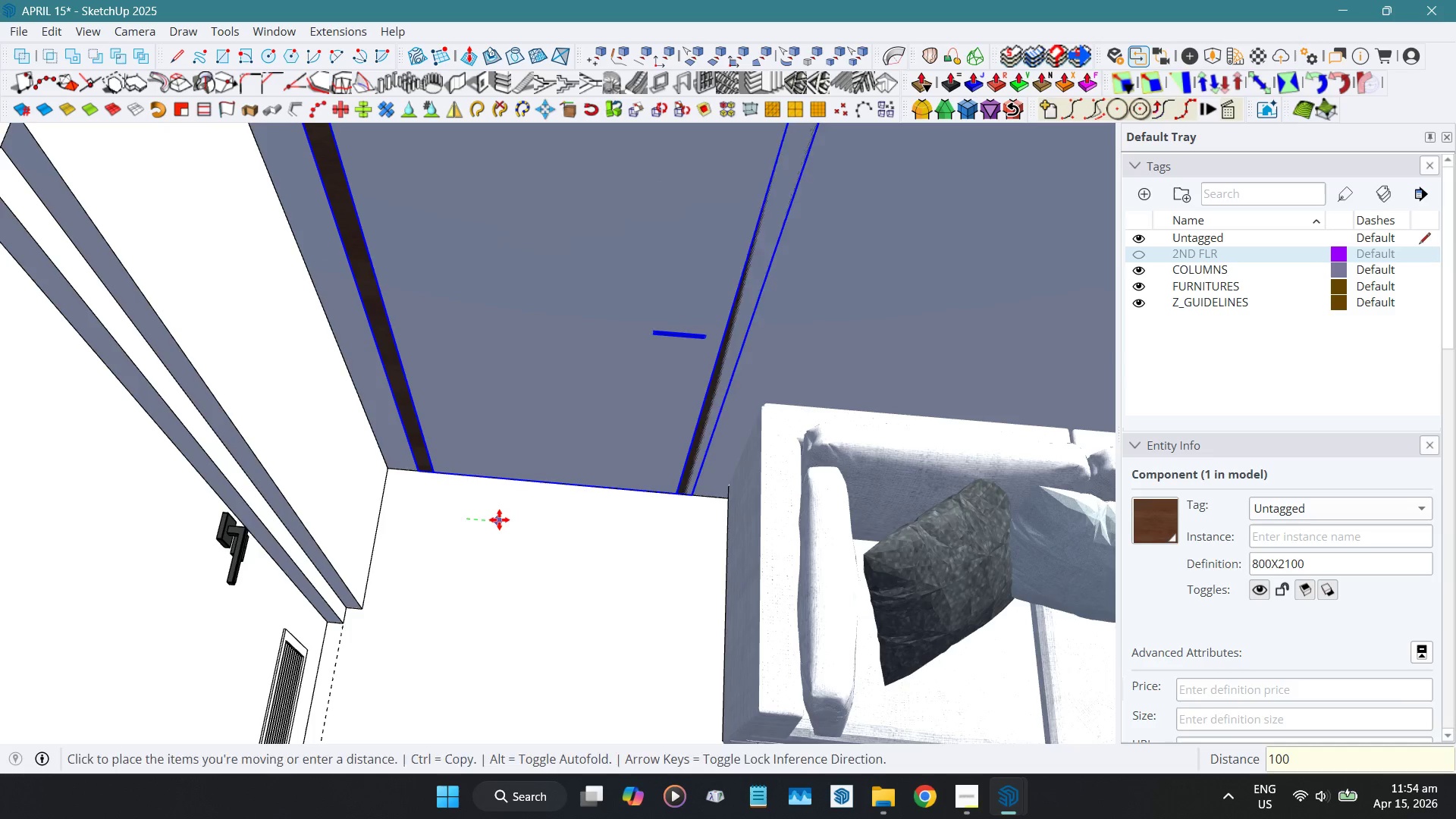 
key(NumpadEnter)
 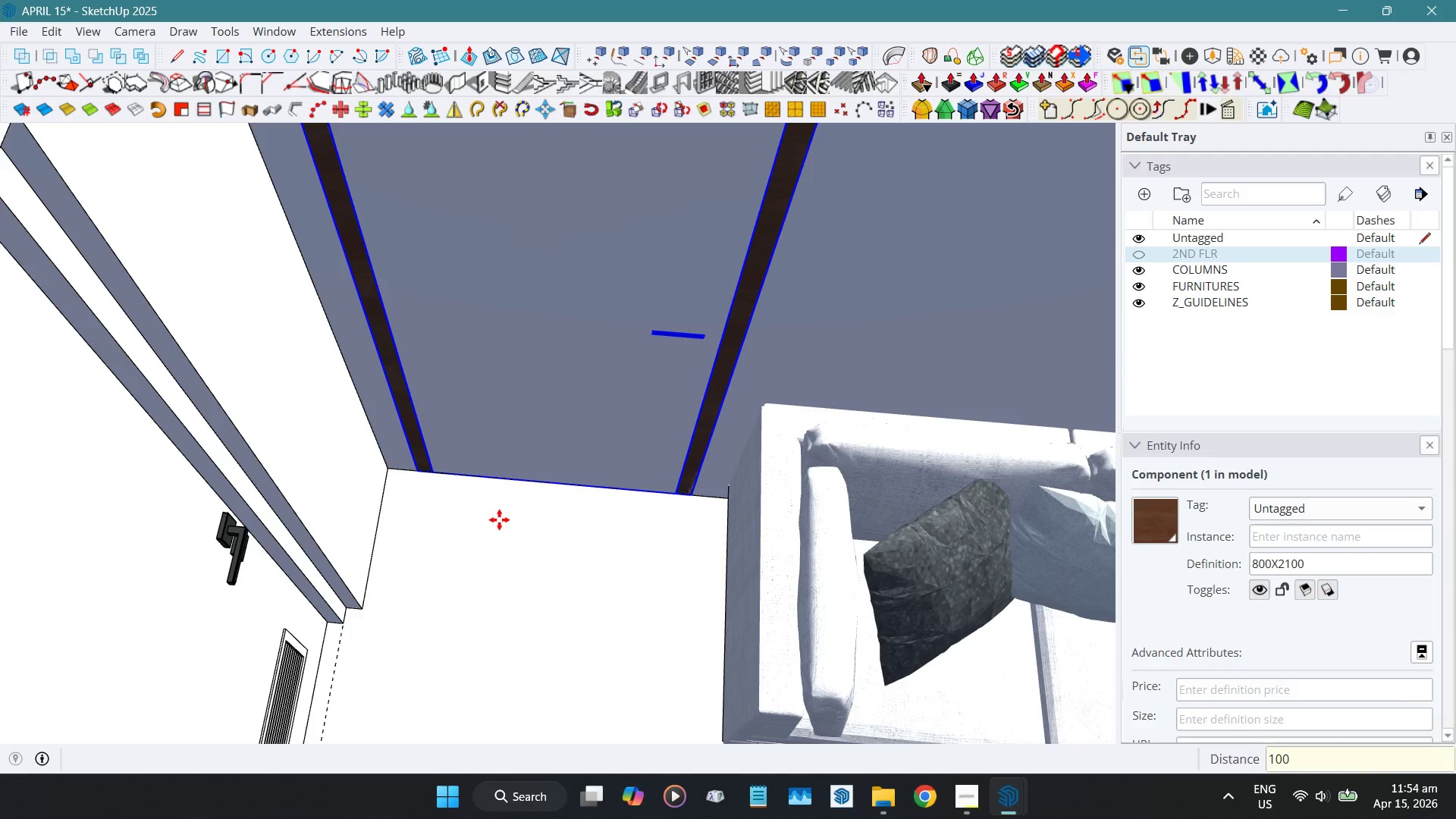 
key(Space)
 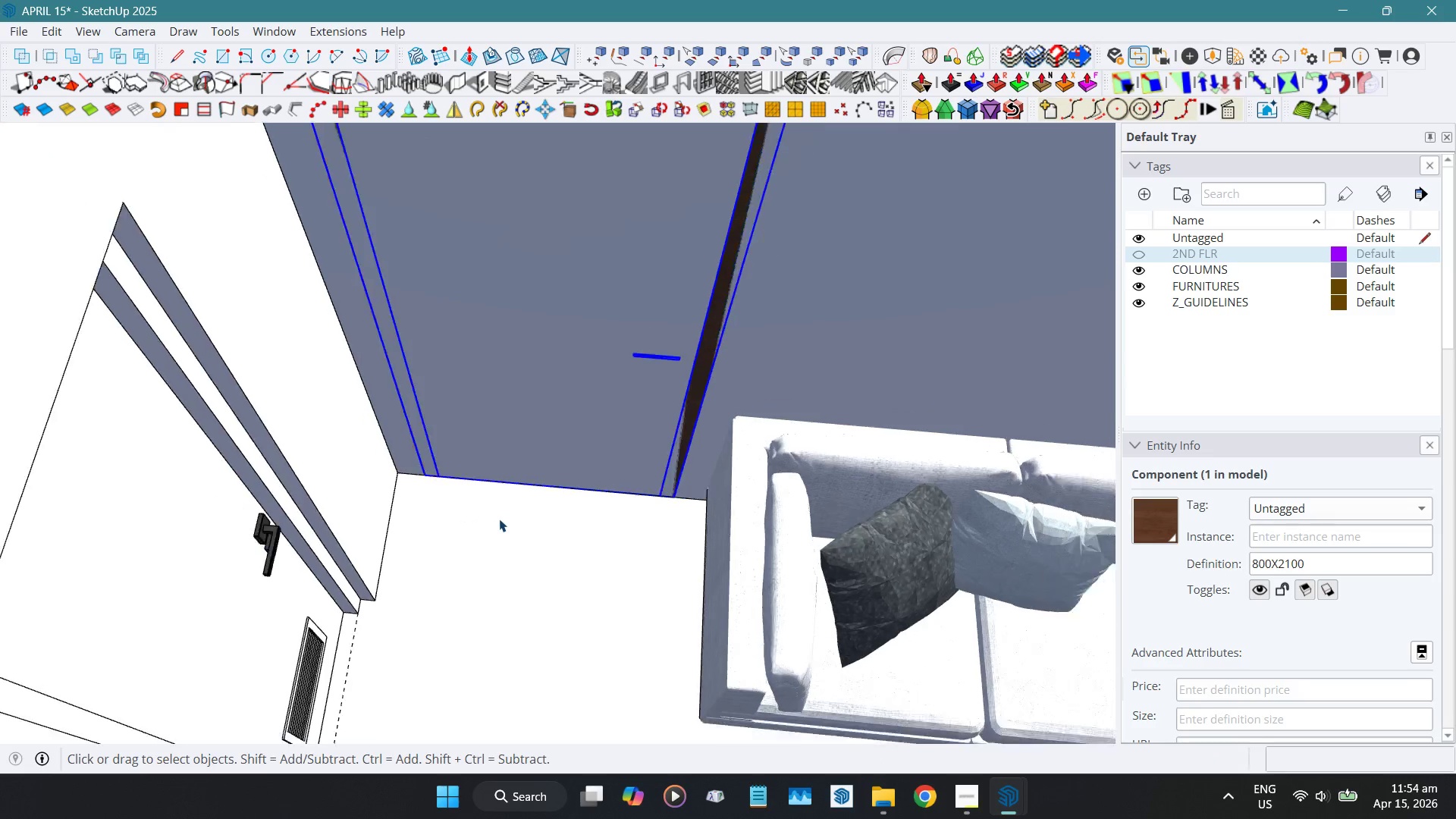 
scroll: coordinate [538, 465], scroll_direction: down, amount: 11.0
 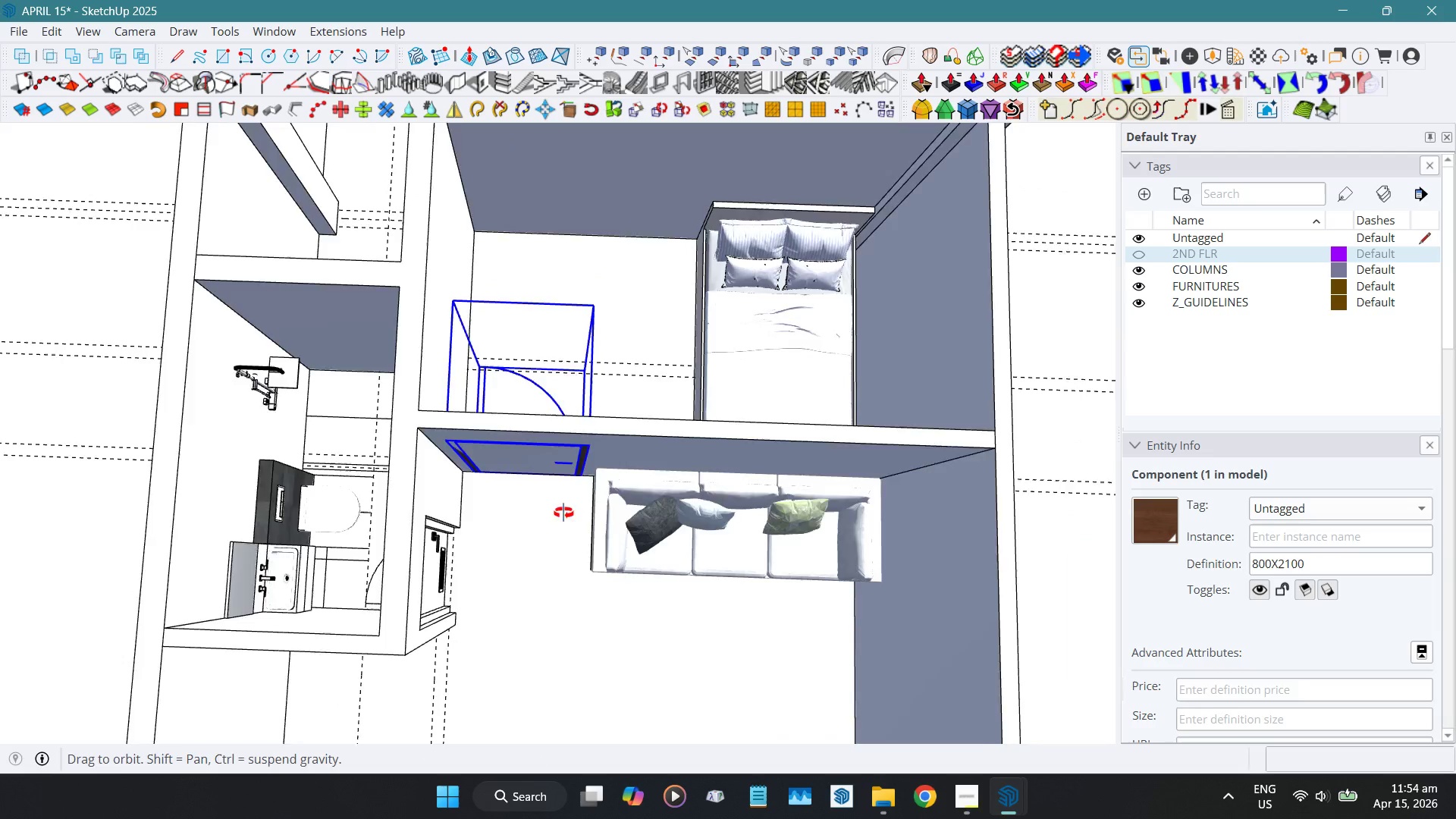 
hold_key(key=ShiftLeft, duration=0.48)
 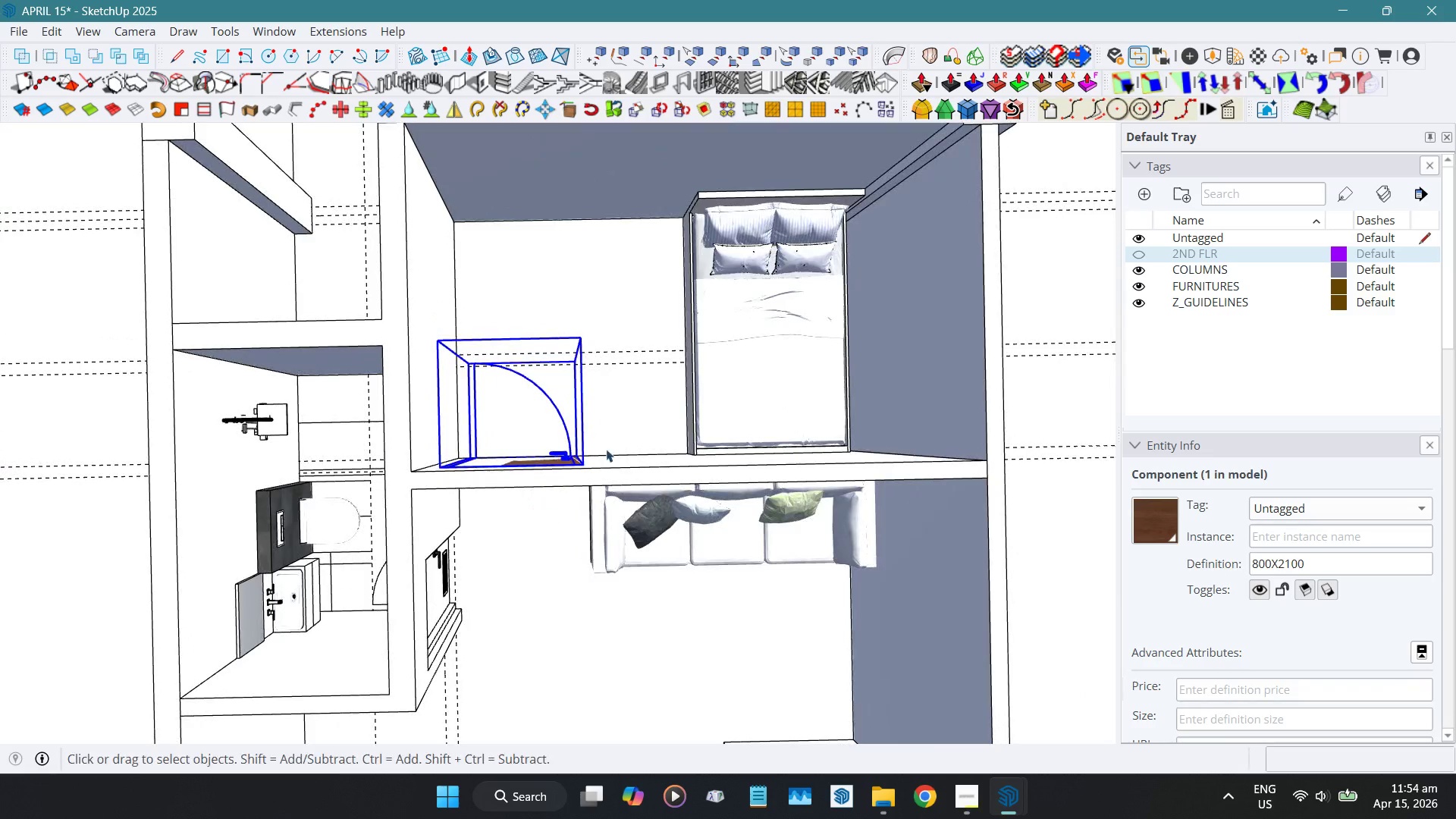 
scroll: coordinate [614, 375], scroll_direction: none, amount: 0.0
 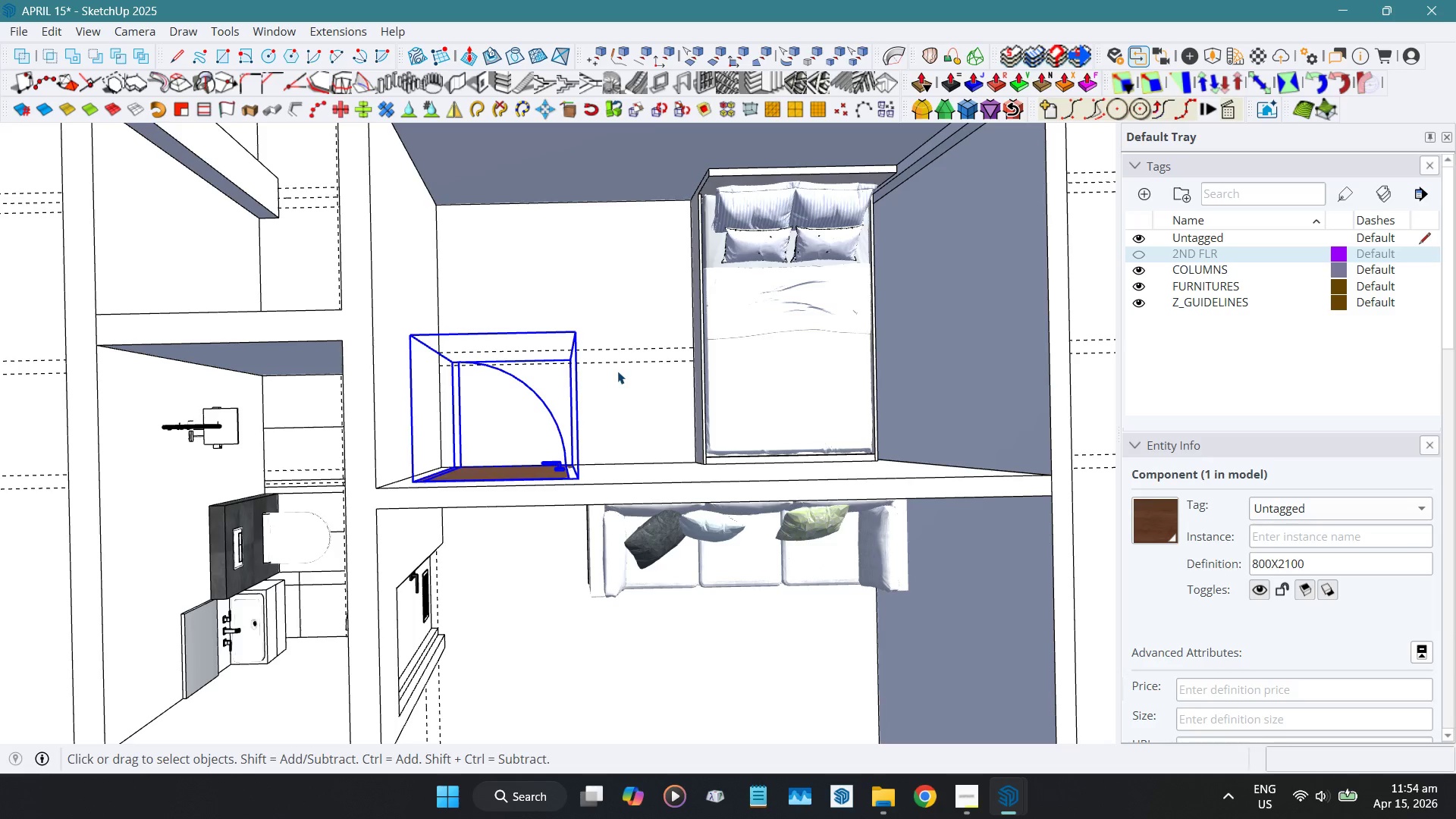 
wait(8.09)
 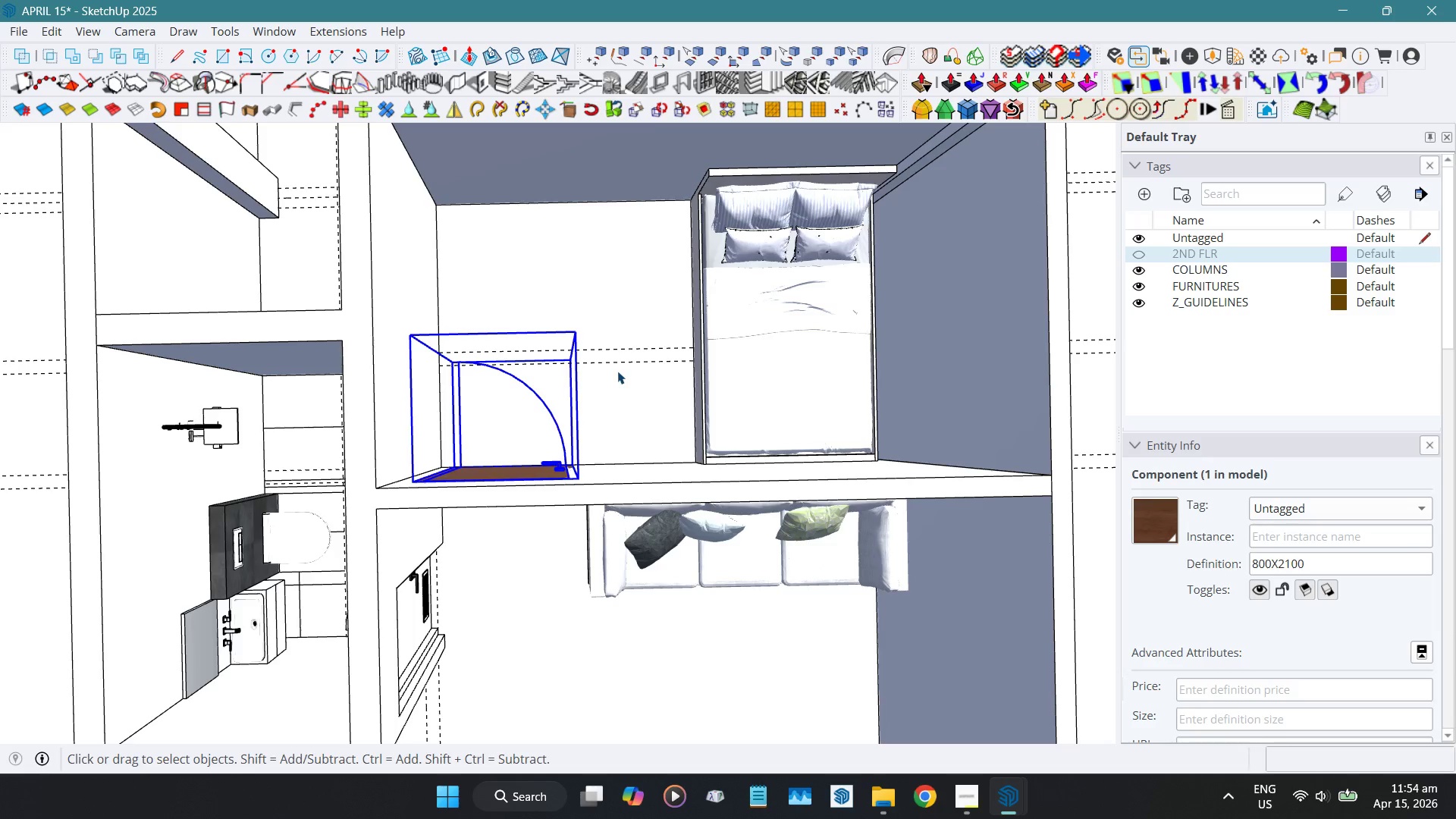 
scroll: coordinate [330, 130], scroll_direction: up, amount: 3.0
 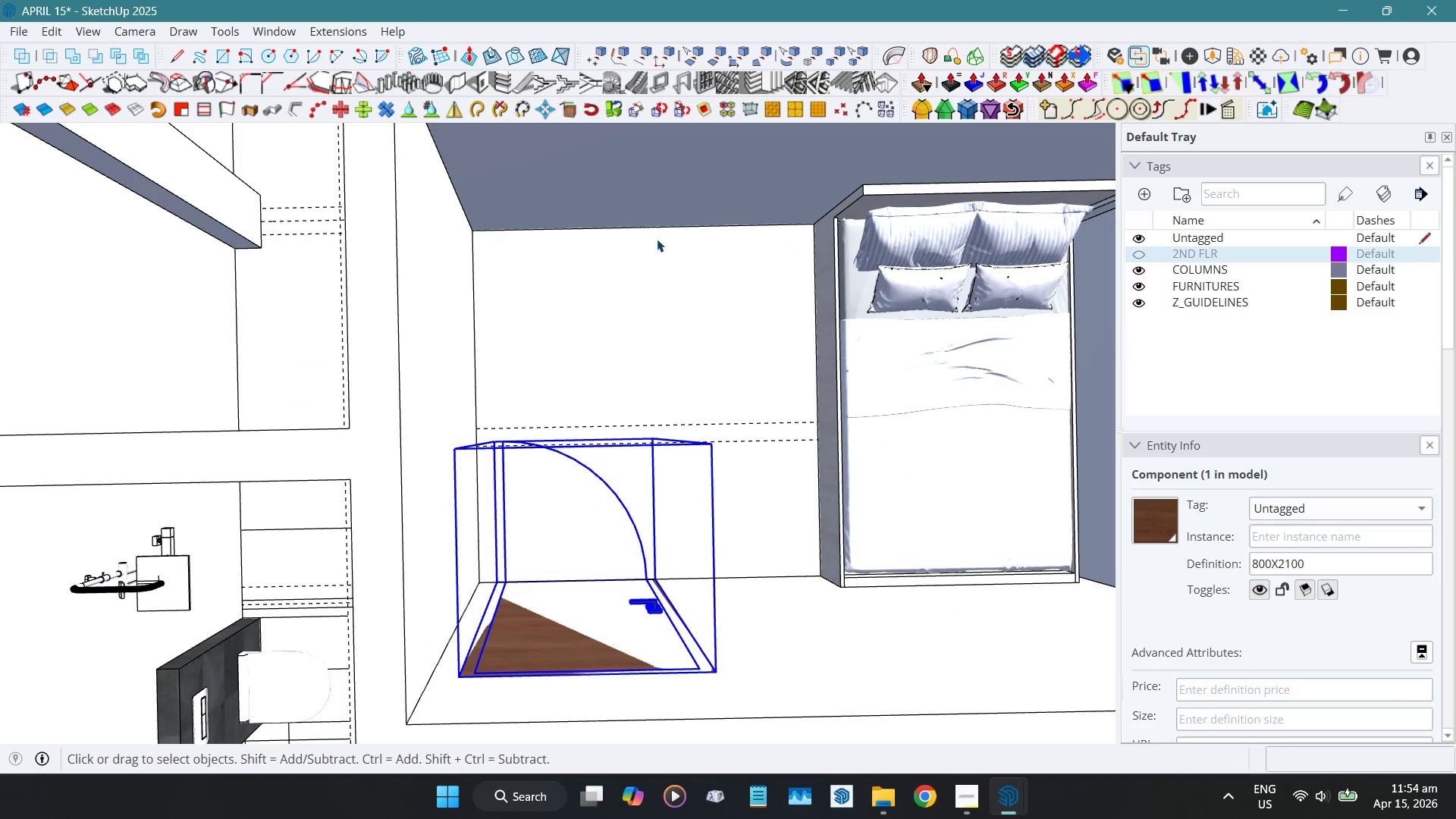 
key(T)
 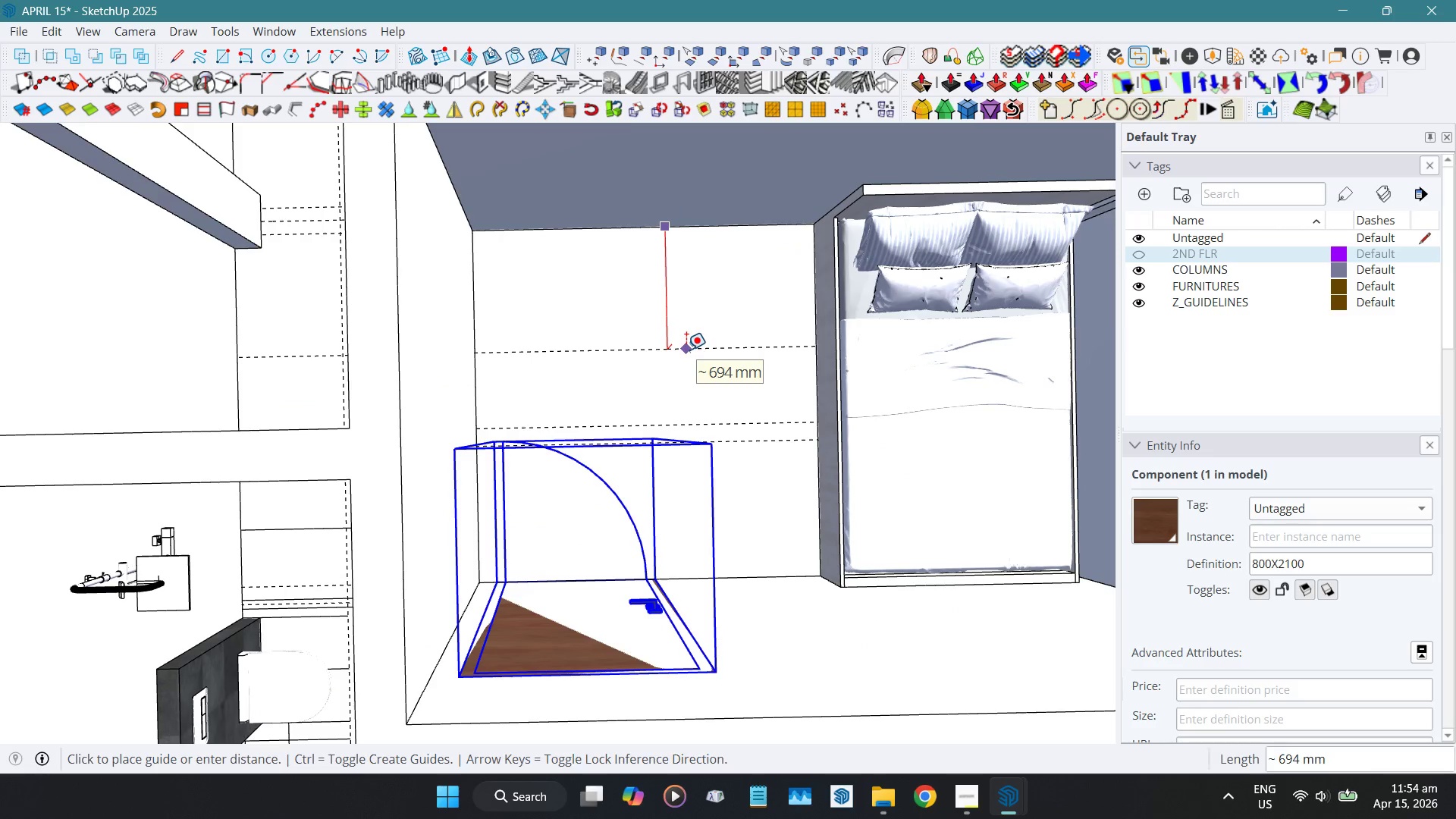 
key(Numpad5)
 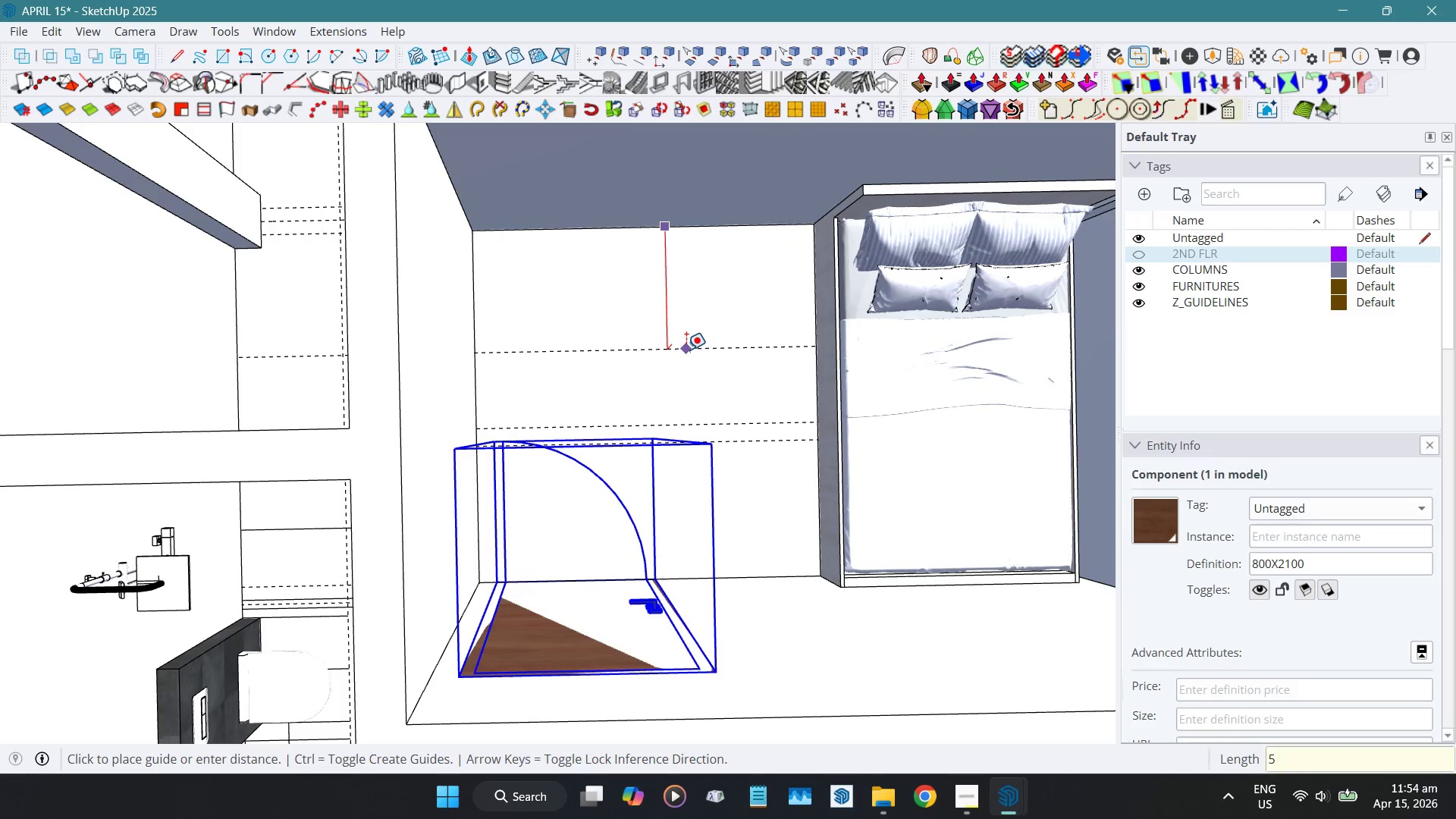 
key(Numpad0)
 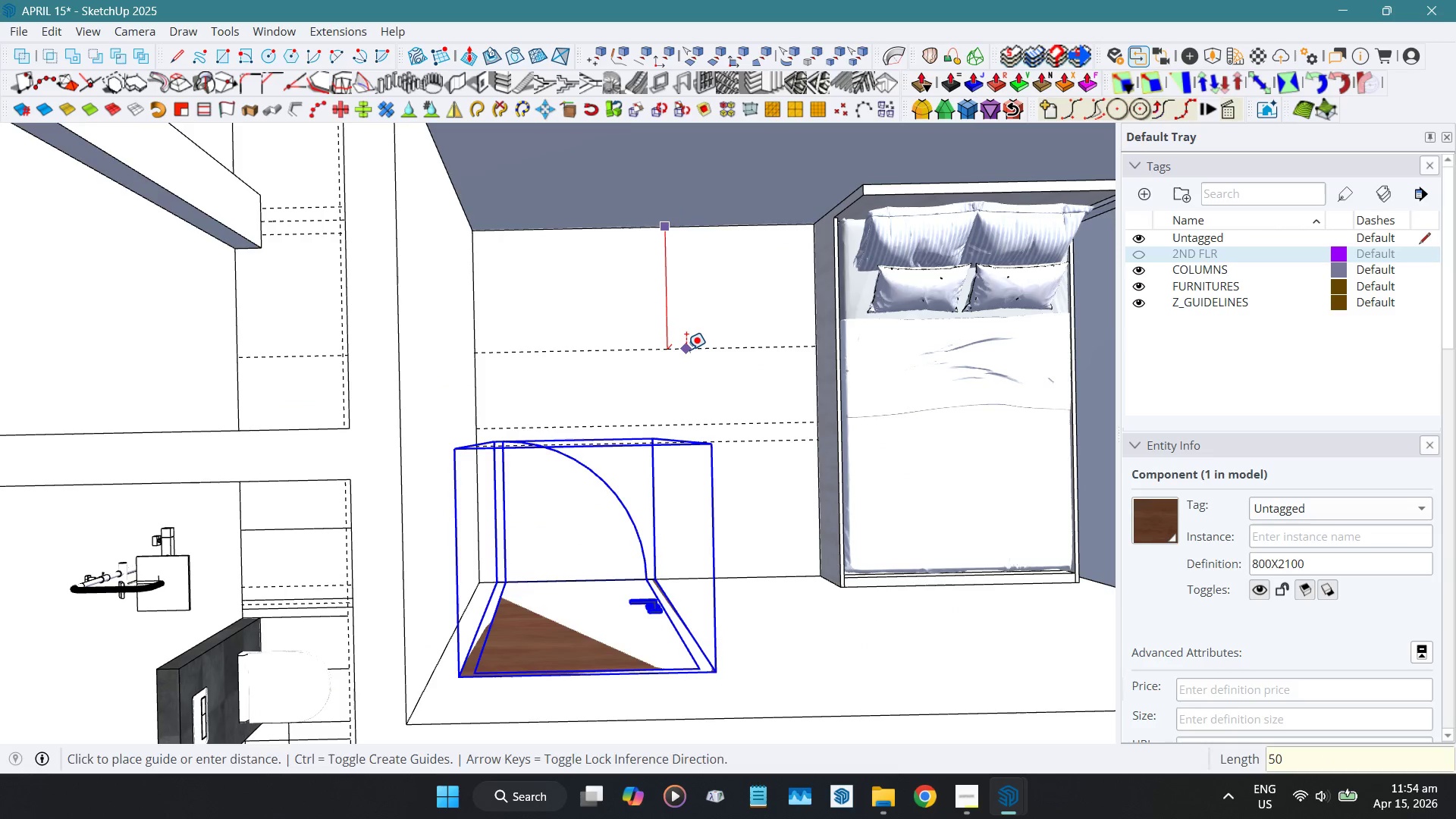 
key(Numpad0)
 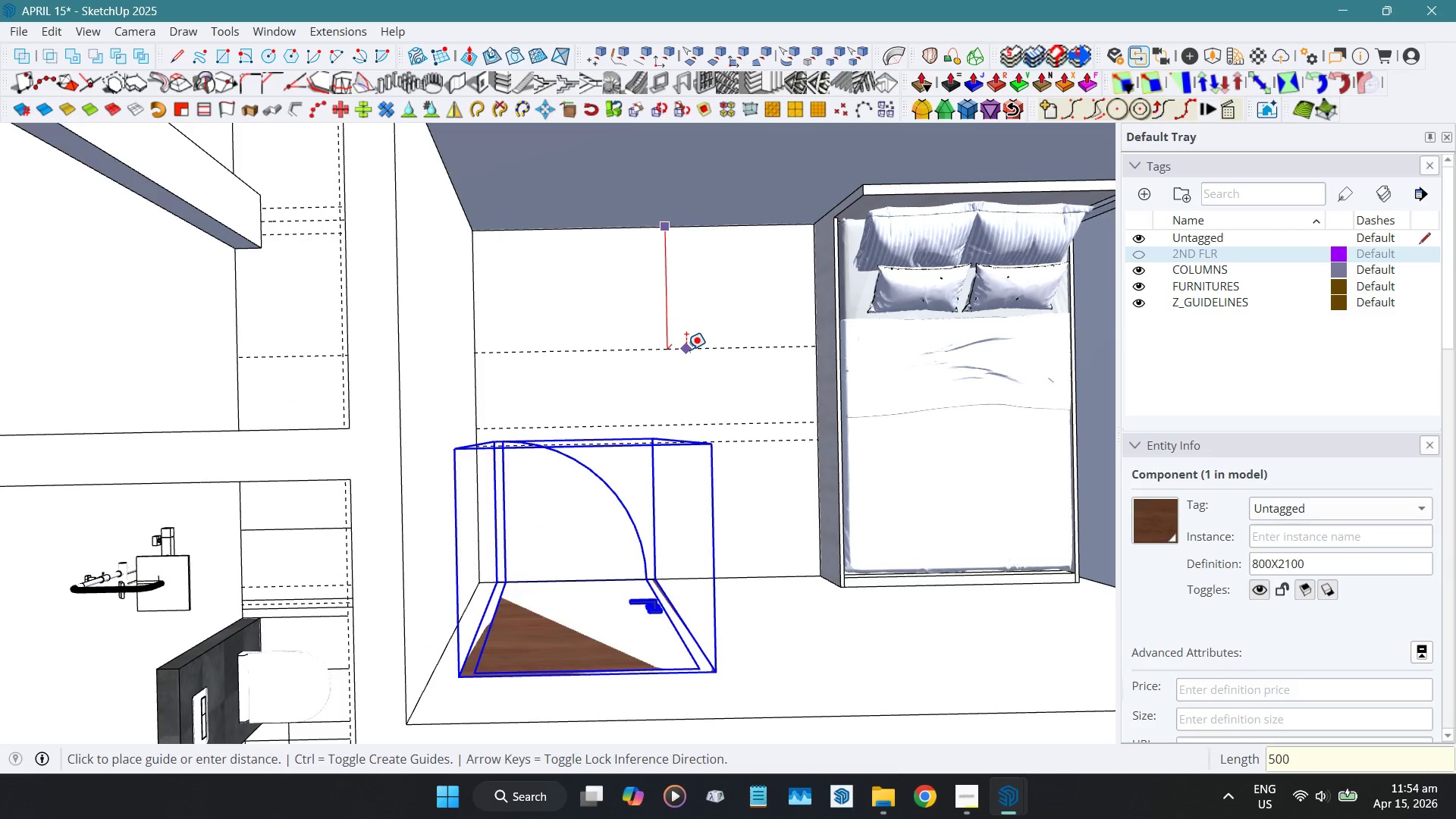 
key(NumpadEnter)
 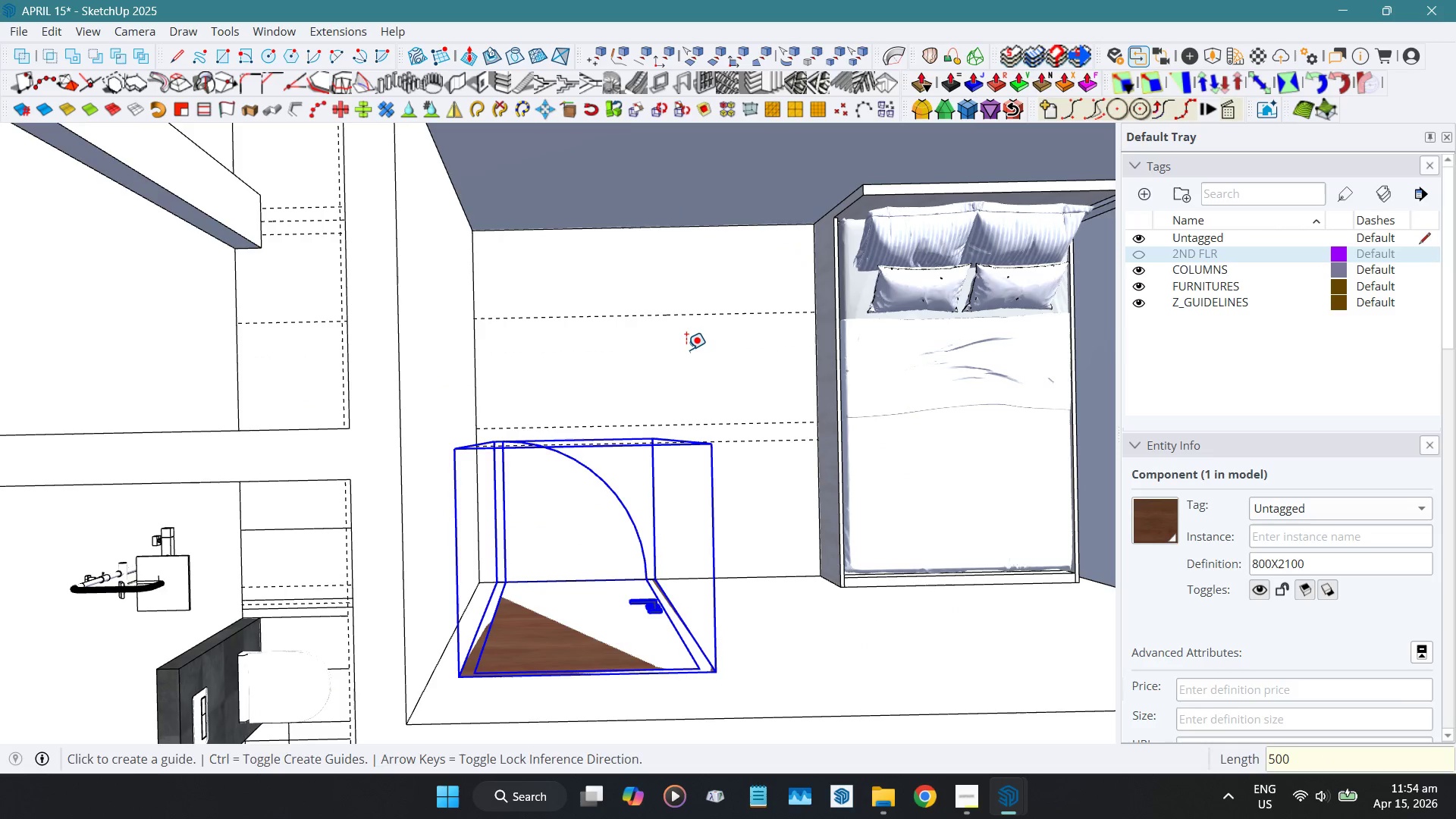 
key(Space)
 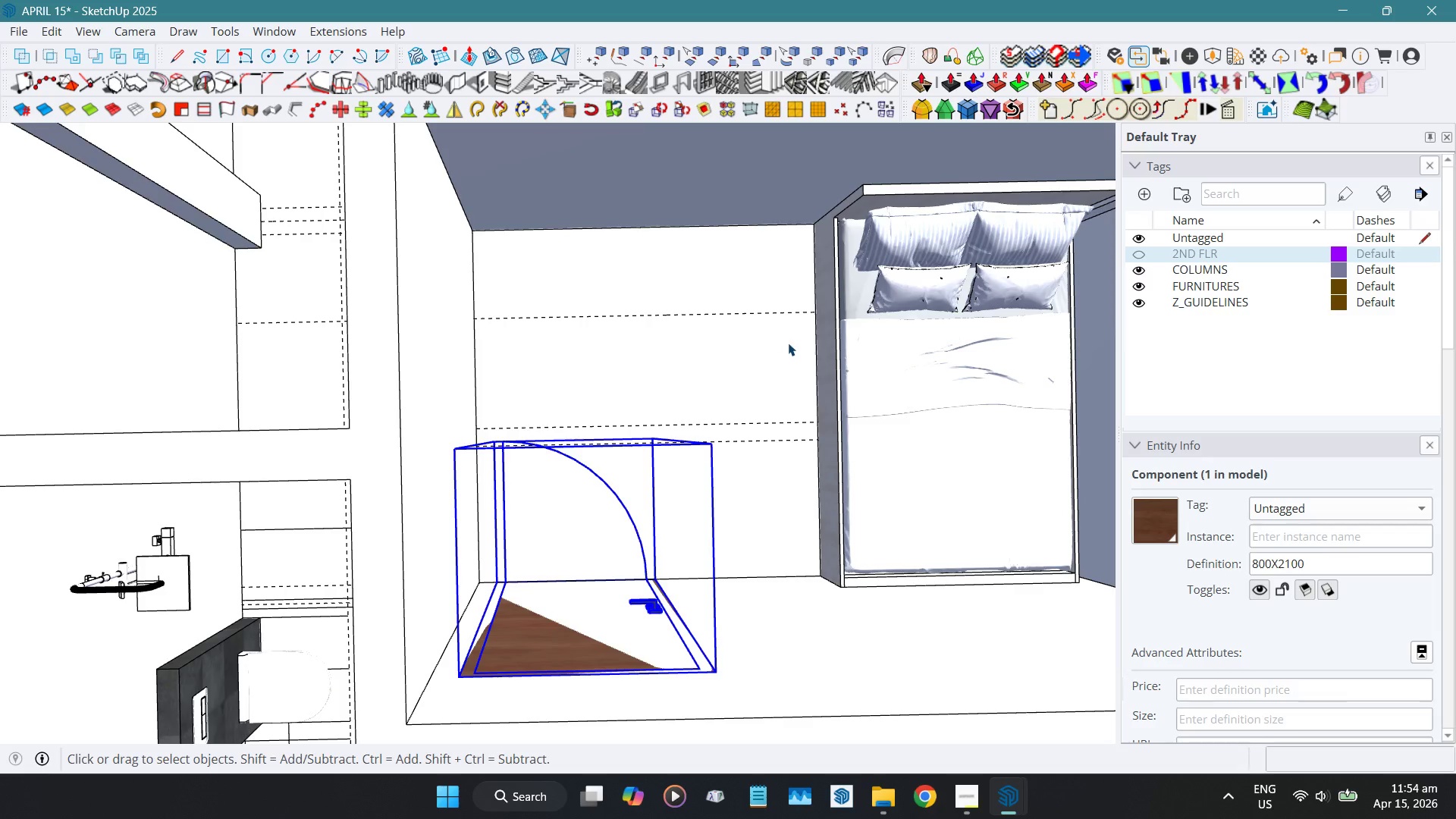 
key(R)
 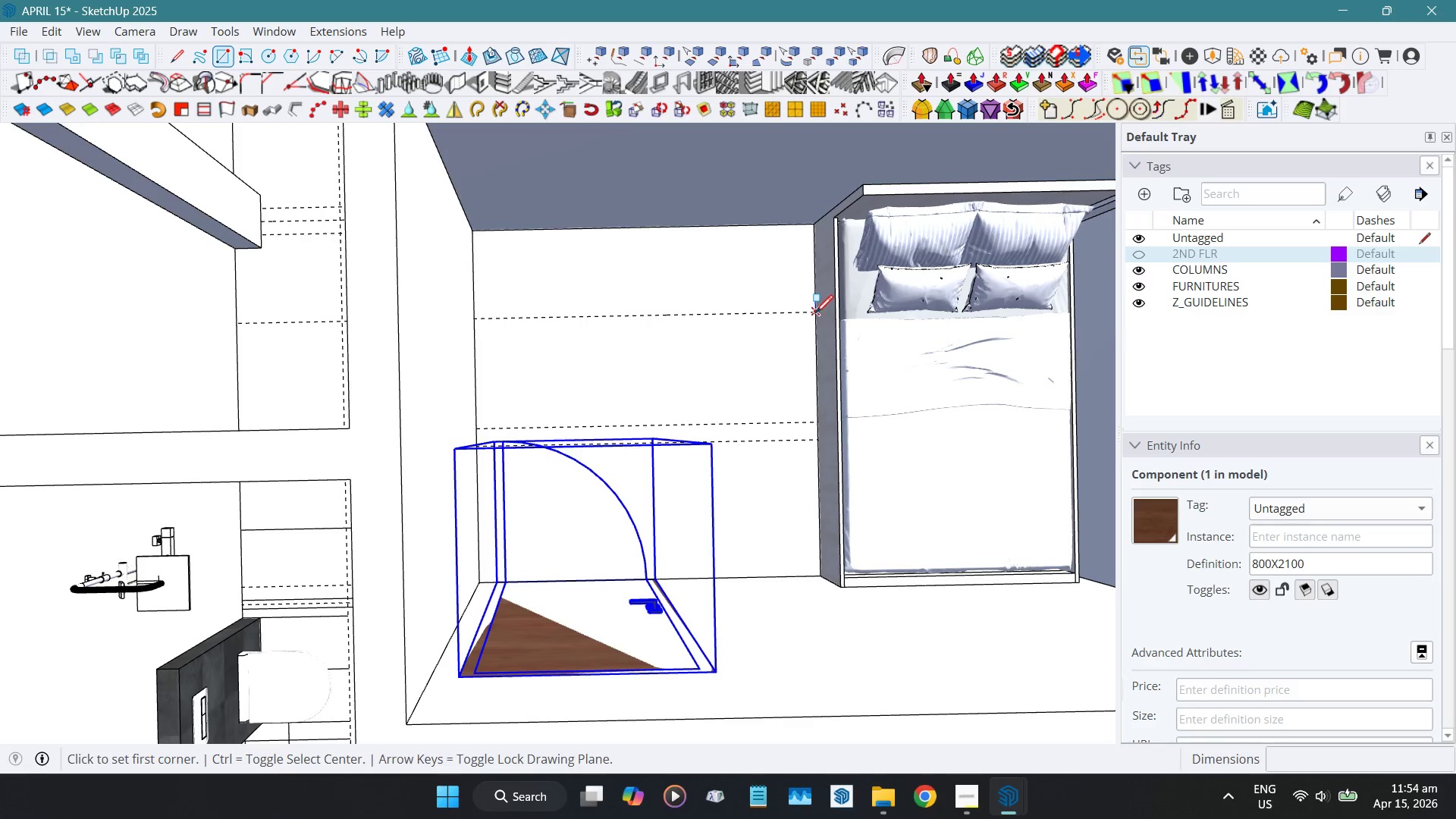 
left_click([815, 315])
 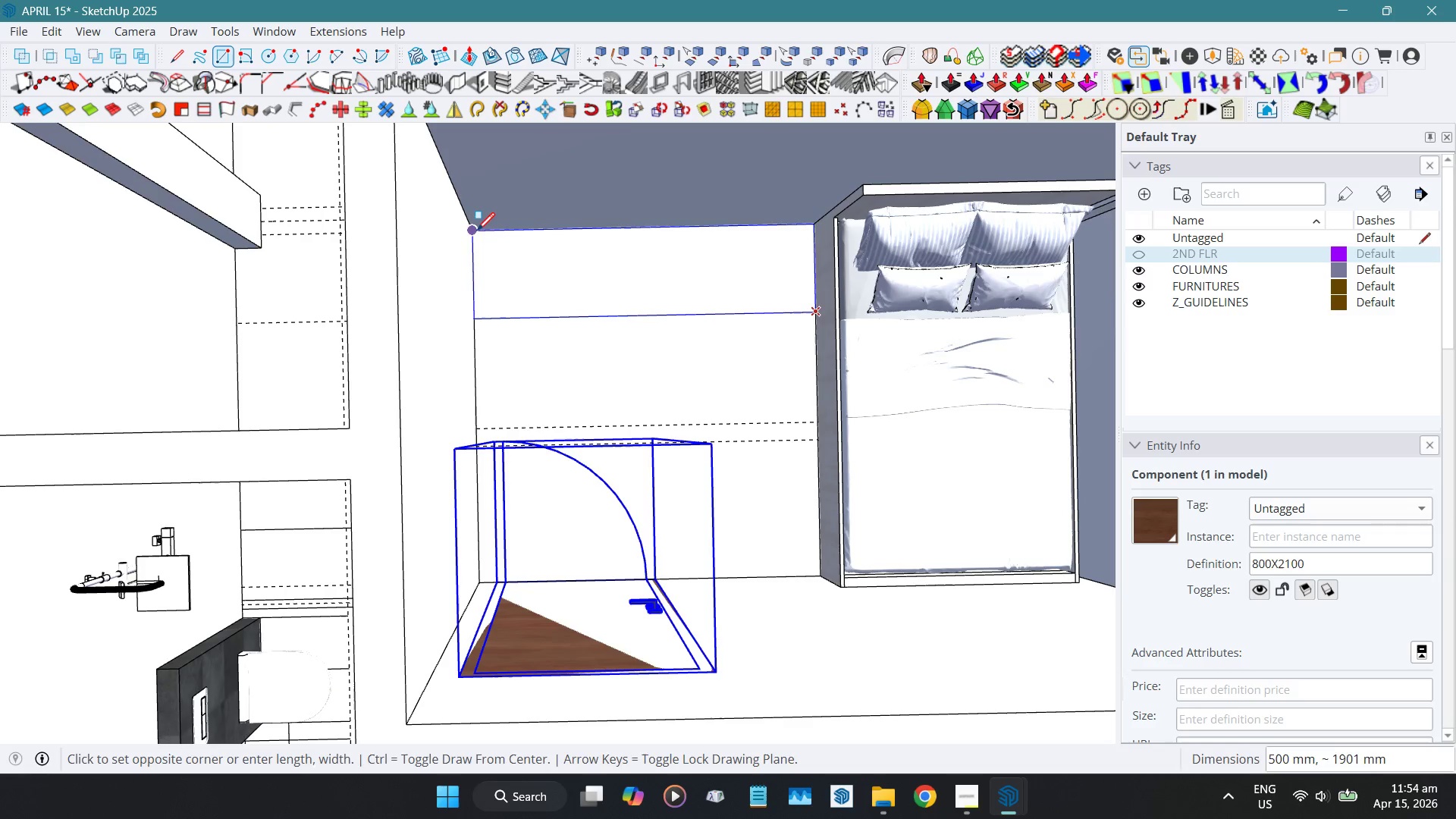 
left_click([475, 231])
 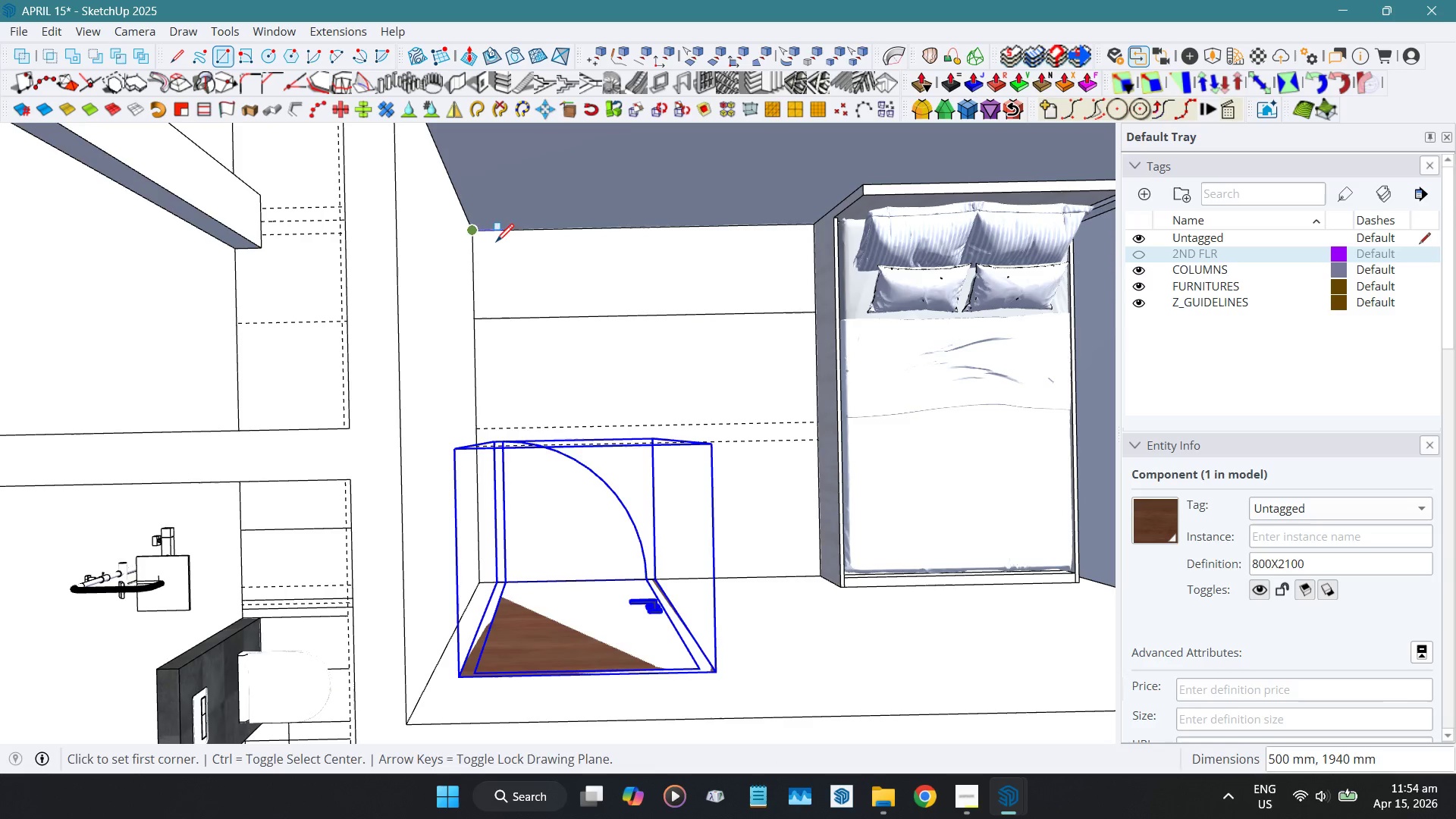 
key(Space)
 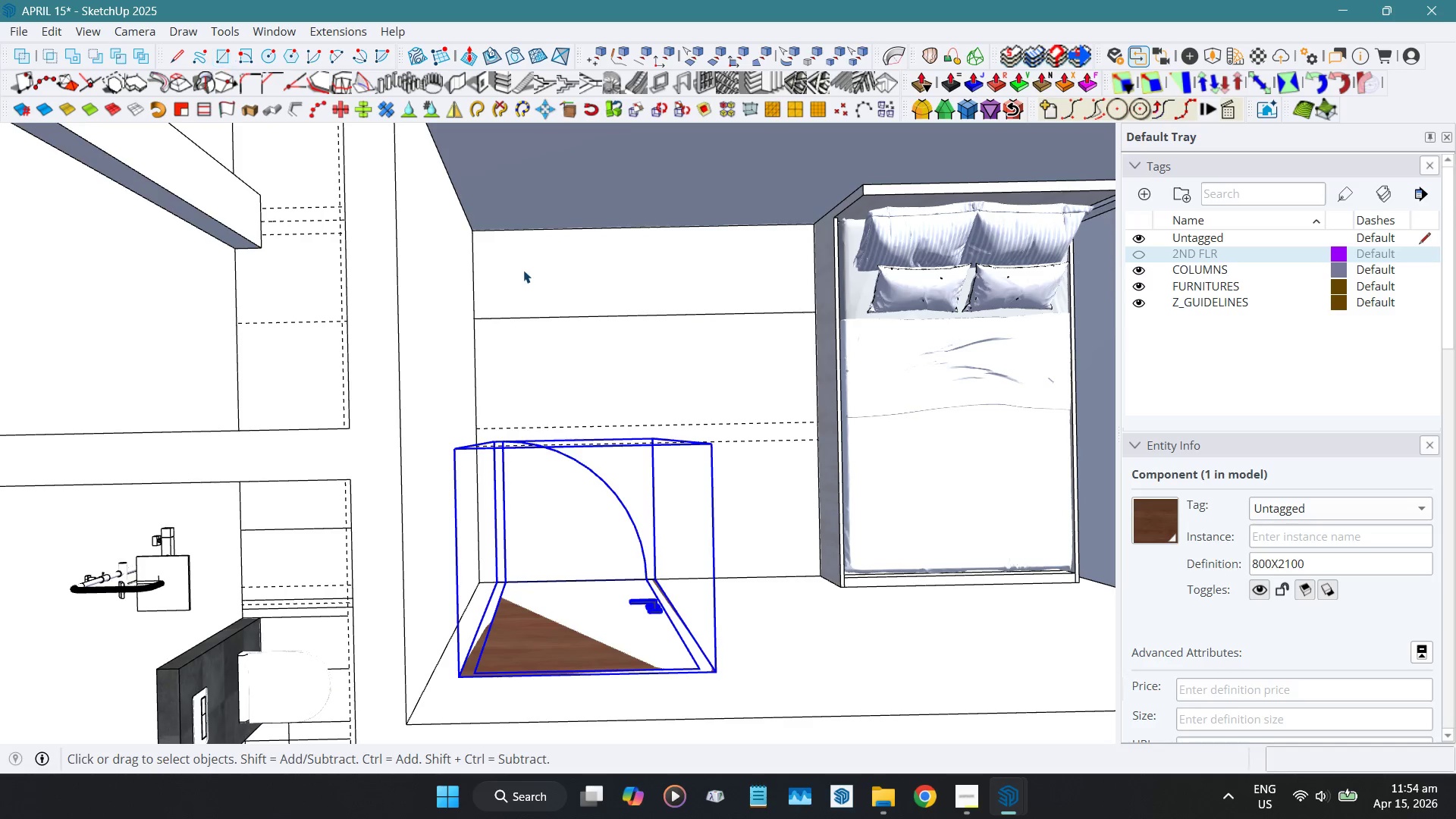 
left_click([523, 270])
 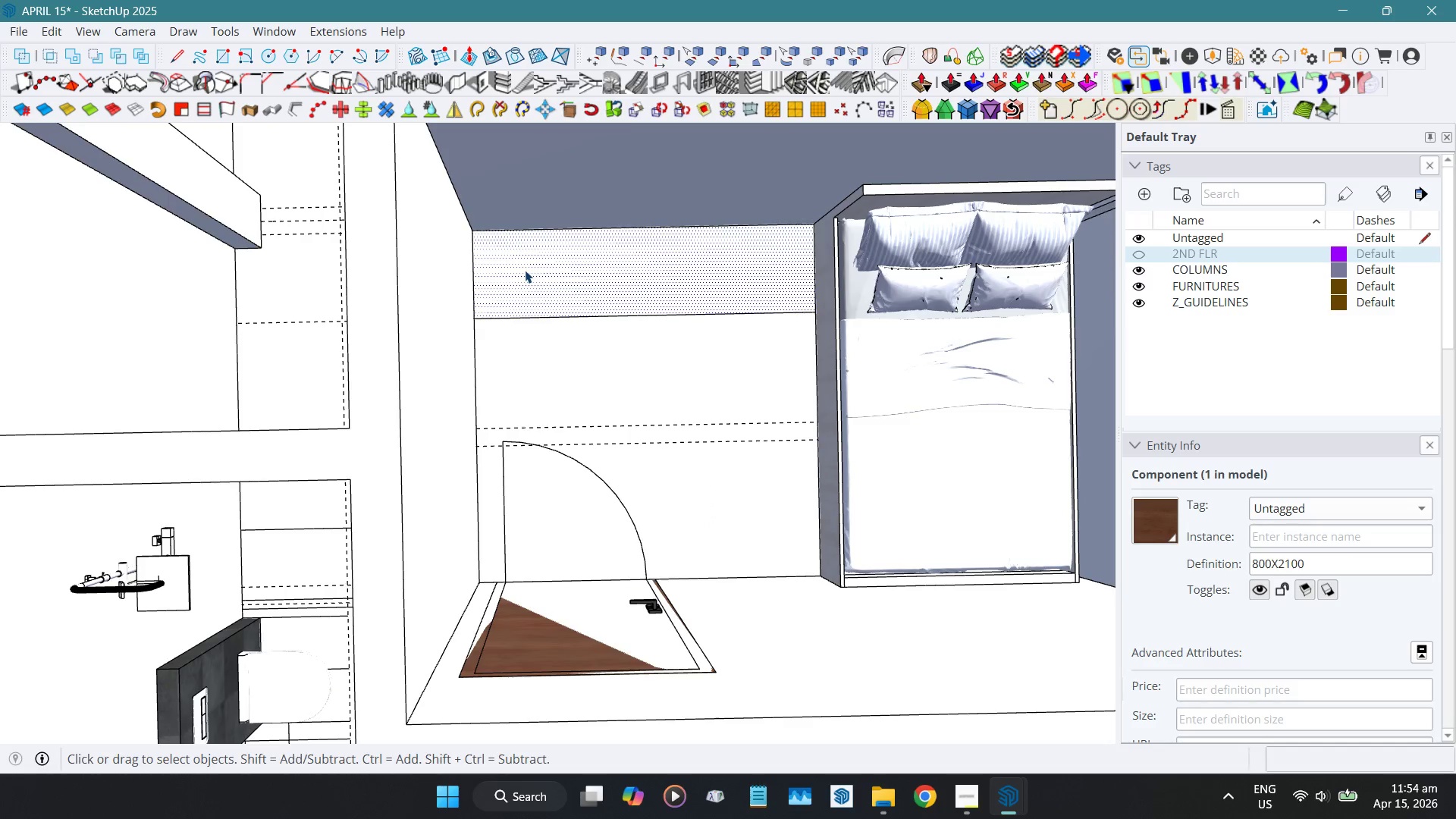 
key(Shift+D)
 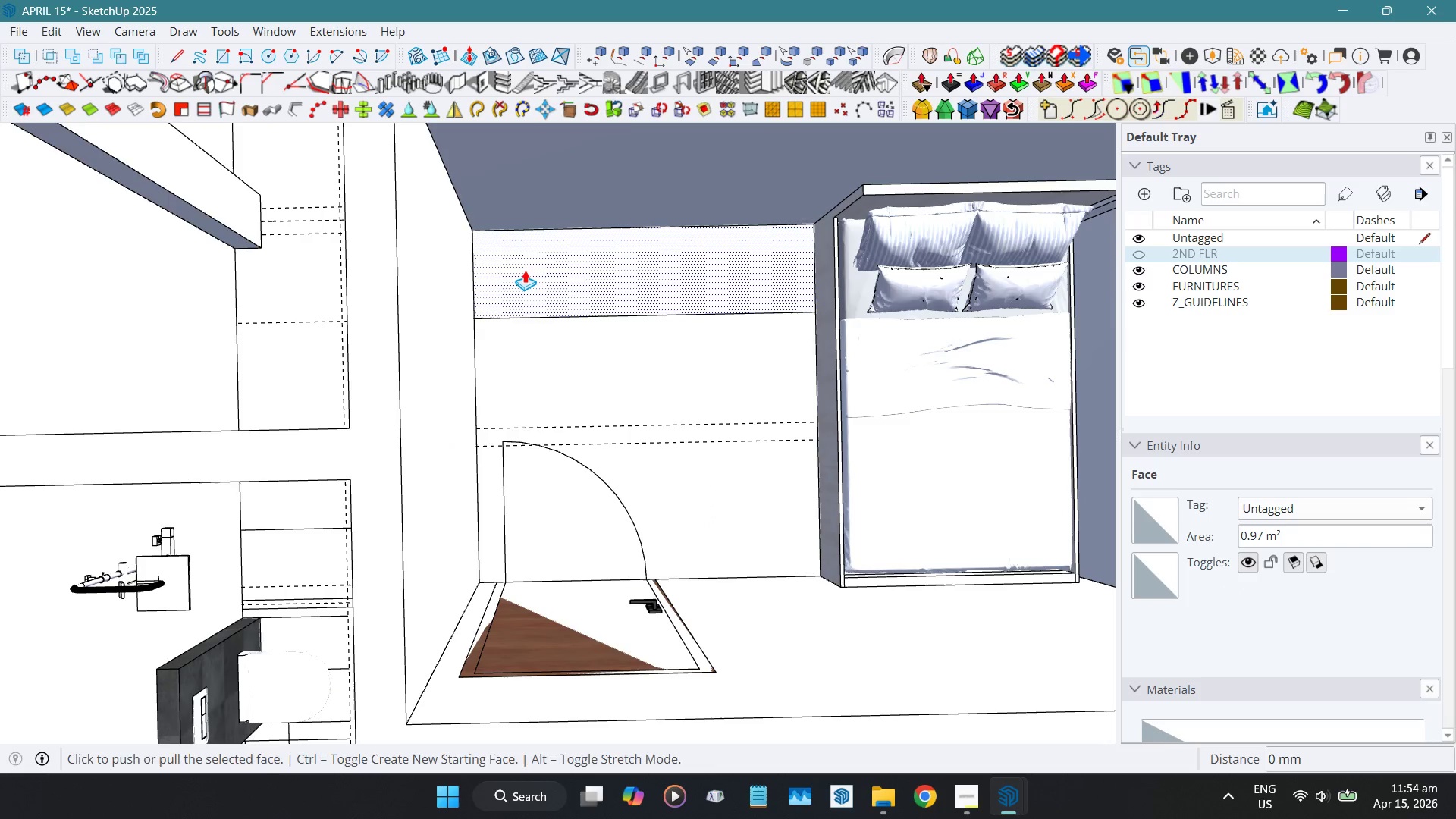 
left_click([525, 270])
 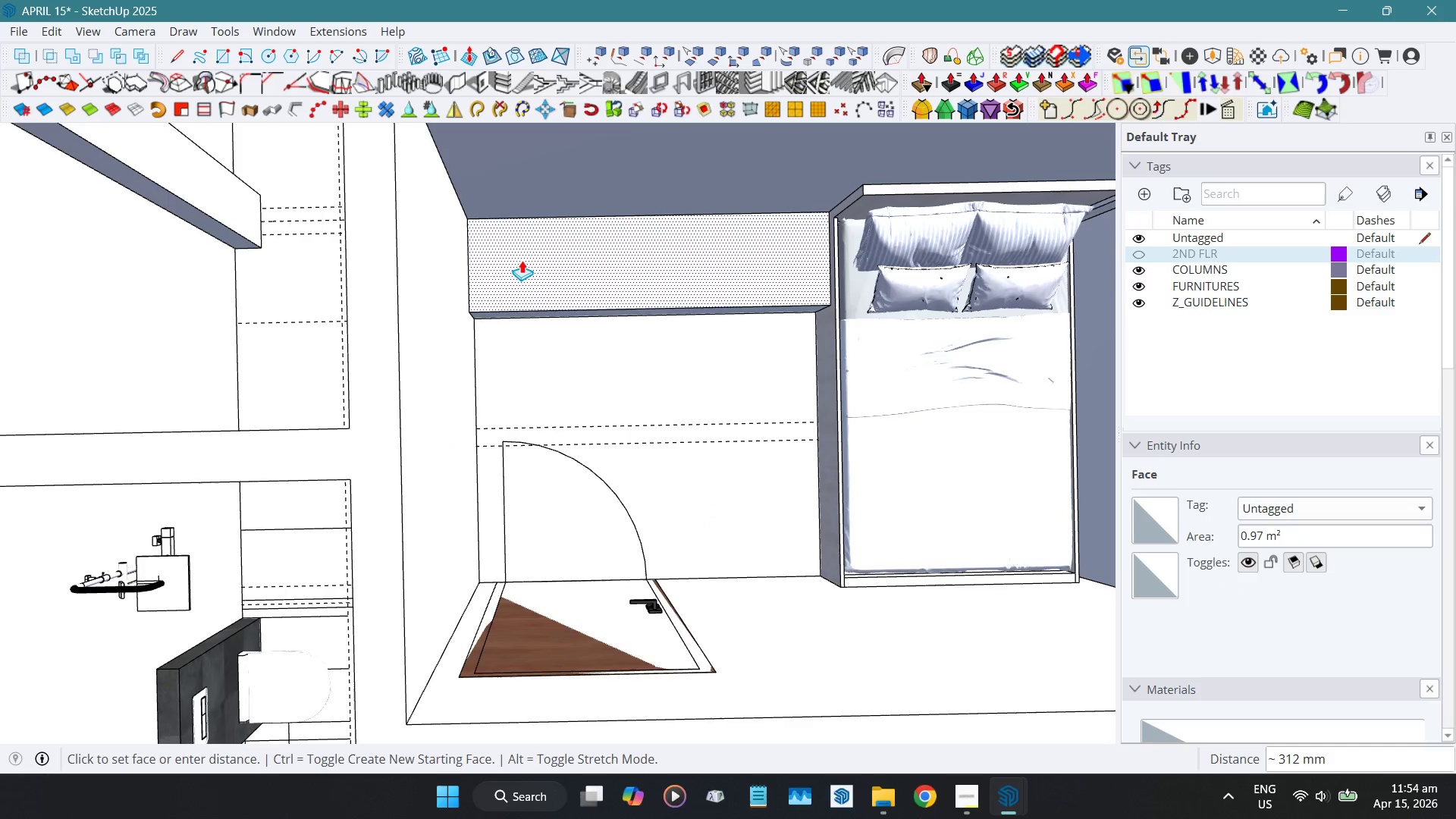 
key(Numpad2)
 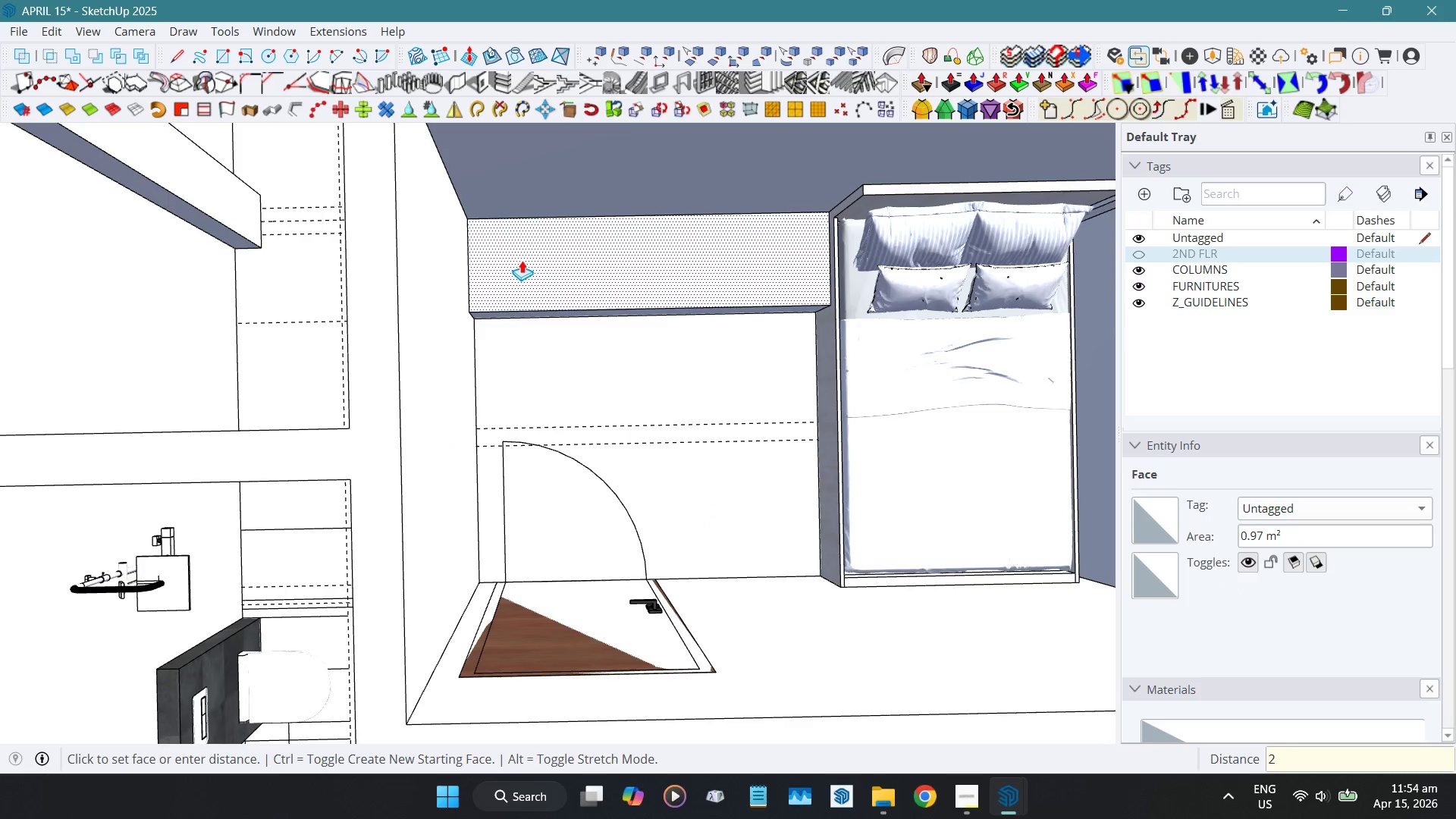 
key(Numpad4)
 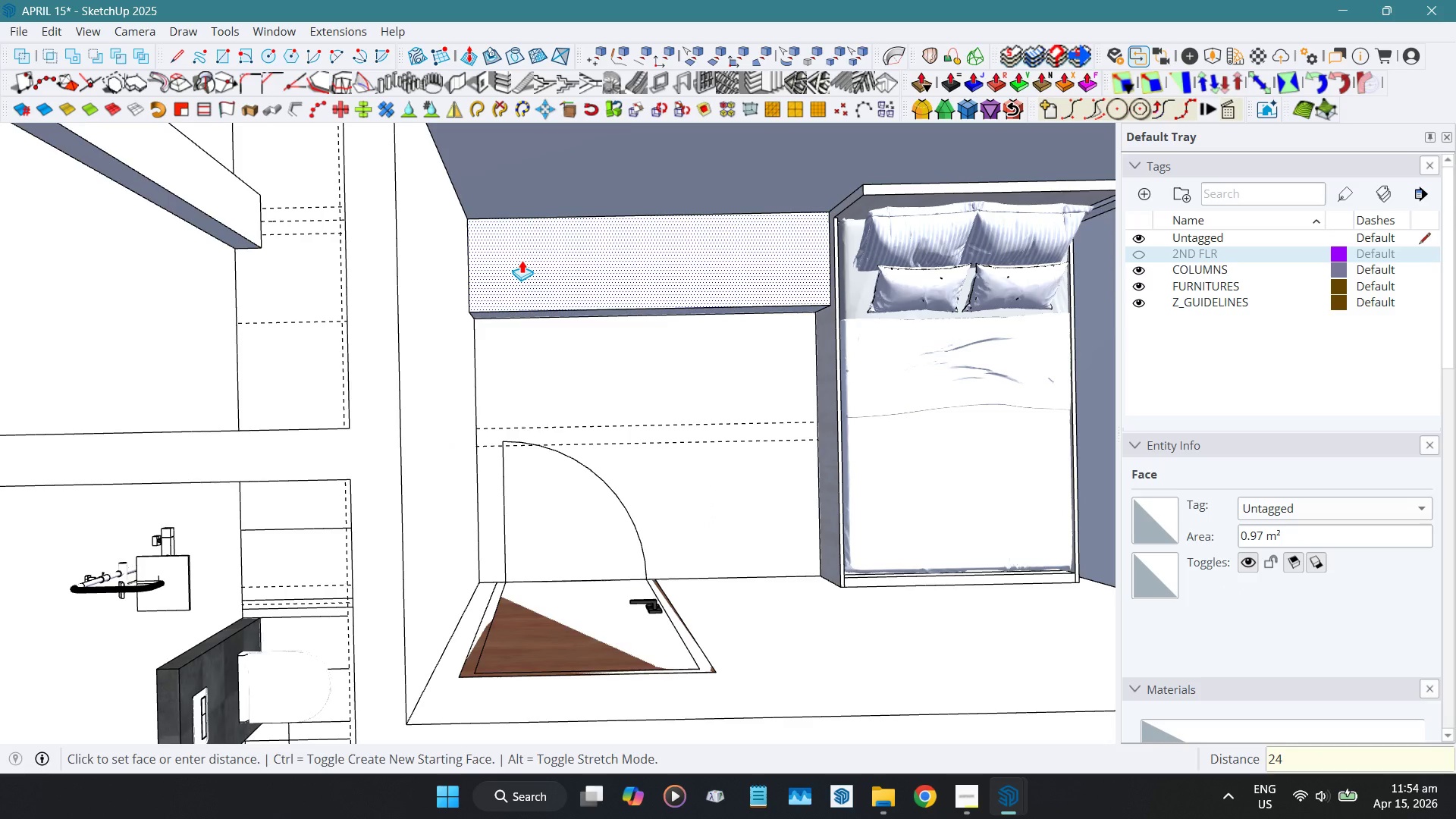 
key(Numpad4)
 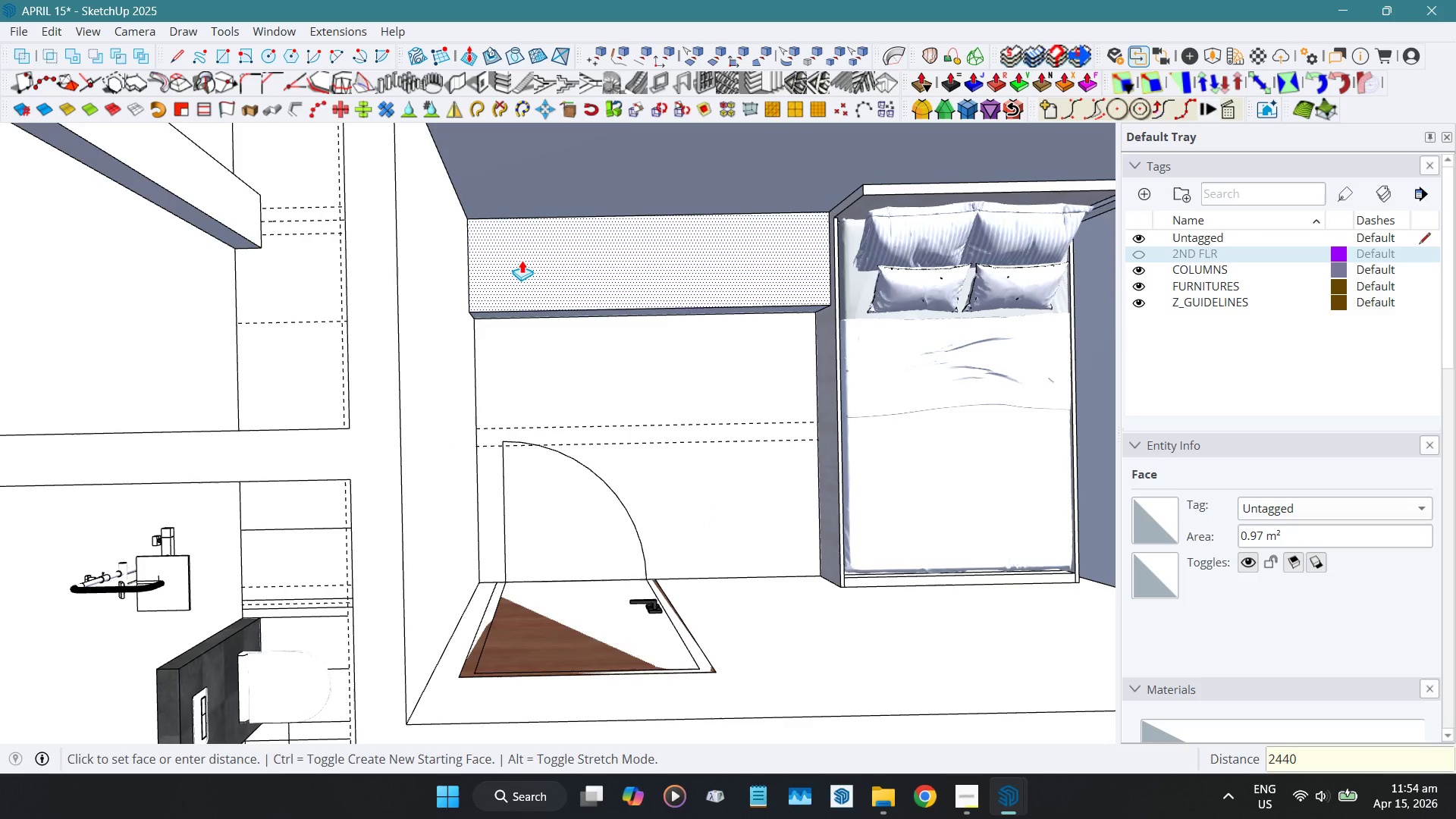 
key(Numpad0)
 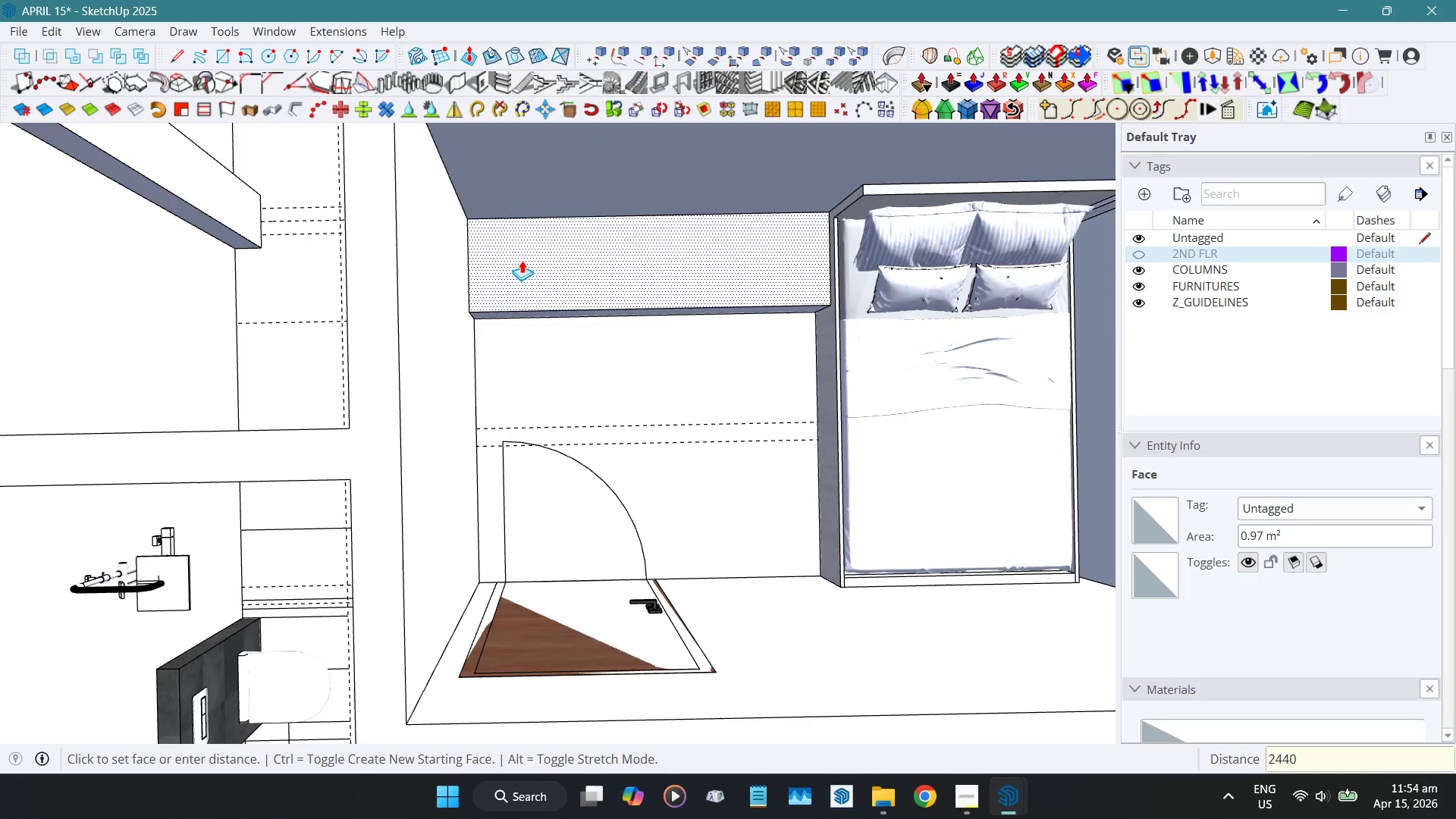 
key(NumpadEnter)
 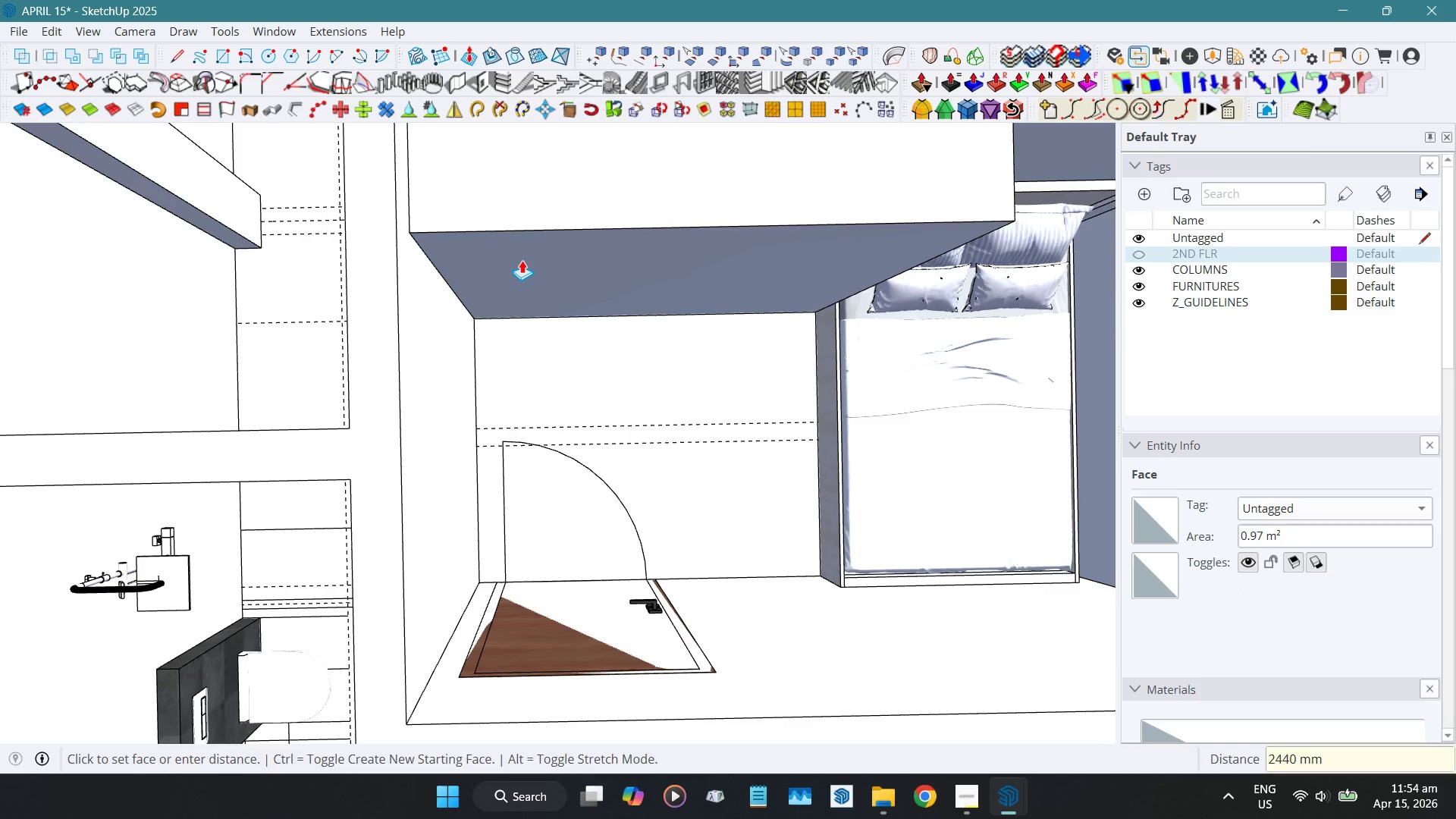 
key(Space)
 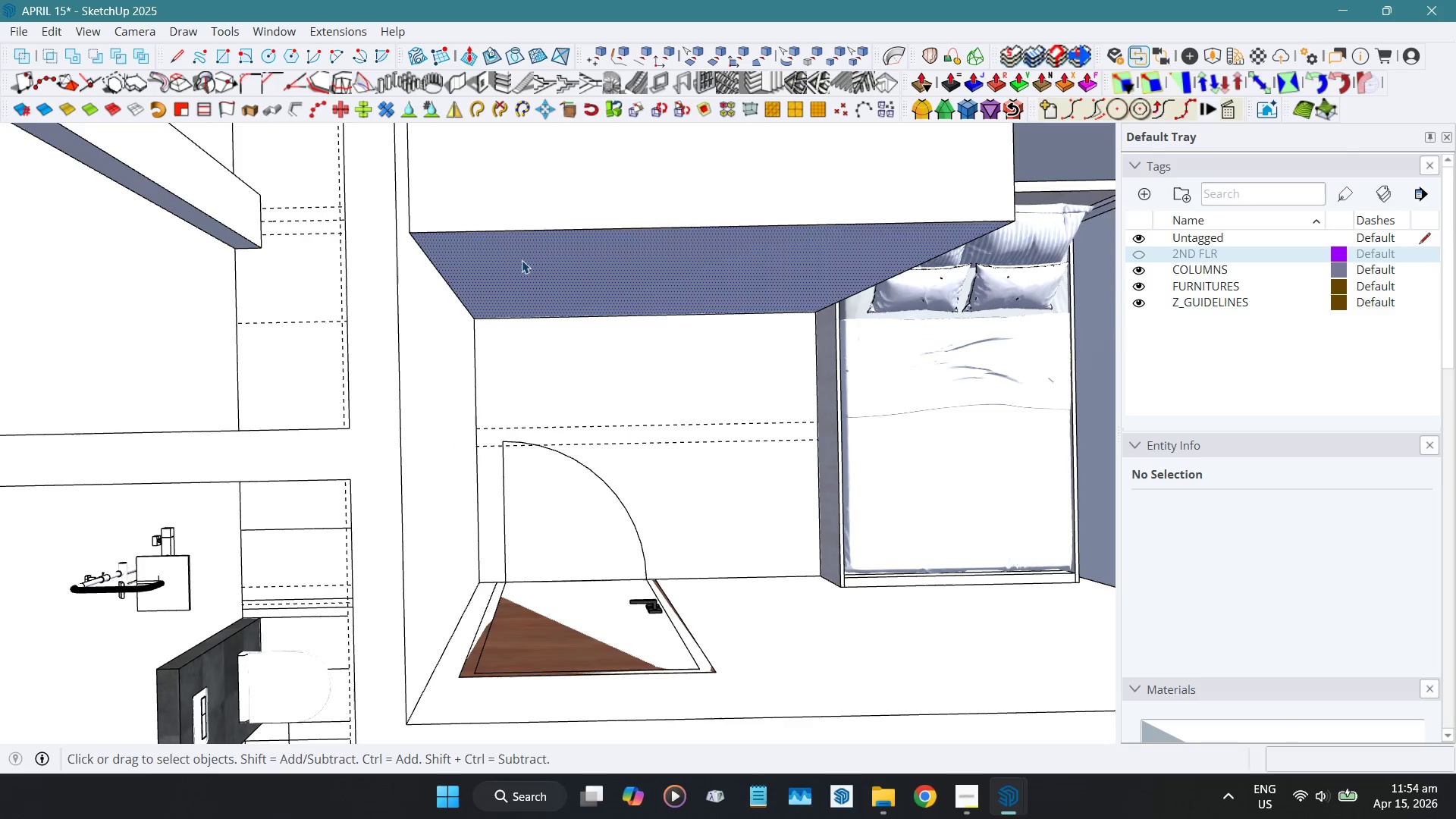 
double_click([522, 260])
 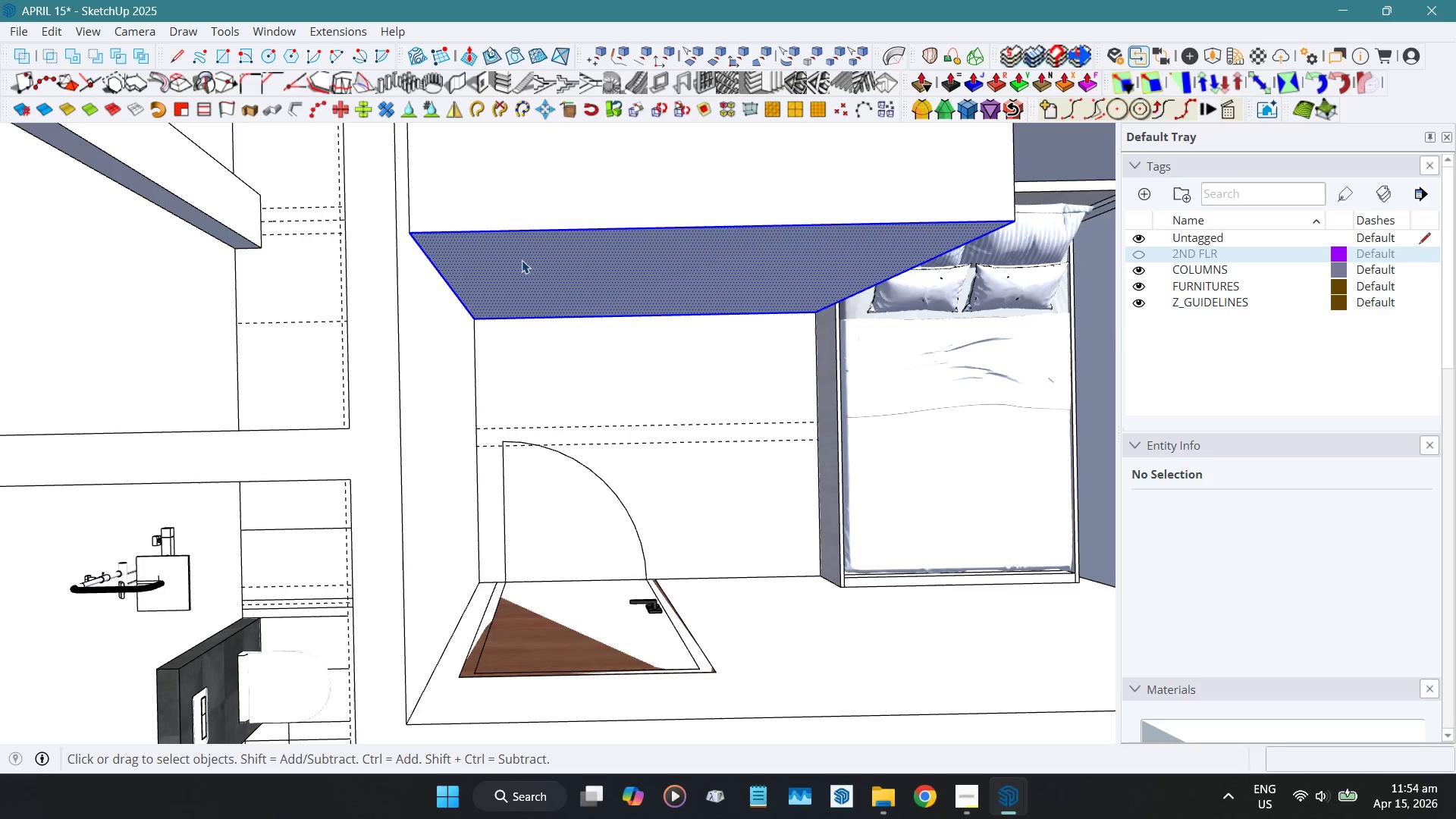 
triple_click([522, 260])
 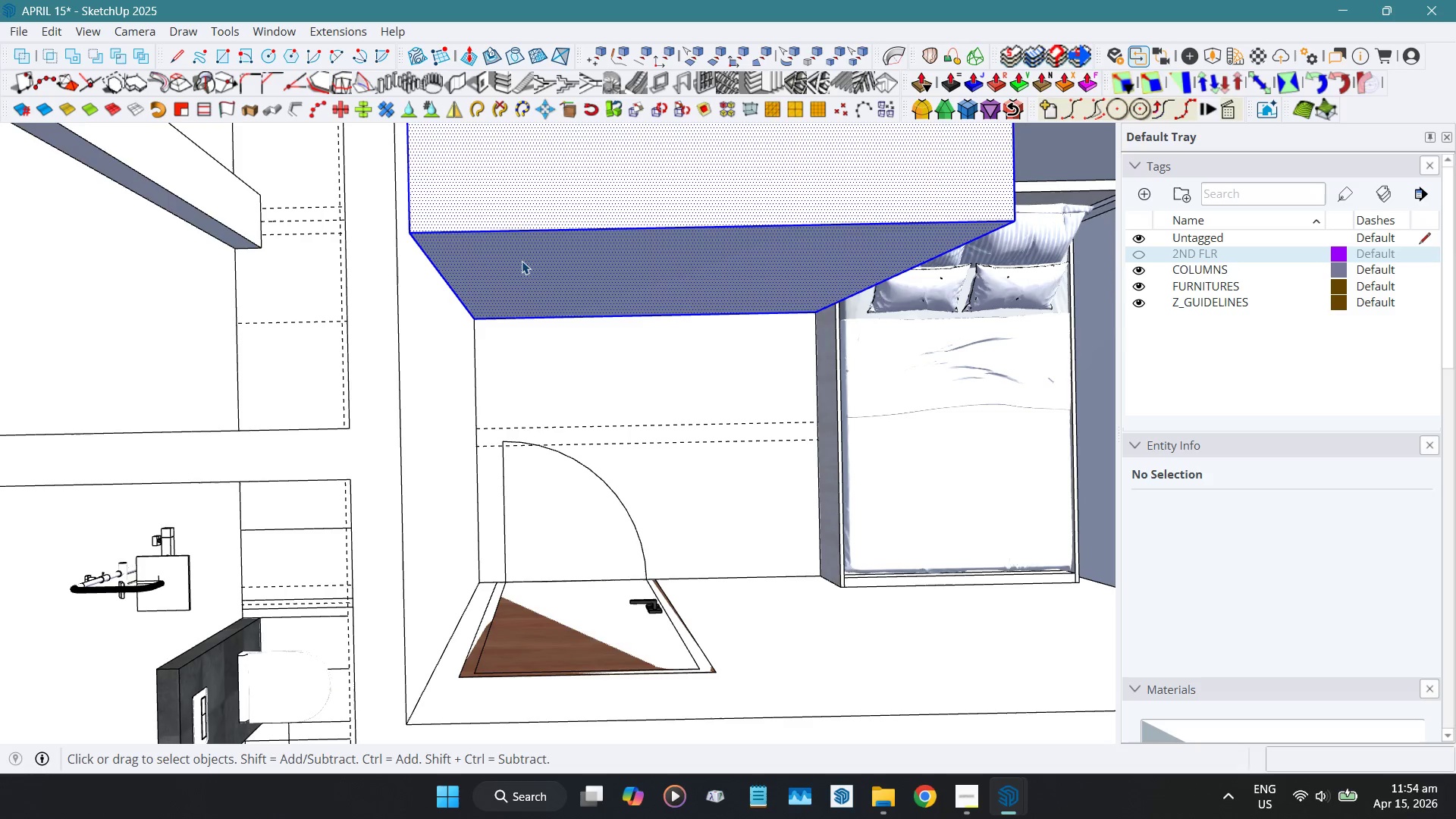 
triple_click([522, 261])
 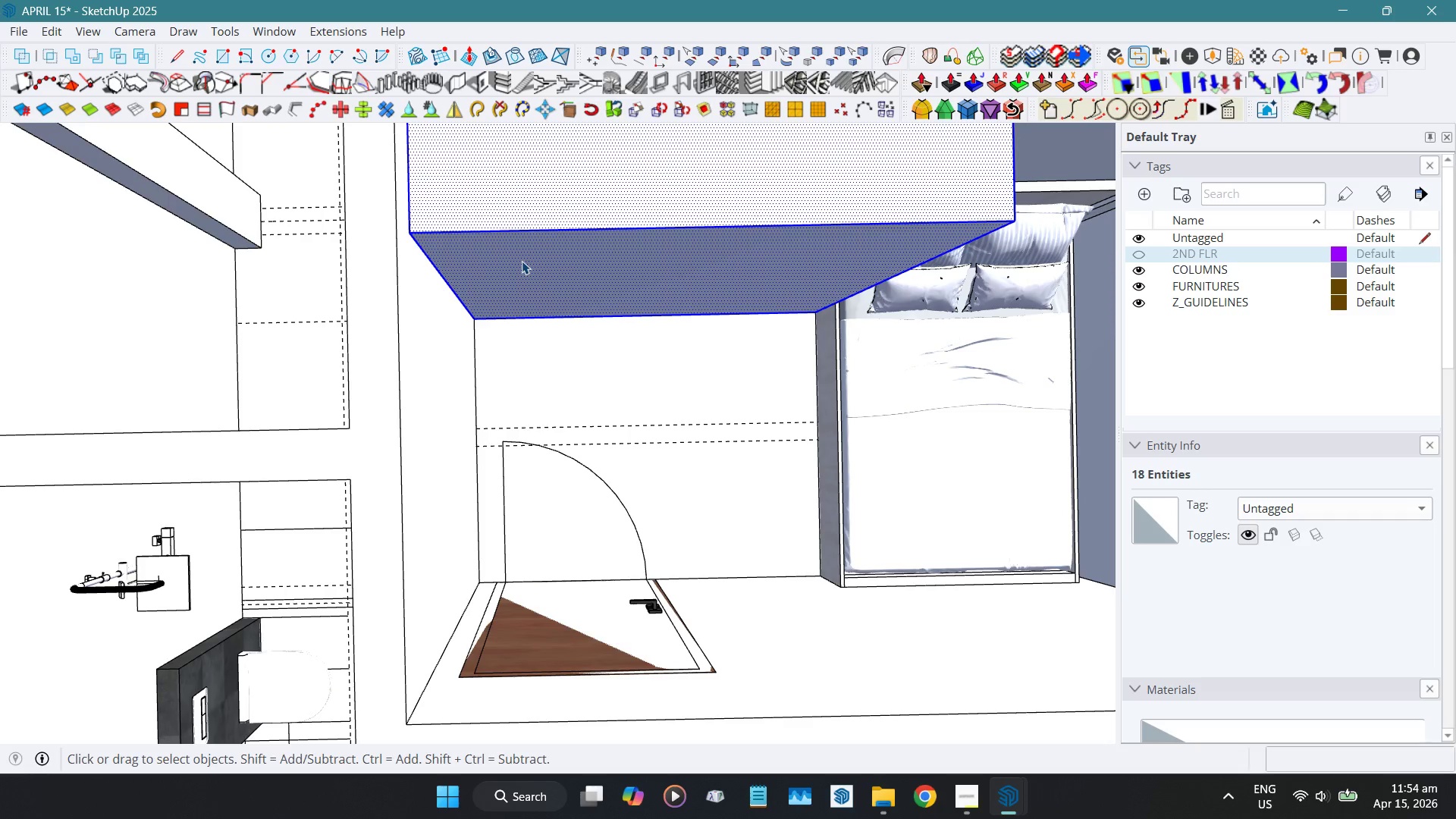 
key(G)
 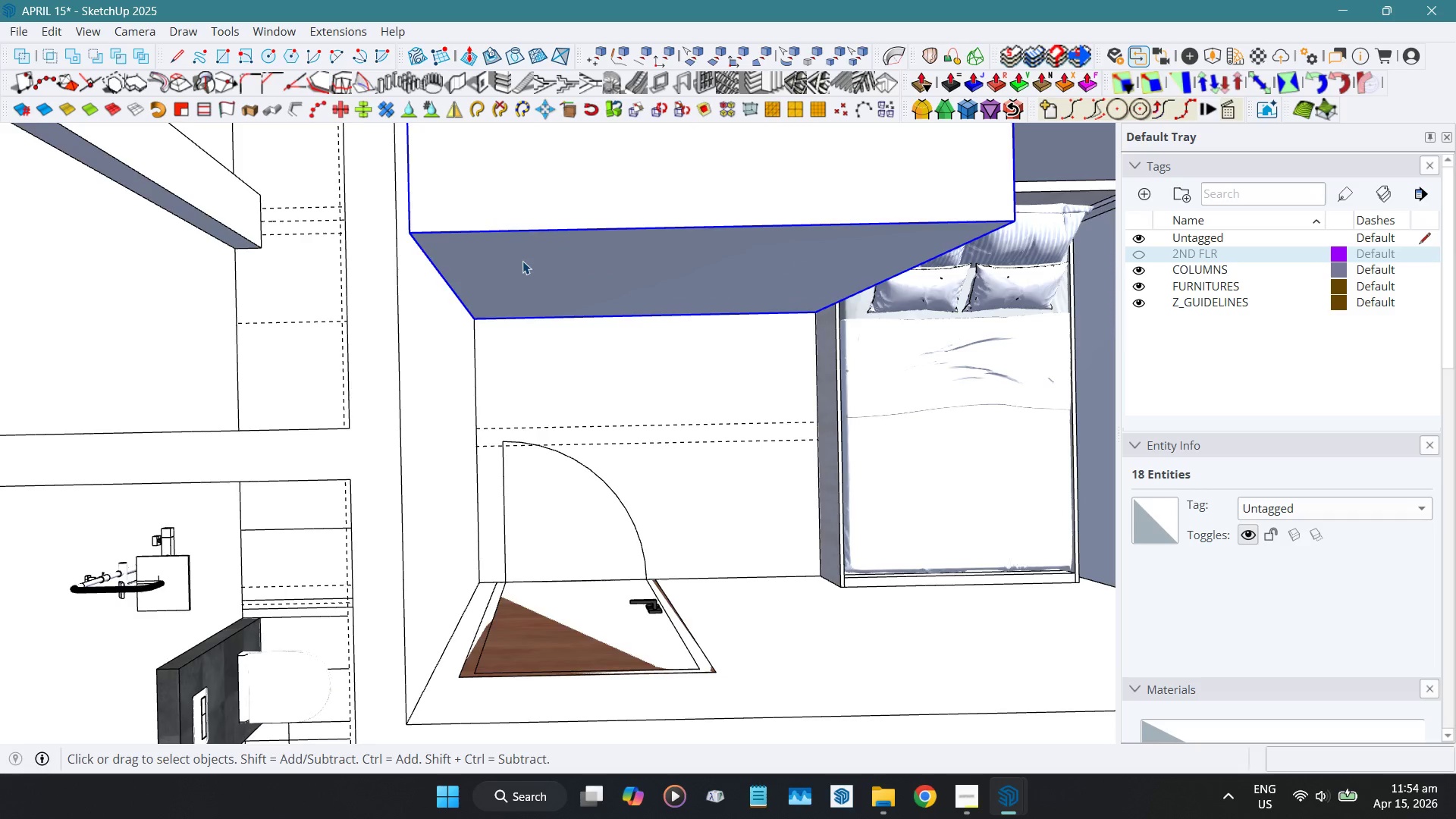 
scroll: coordinate [517, 262], scroll_direction: down, amount: 10.0
 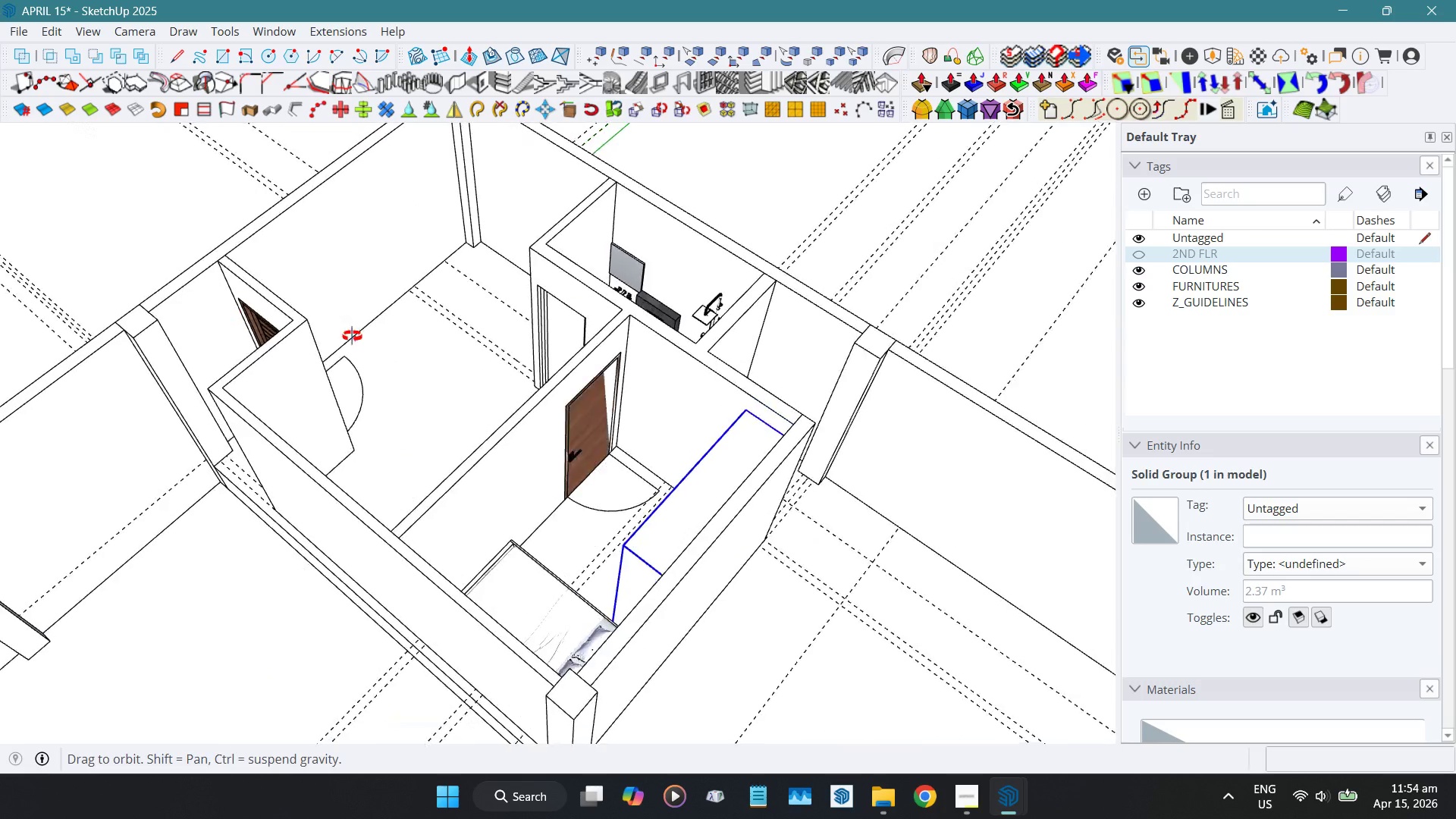 
scroll: coordinate [431, 263], scroll_direction: up, amount: 9.0
 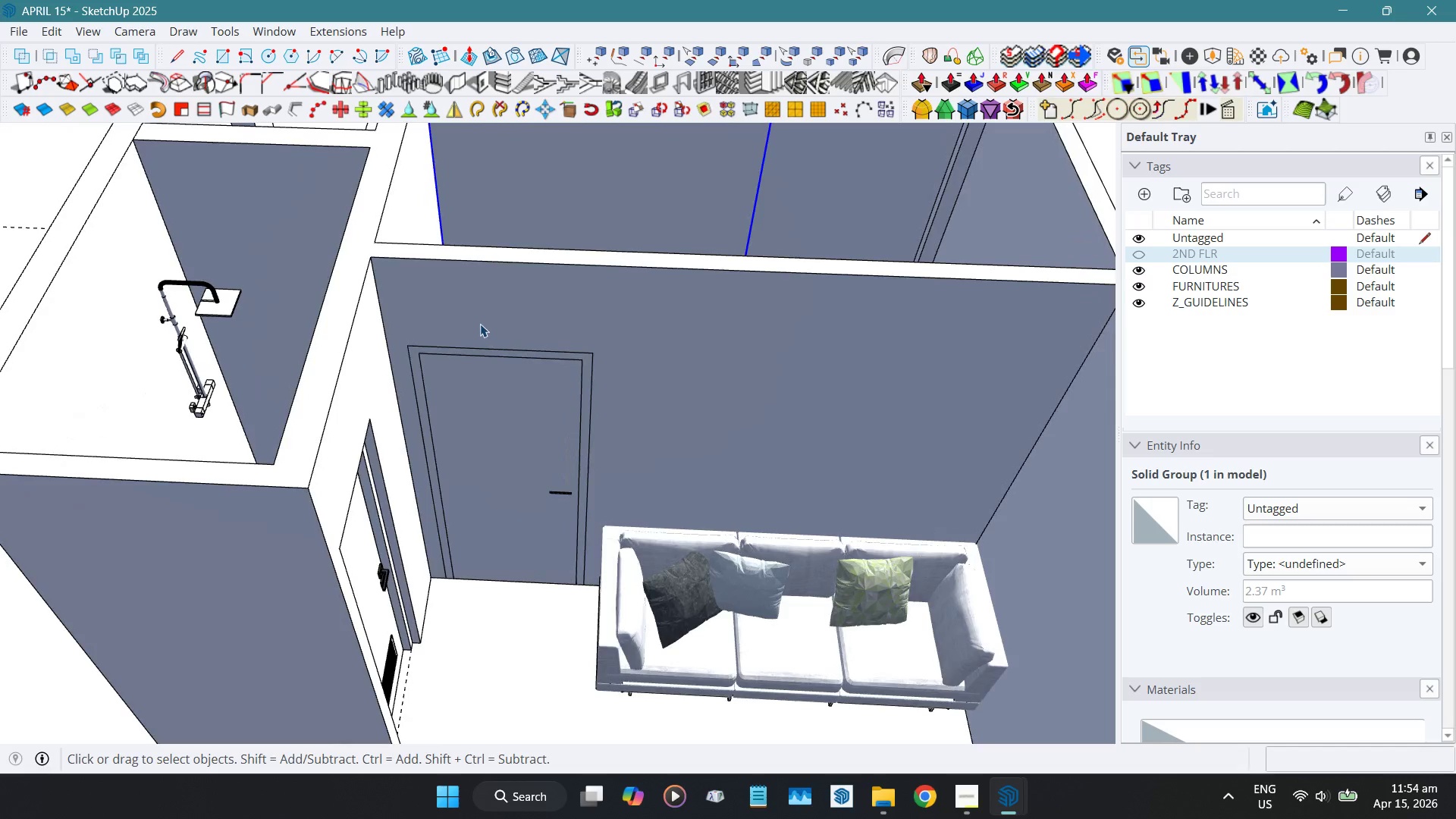 
double_click([479, 323])
 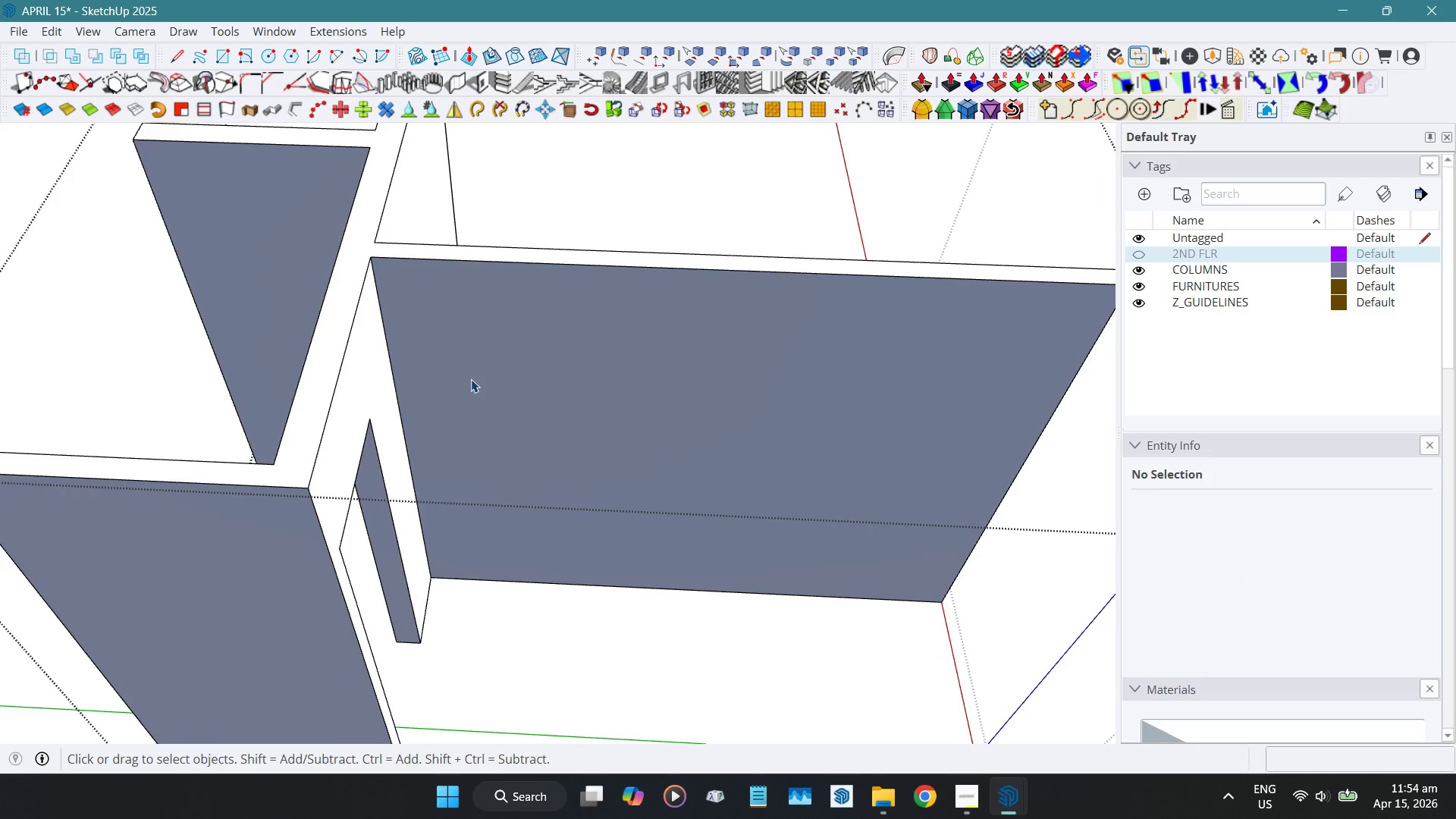 
key(Alt+H)
 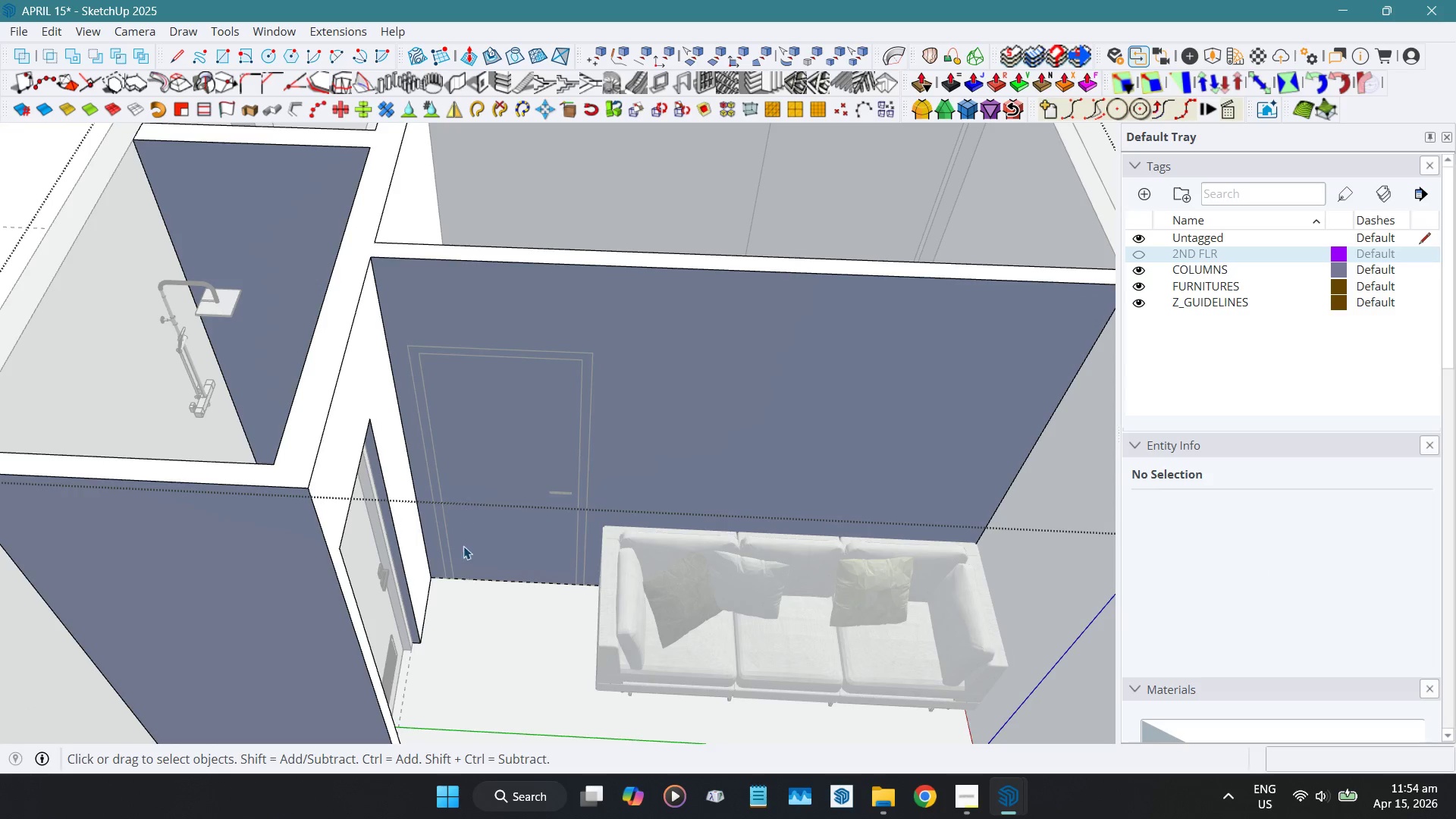 
key(R)
 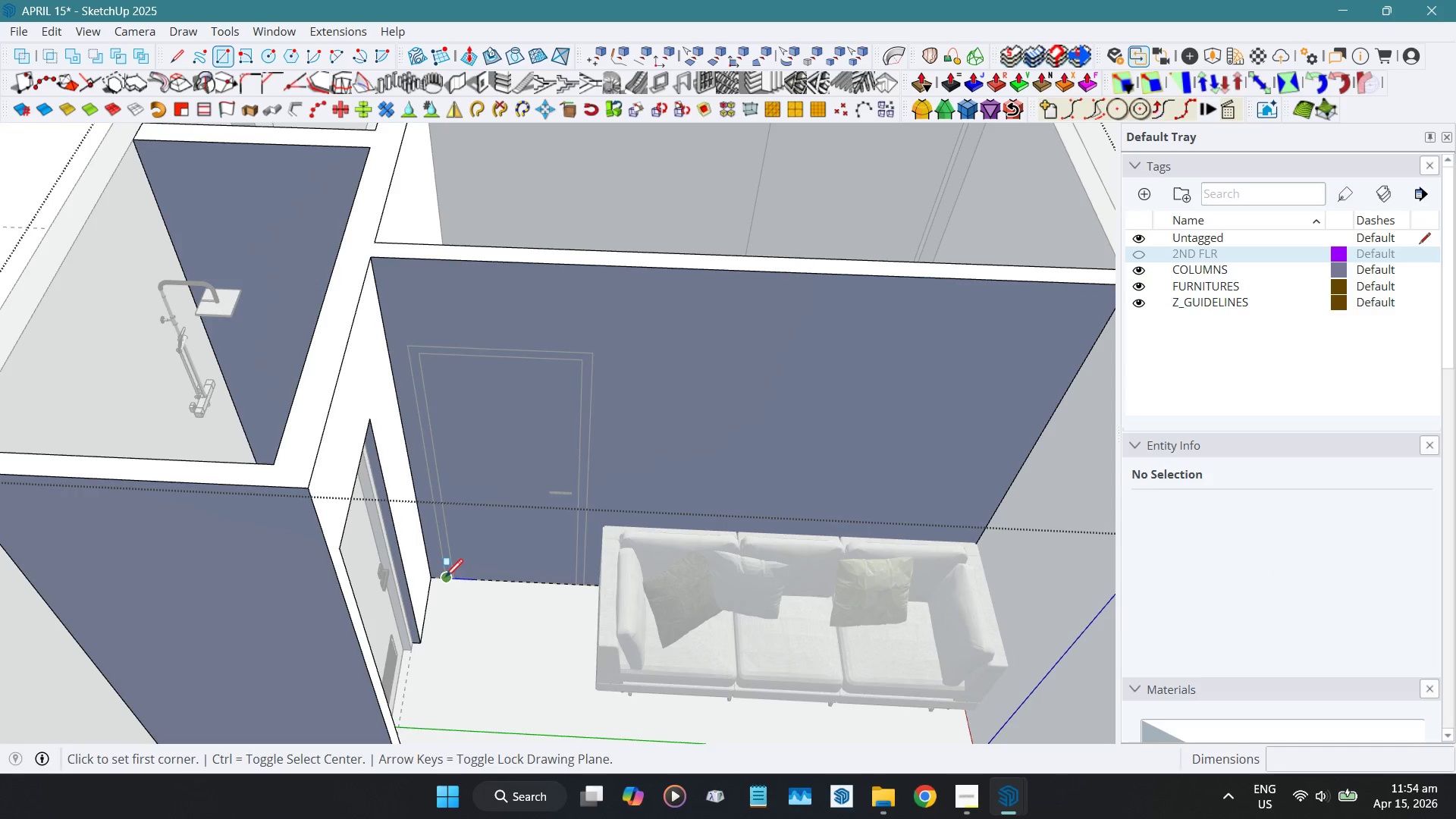 
left_click([445, 579])
 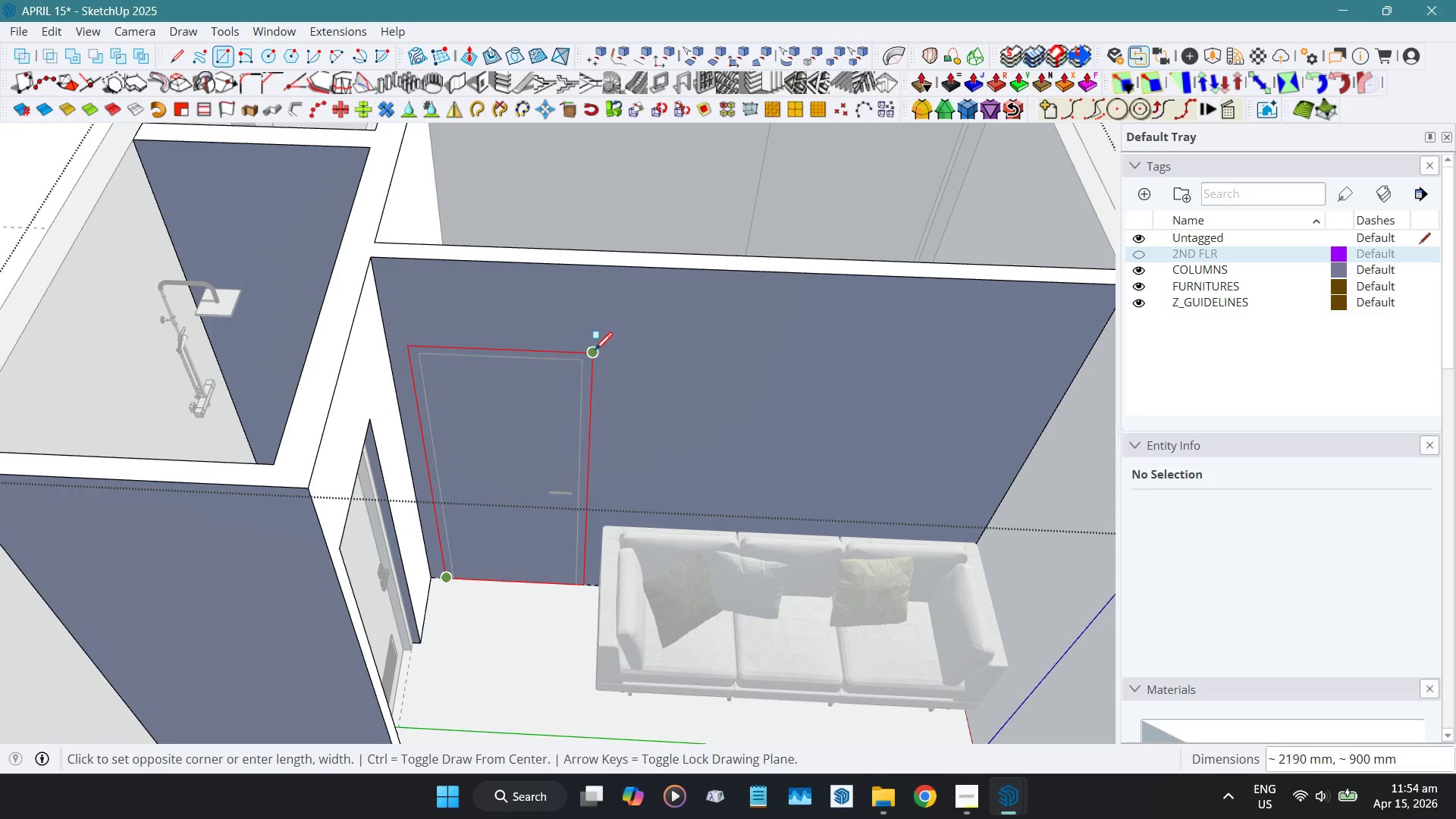 
left_click([595, 353])
 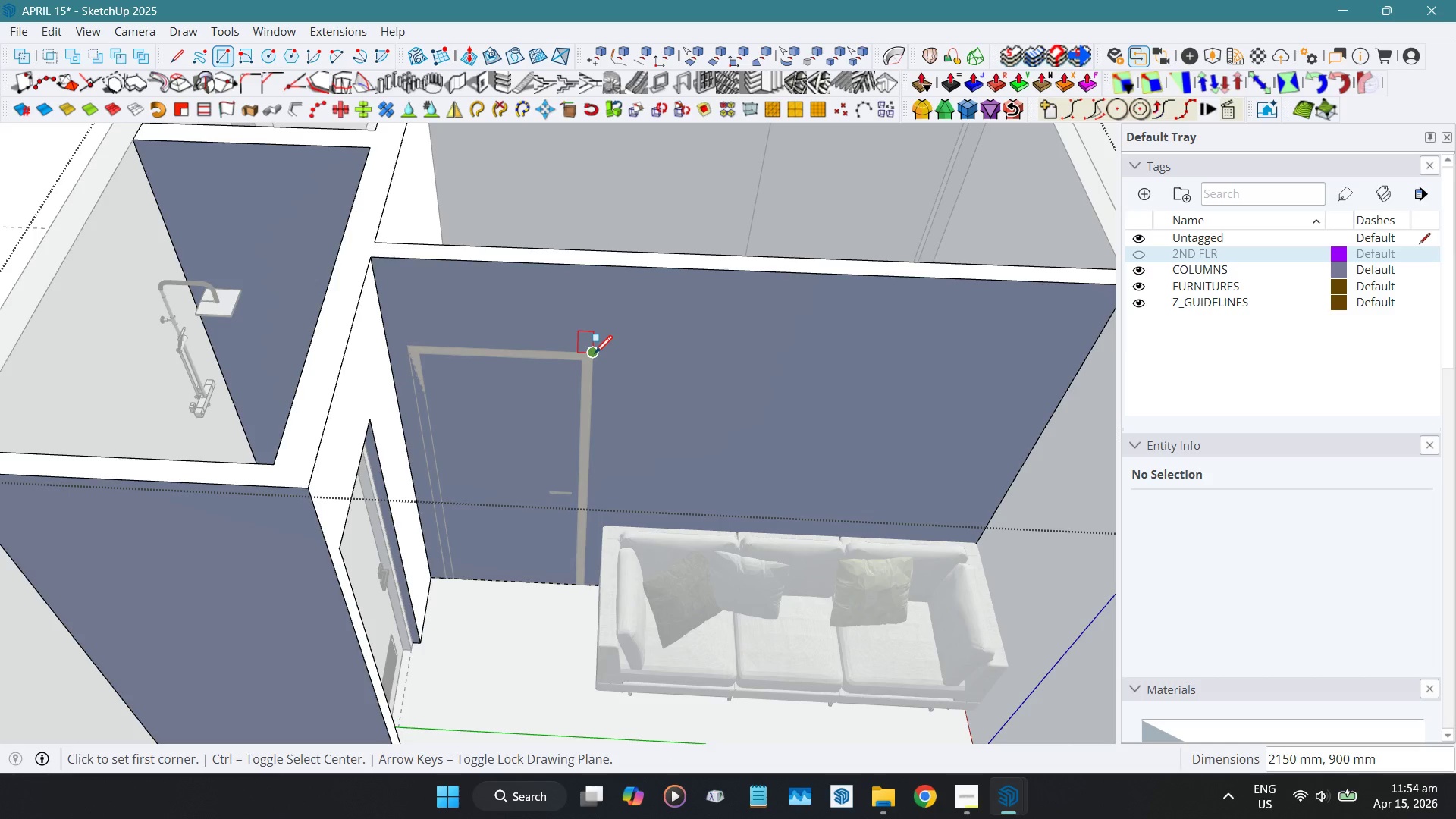 
key(Alt+AltLeft)
 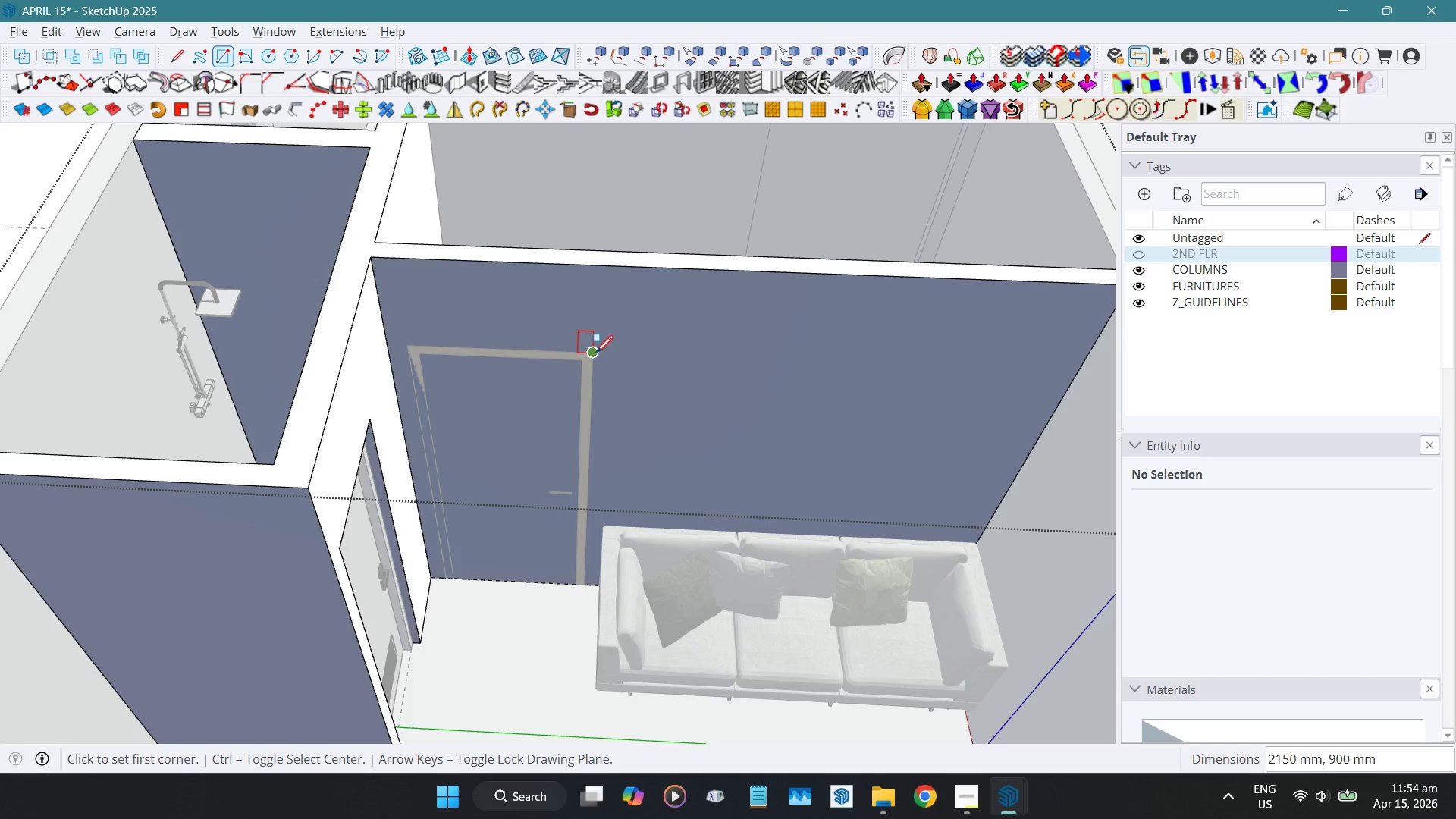 
key(Alt+H)
 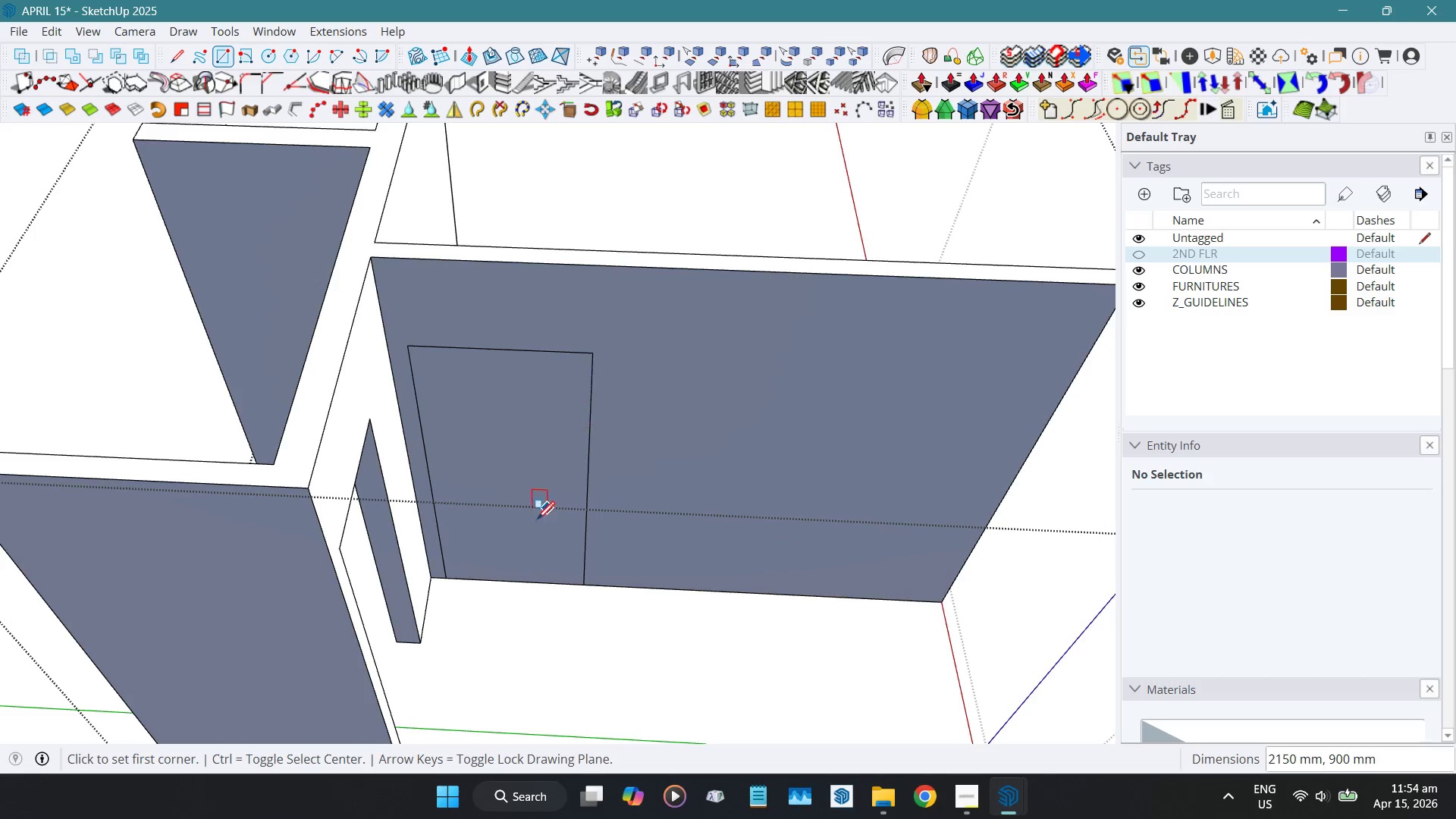 
key(Space)
 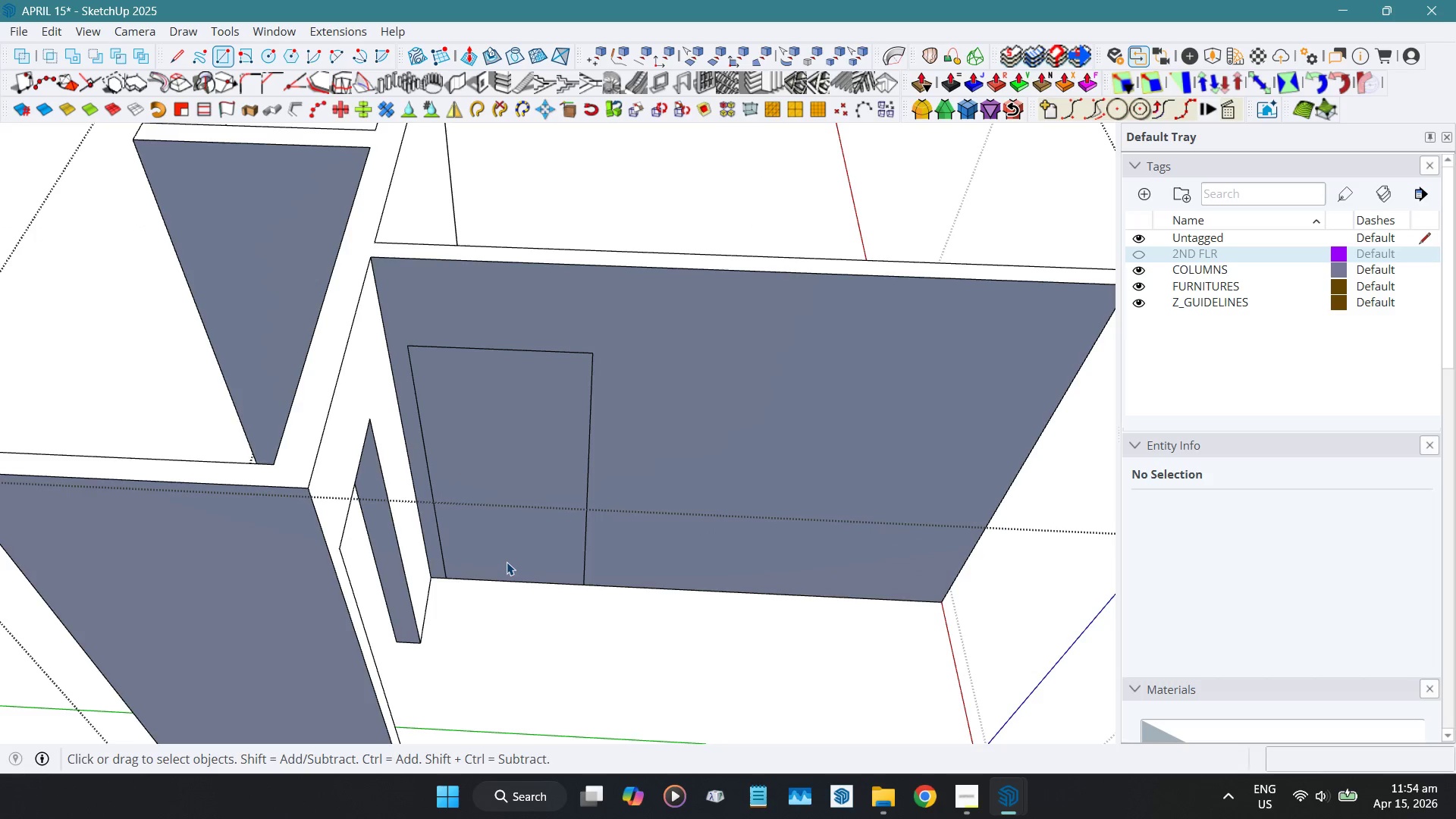 
left_click([507, 562])
 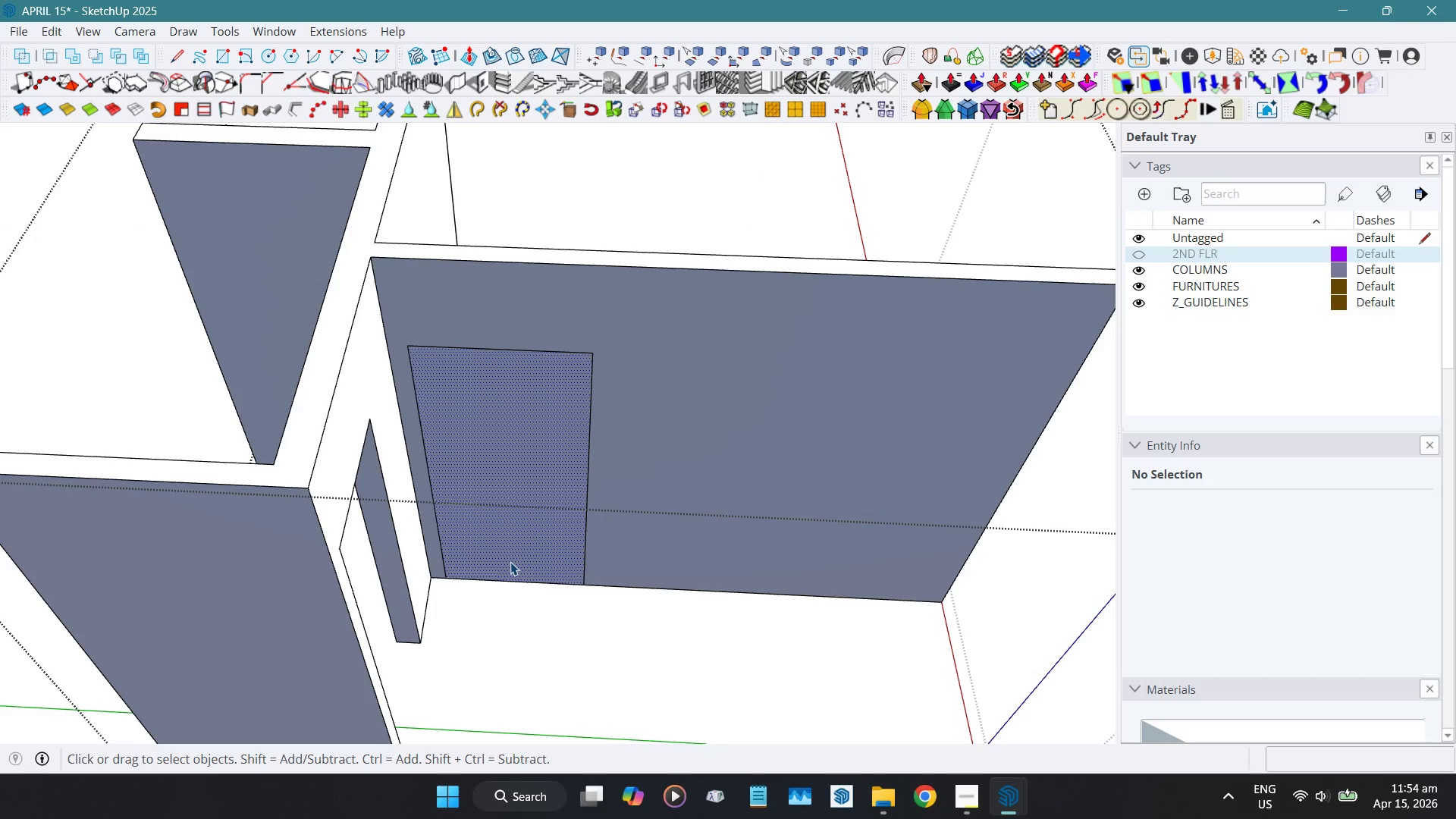 
key(Shift+ShiftLeft)
 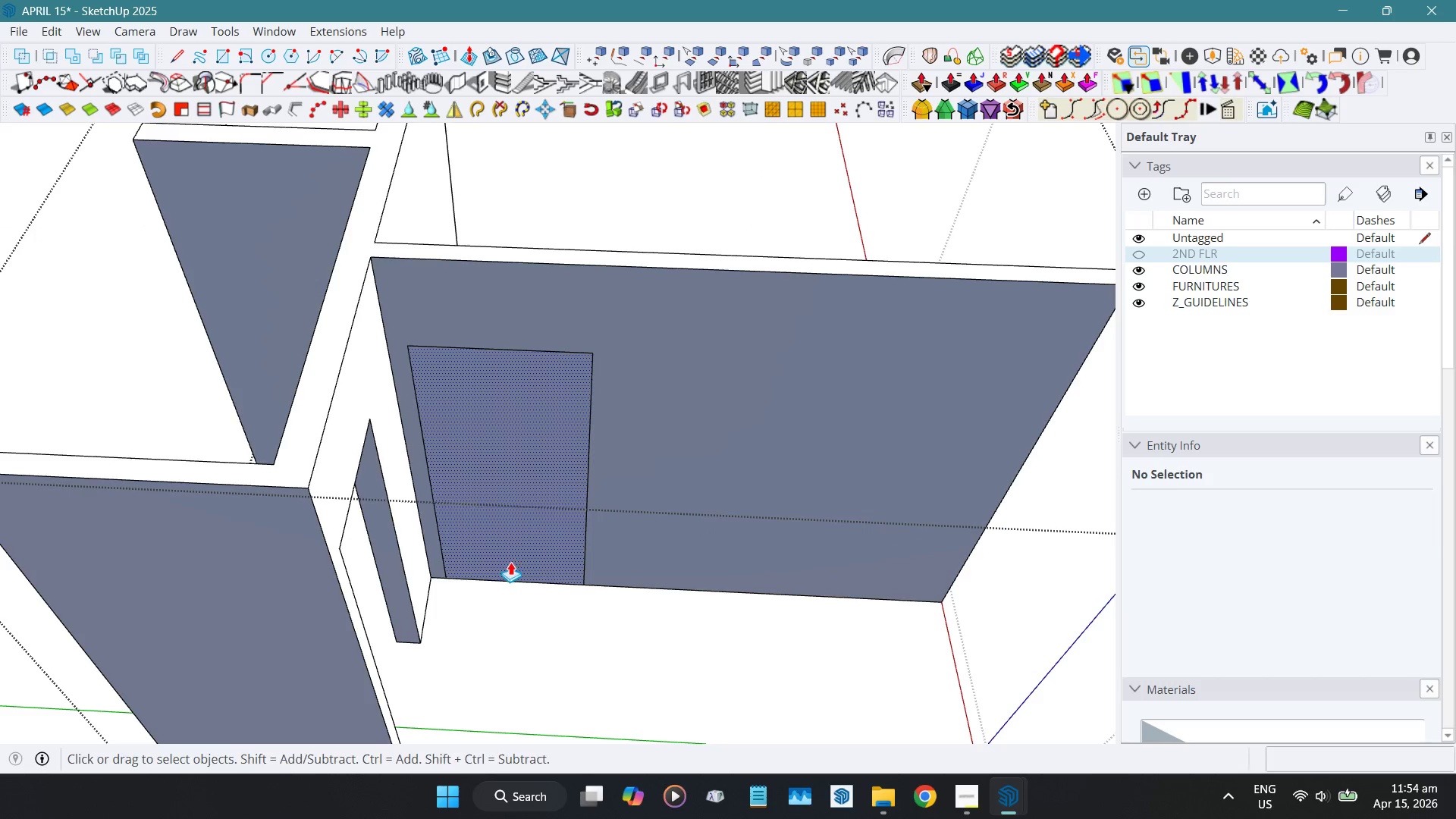 
key(Shift+D)
 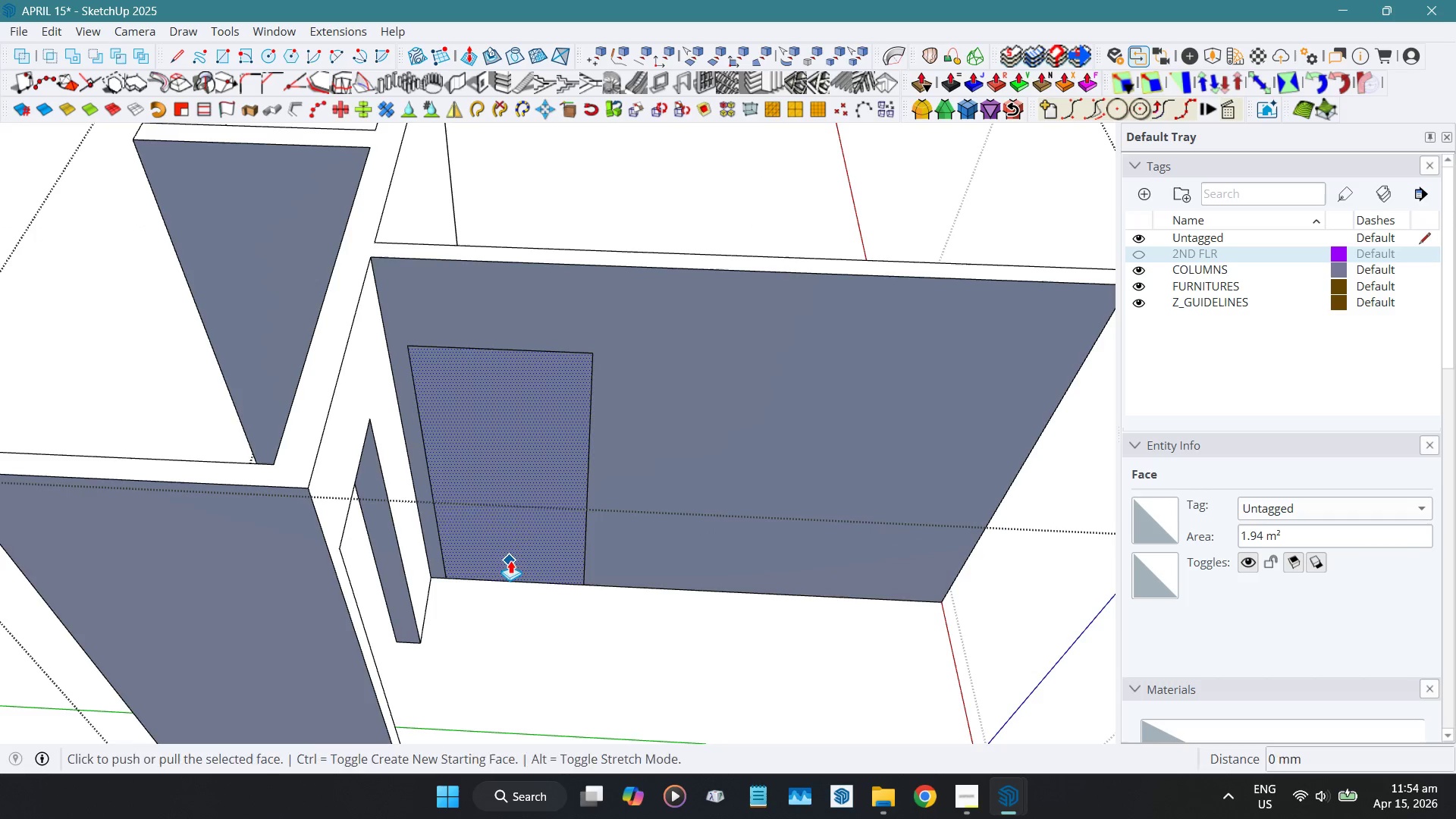 
left_click_drag(start_coordinate=[510, 560], to_coordinate=[507, 435])
 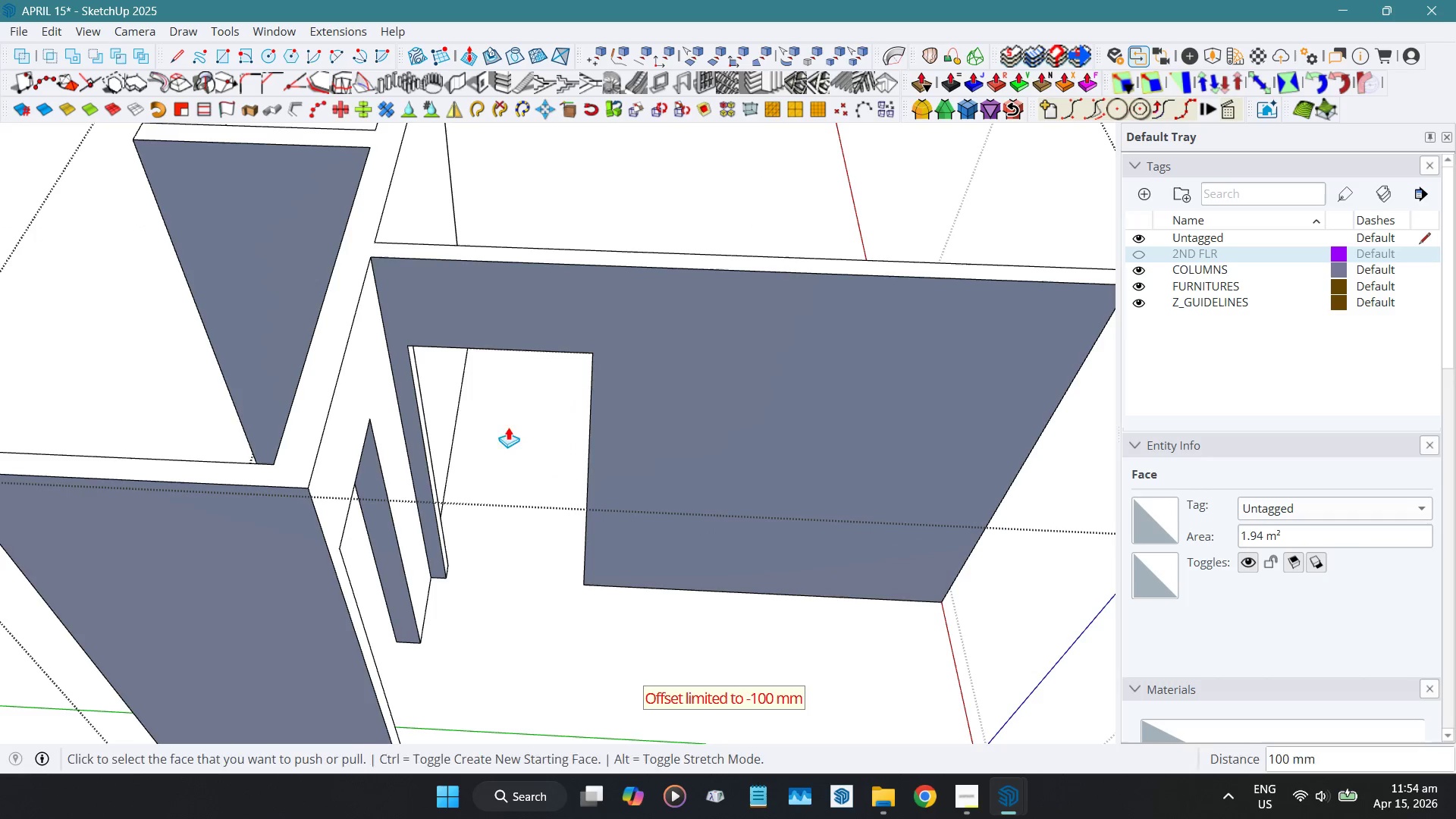 
key(Space)
 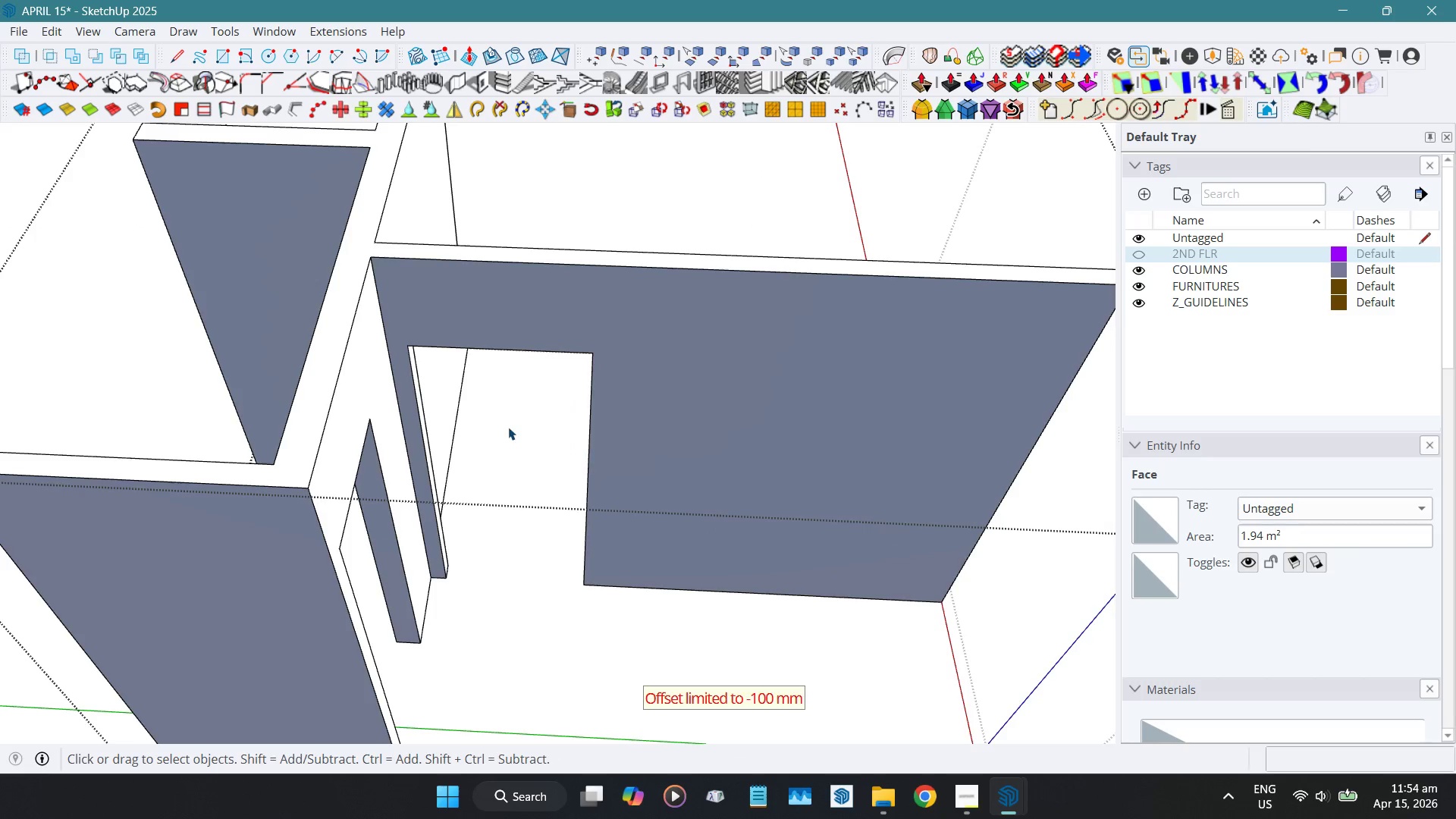 
key(Escape)
 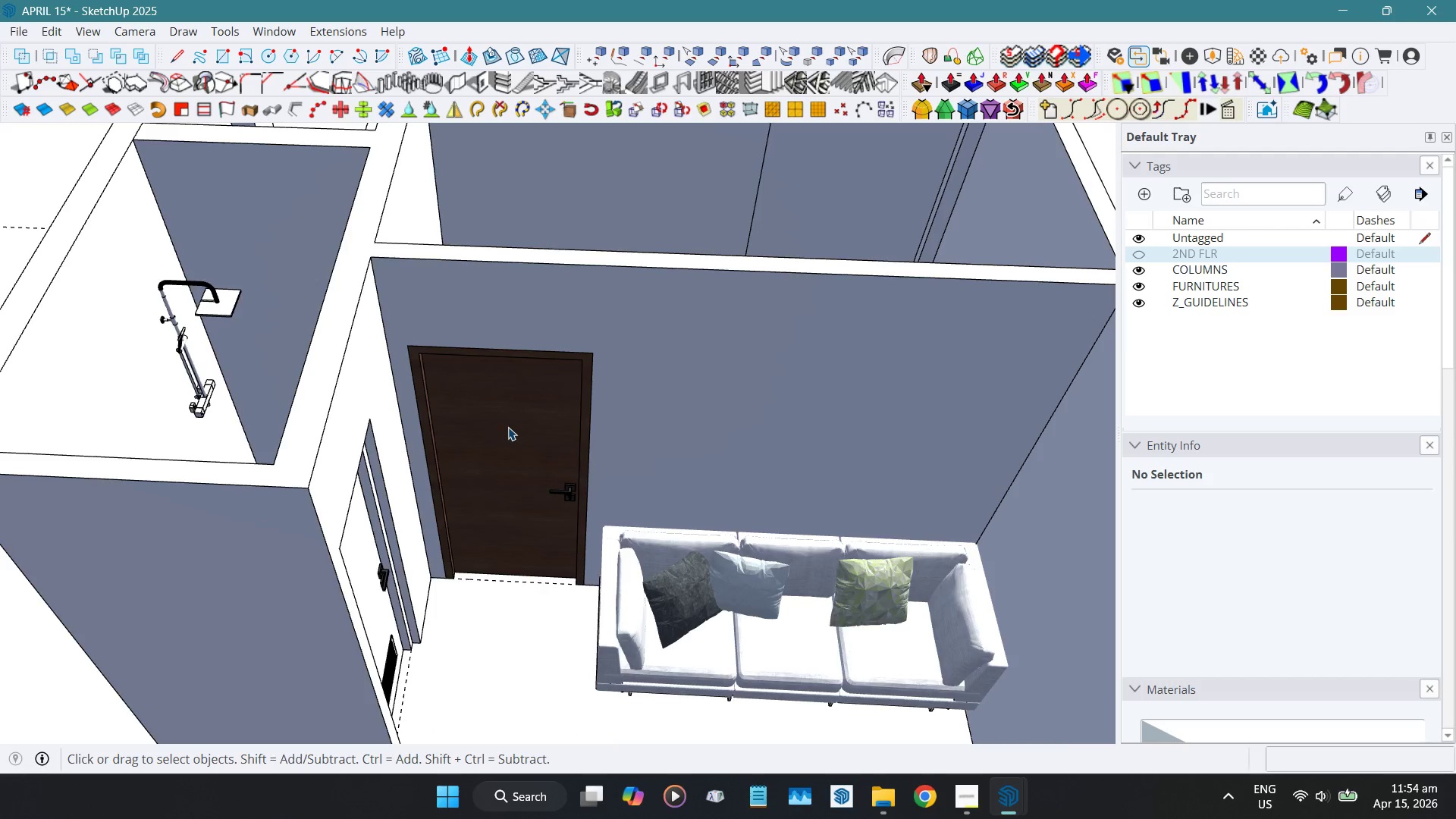 
scroll: coordinate [510, 400], scroll_direction: down, amount: 5.0
 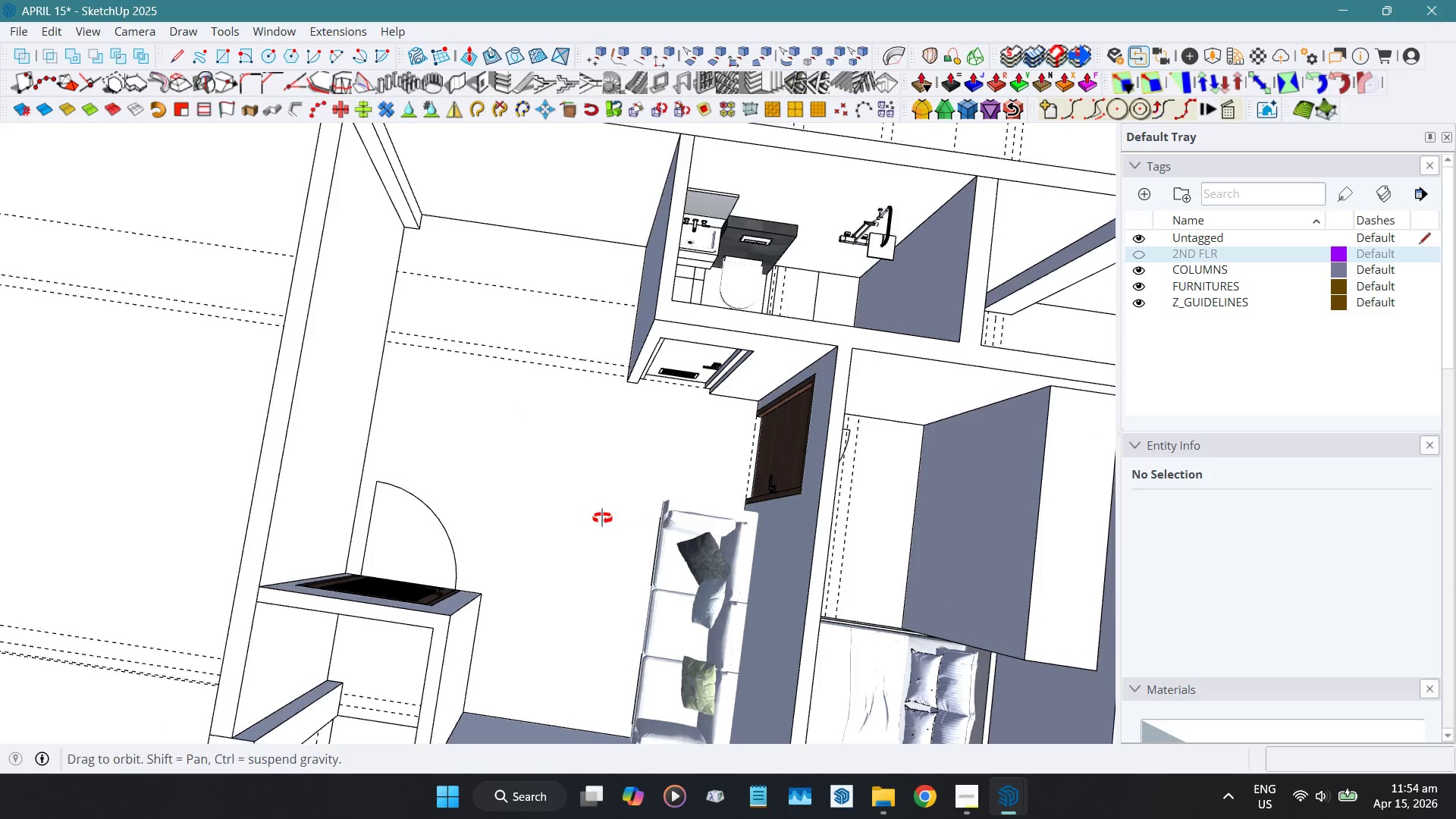 
hold_key(key=ShiftLeft, duration=0.48)
 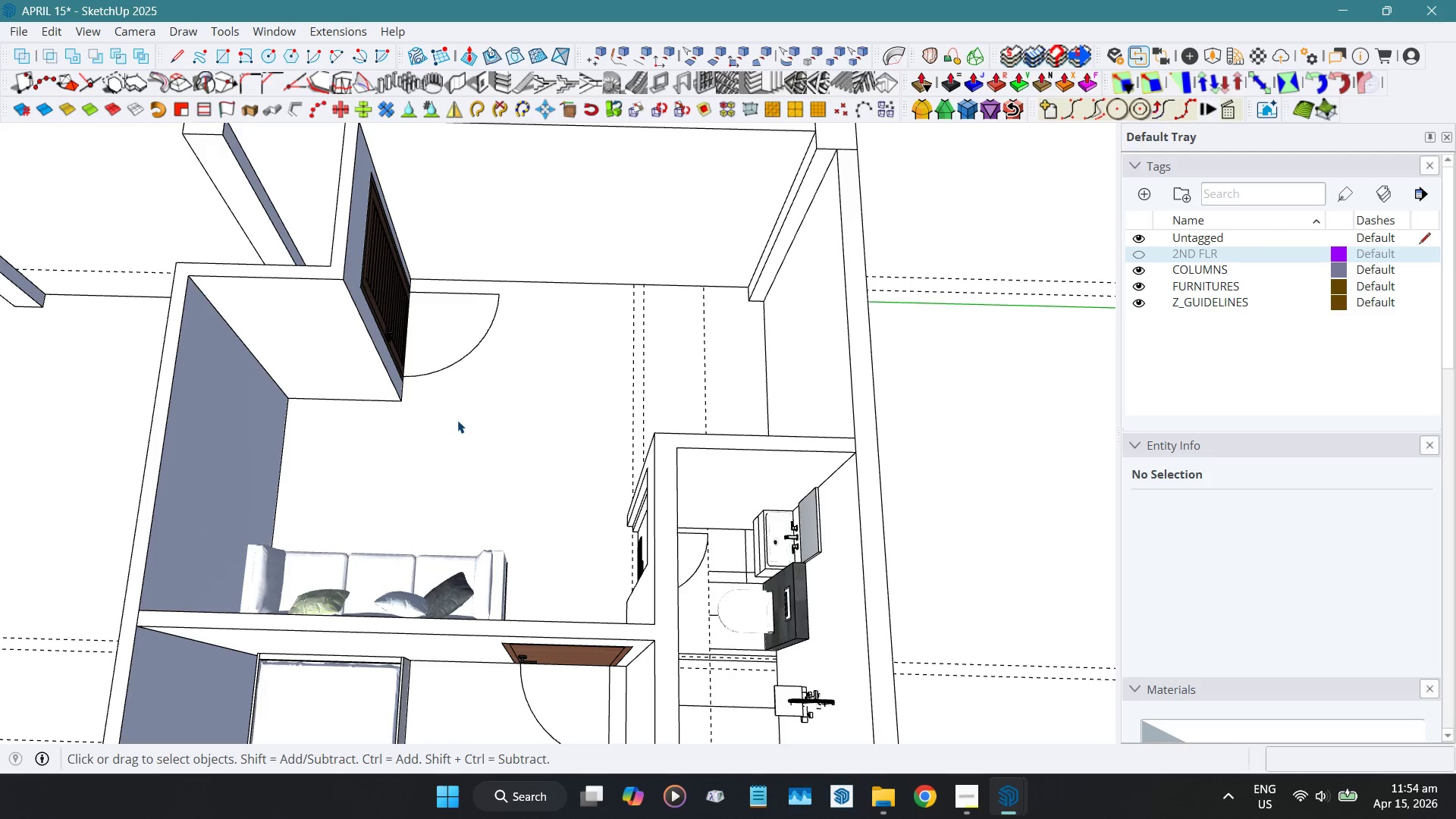 
hold_key(key=ShiftLeft, duration=0.75)
 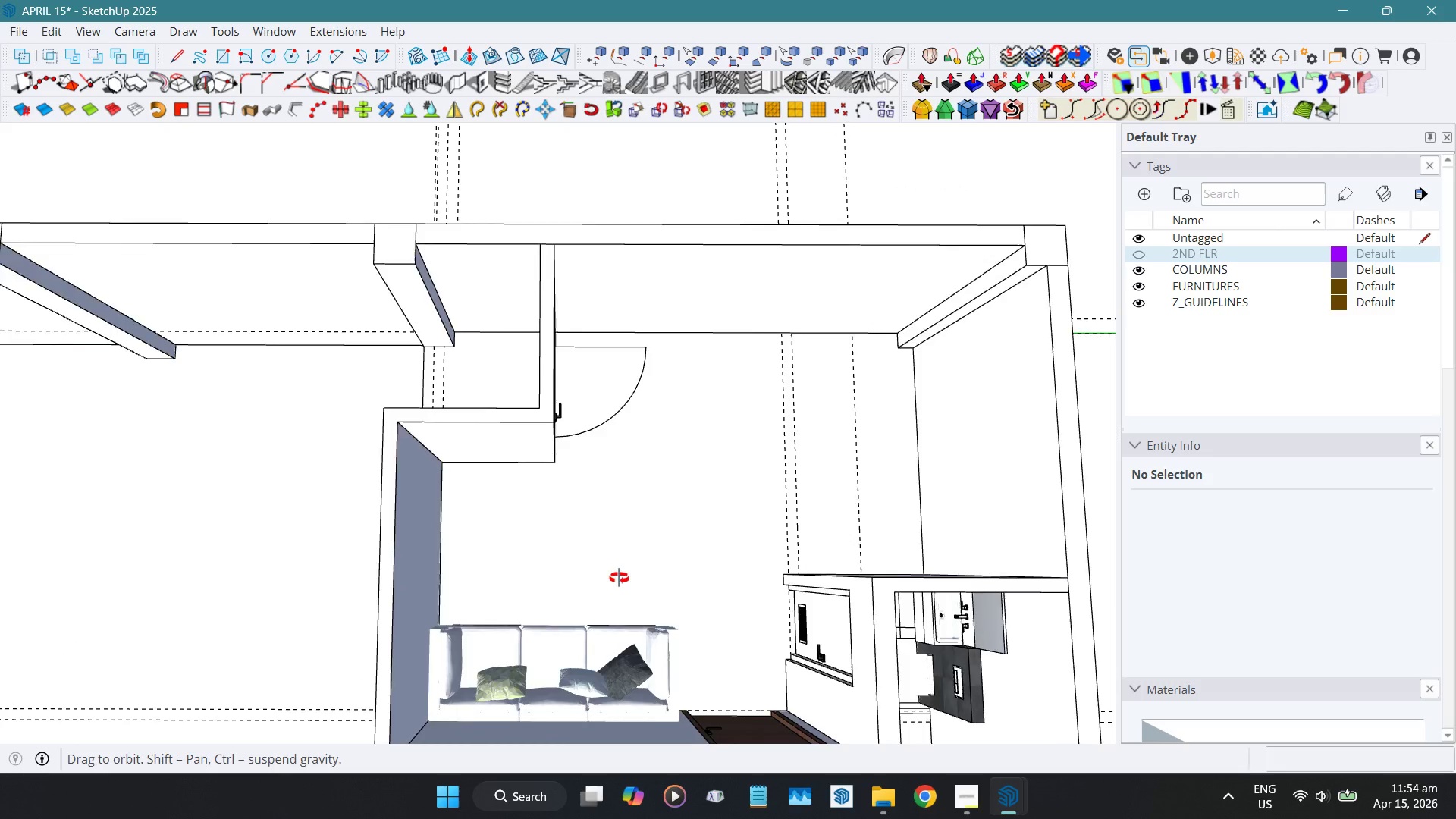 
hold_key(key=ShiftLeft, duration=0.34)
 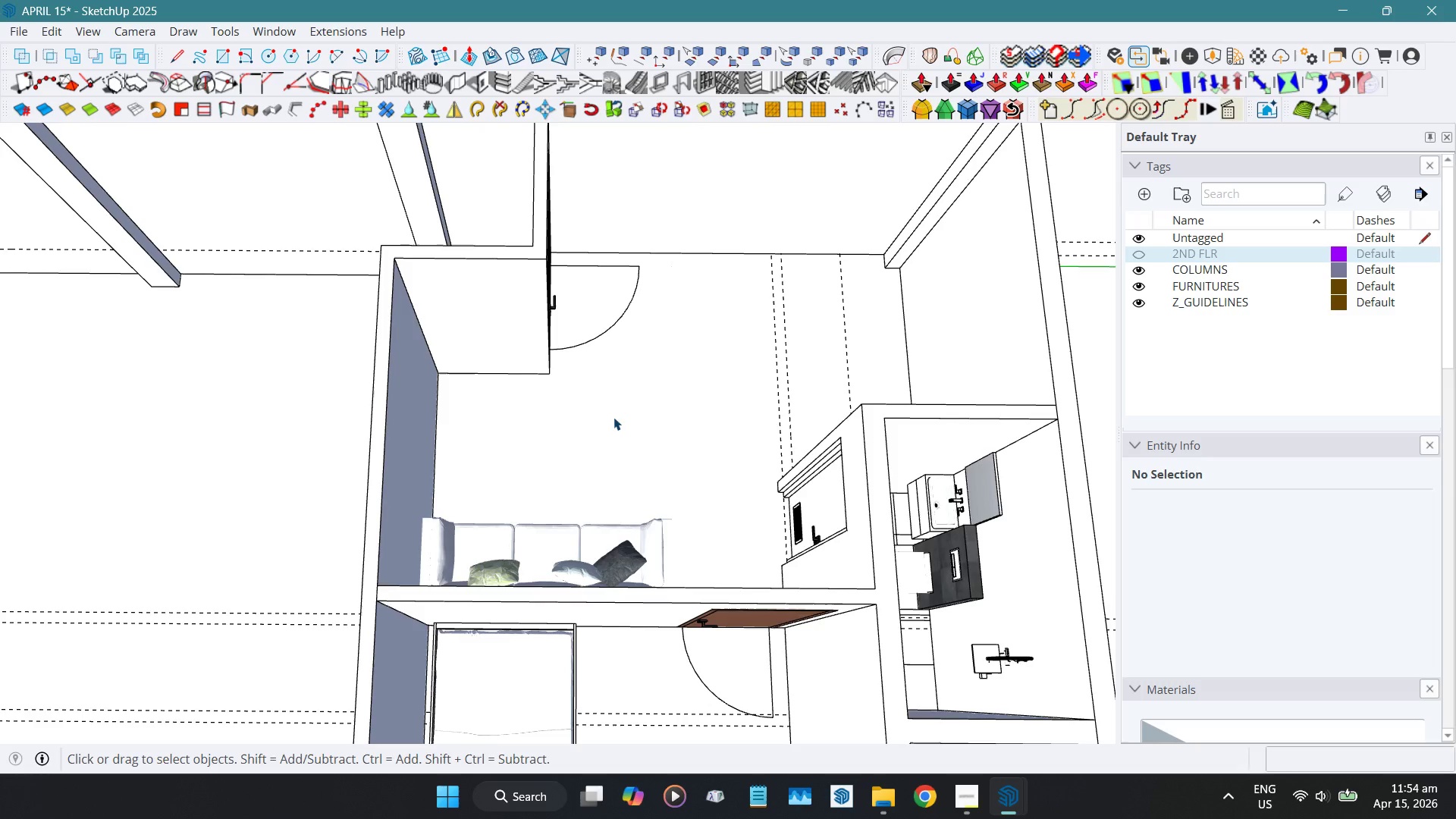 
hold_key(key=ShiftLeft, duration=0.5)
 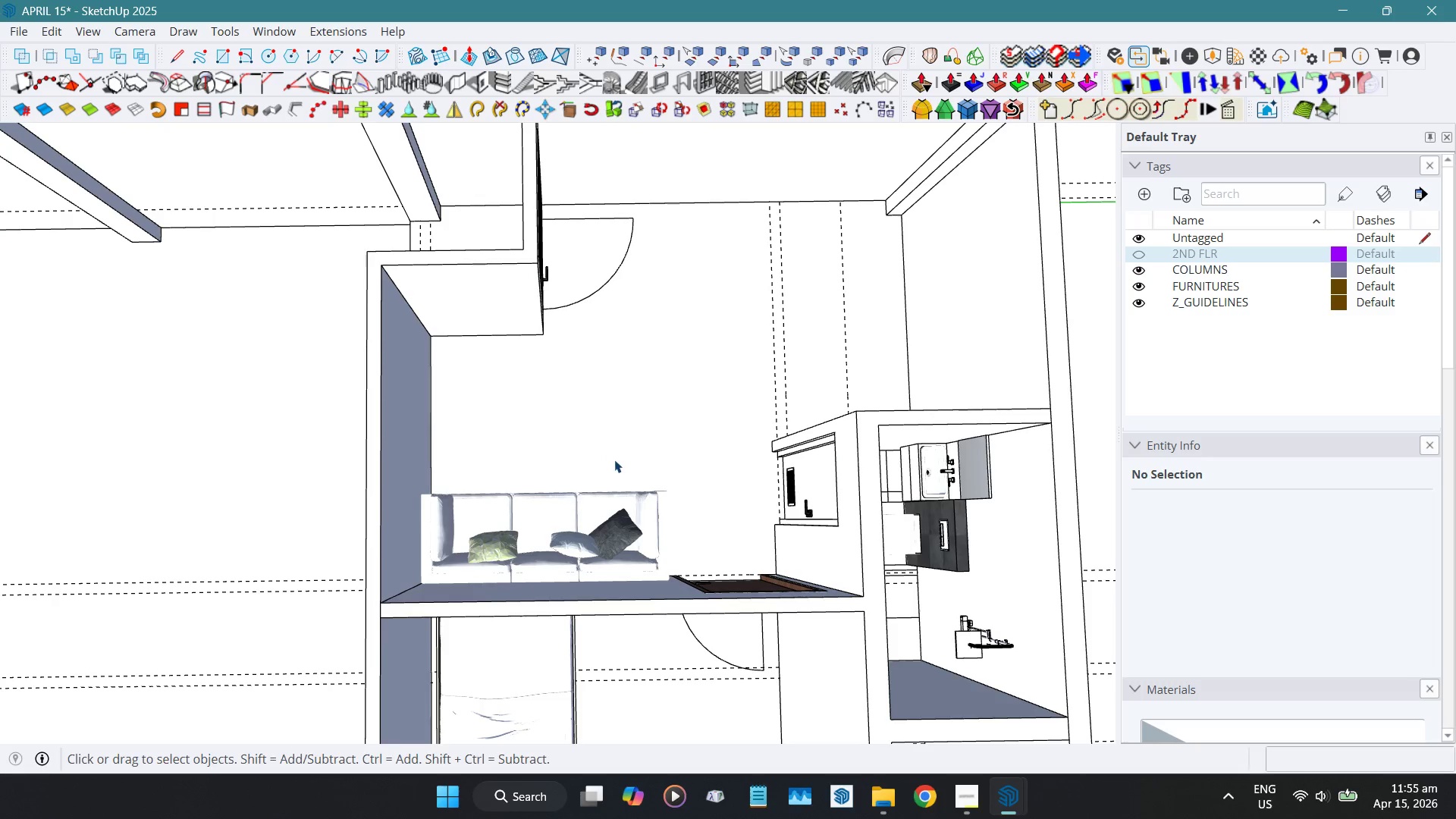 
wait(9.78)
 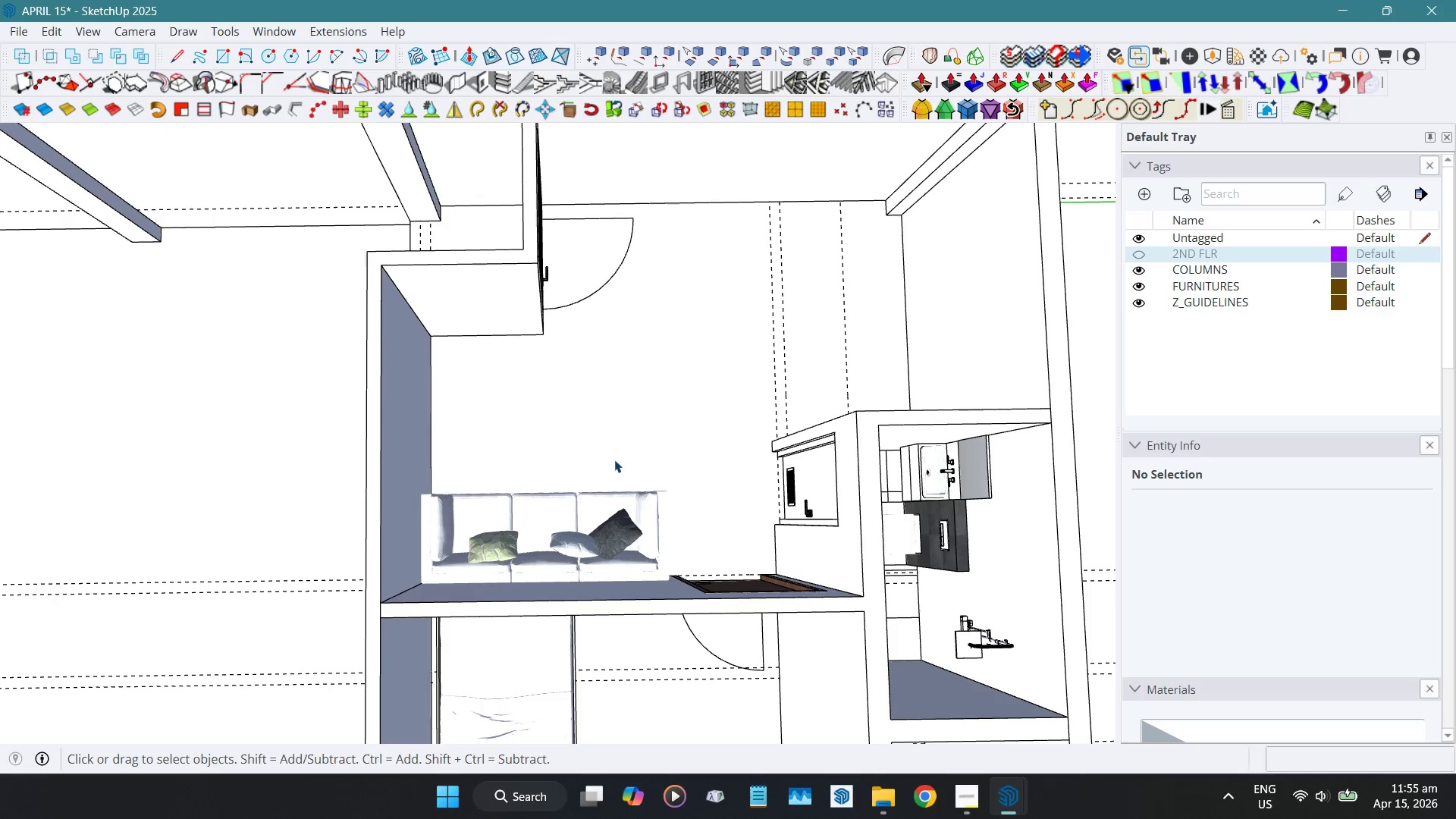 
hold_key(key=ShiftLeft, duration=0.47)
 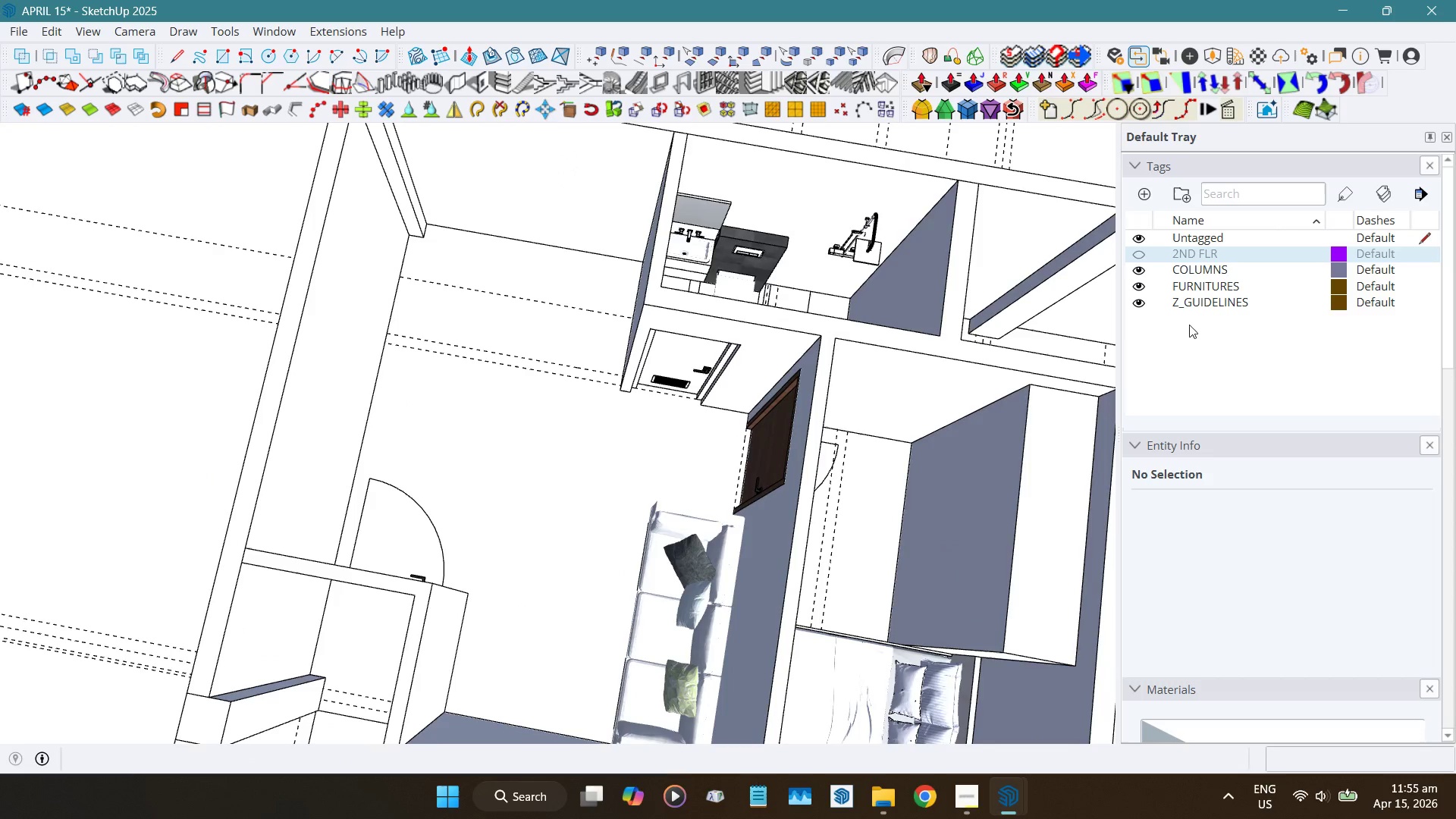 
scroll: coordinate [640, 387], scroll_direction: down, amount: 21.0
 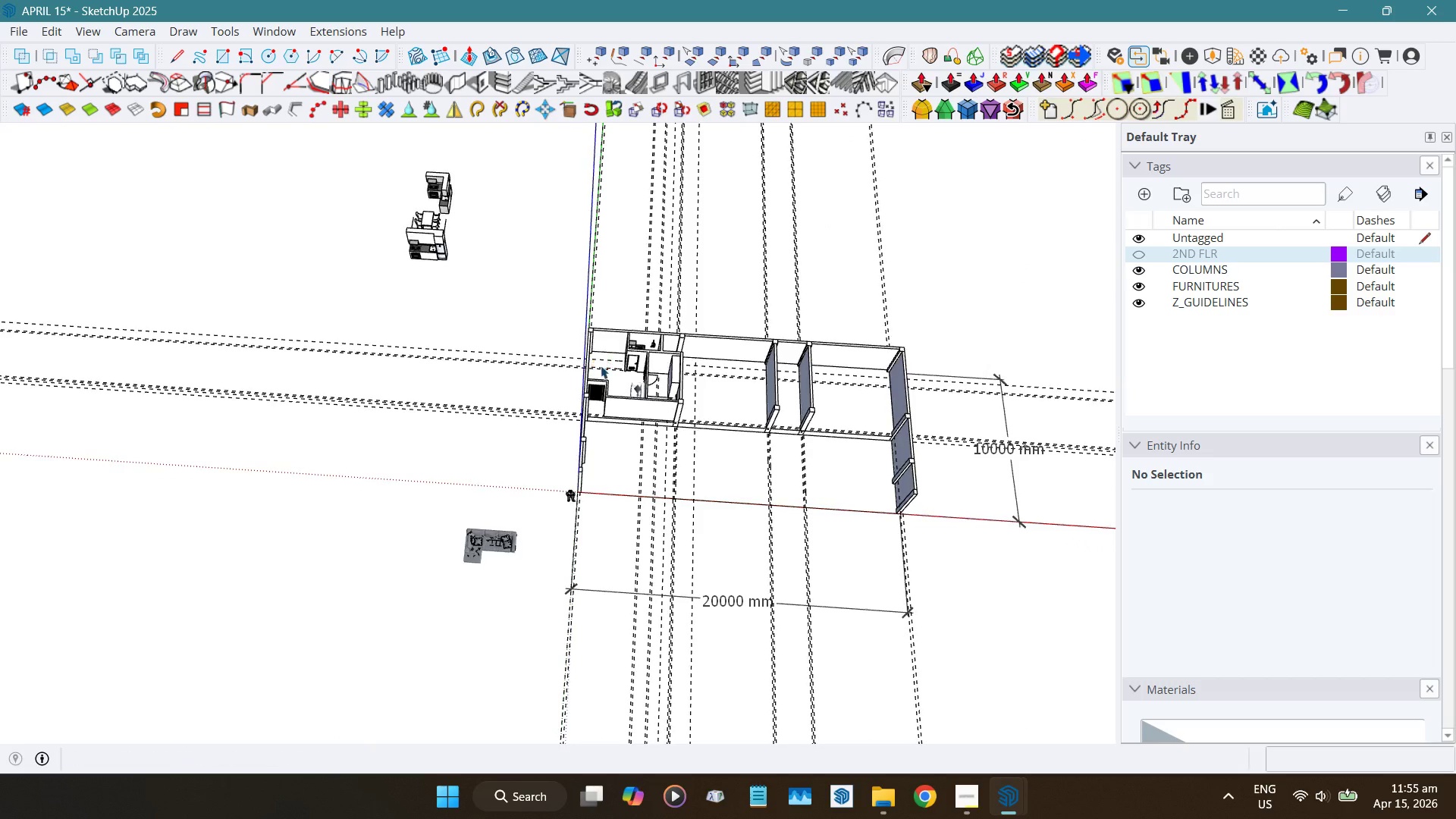 
scroll: coordinate [548, 291], scroll_direction: up, amount: 4.0
 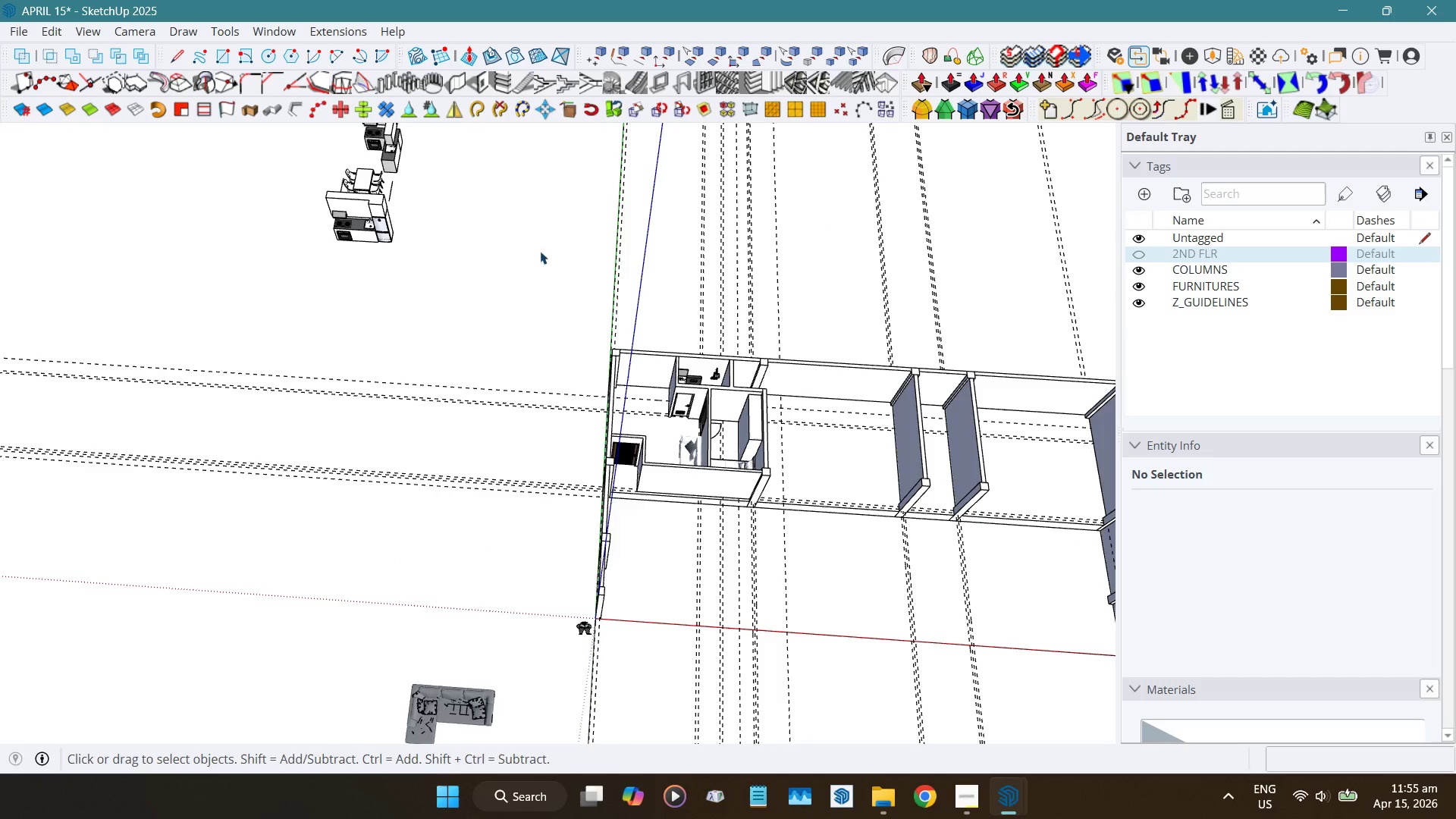 
hold_key(key=ShiftLeft, duration=0.39)
 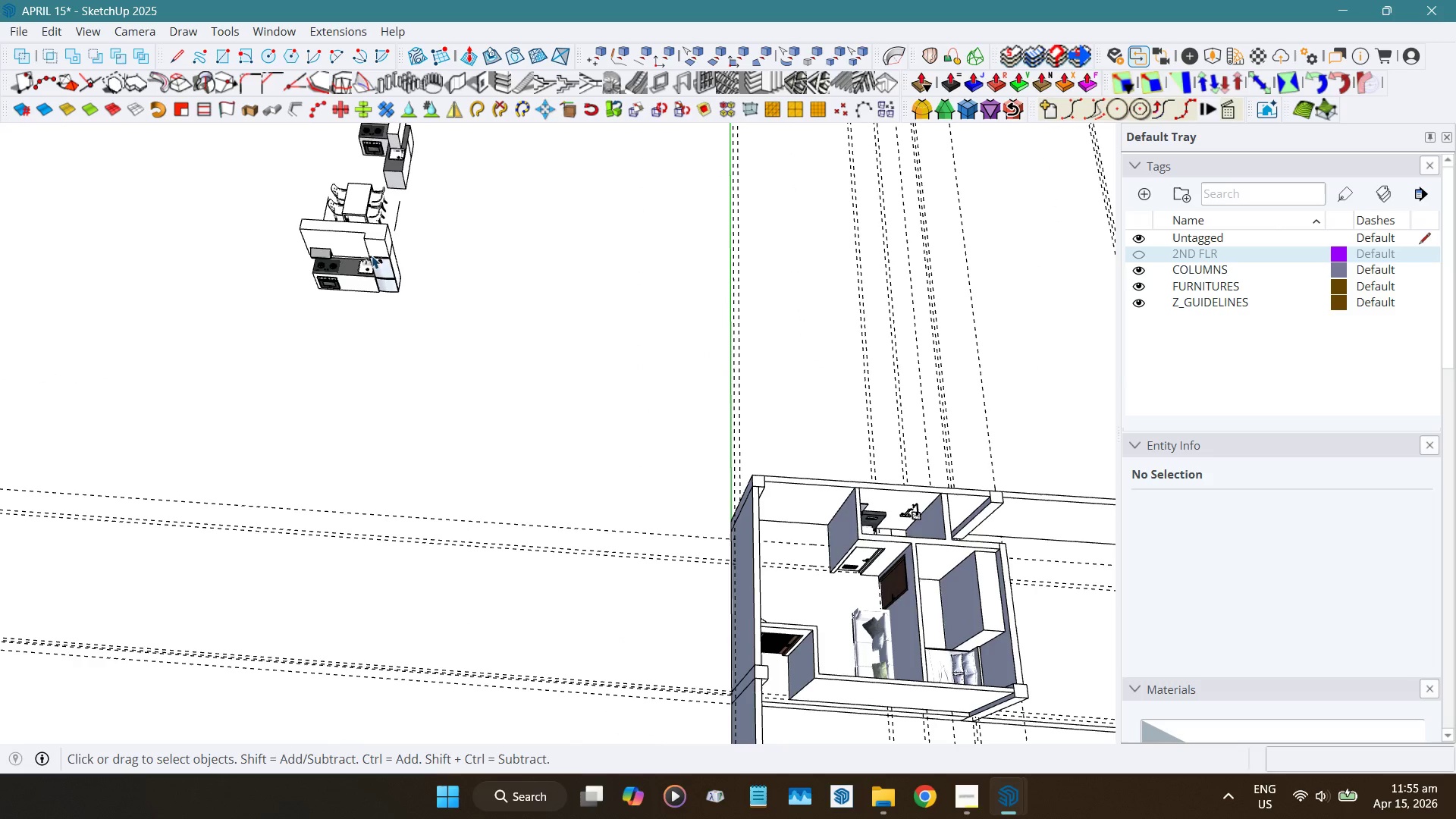 
scroll: coordinate [369, 203], scroll_direction: up, amount: 4.0
 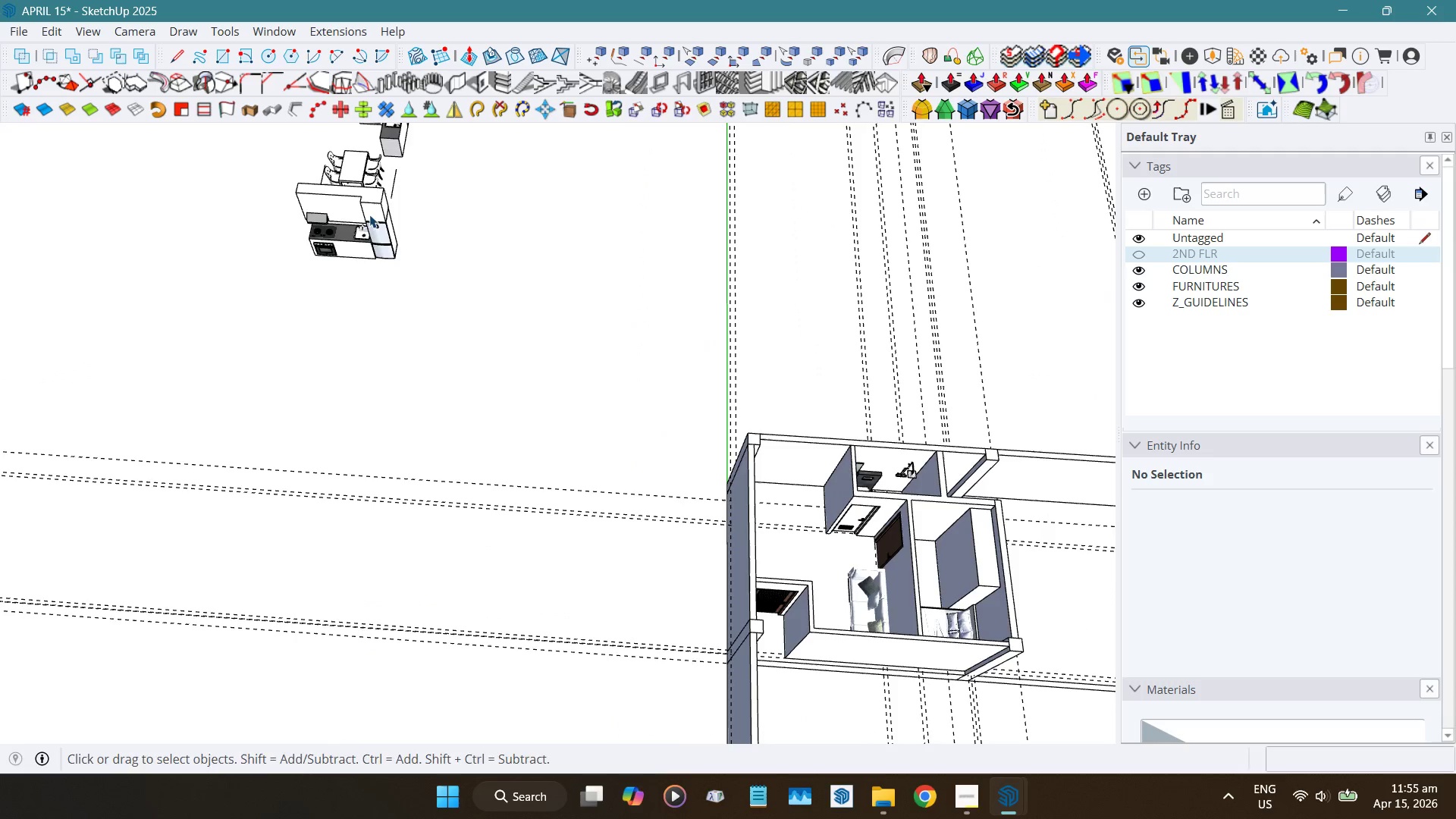 
left_click([372, 254])
 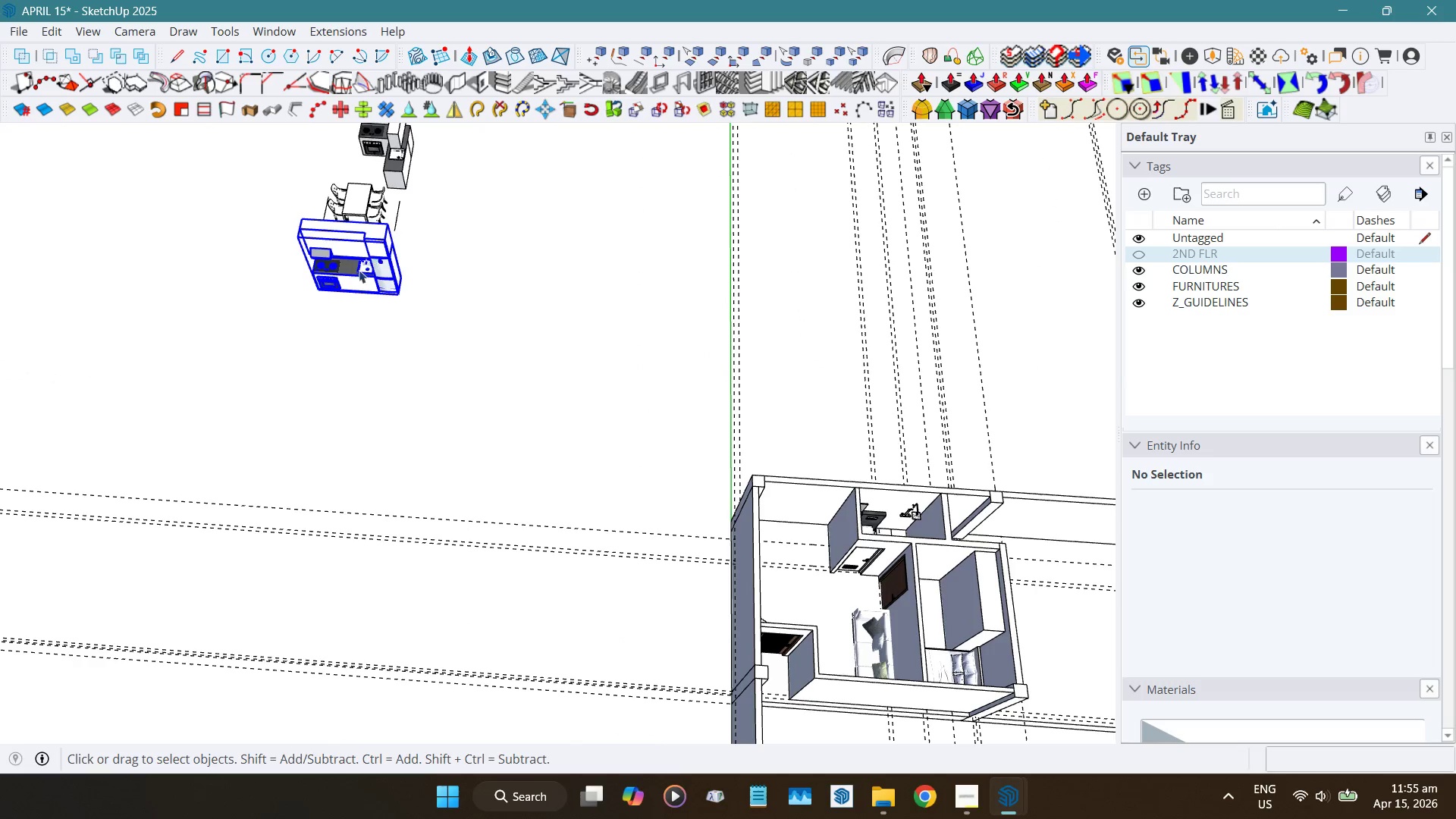 
hold_key(key=ShiftLeft, duration=0.45)
 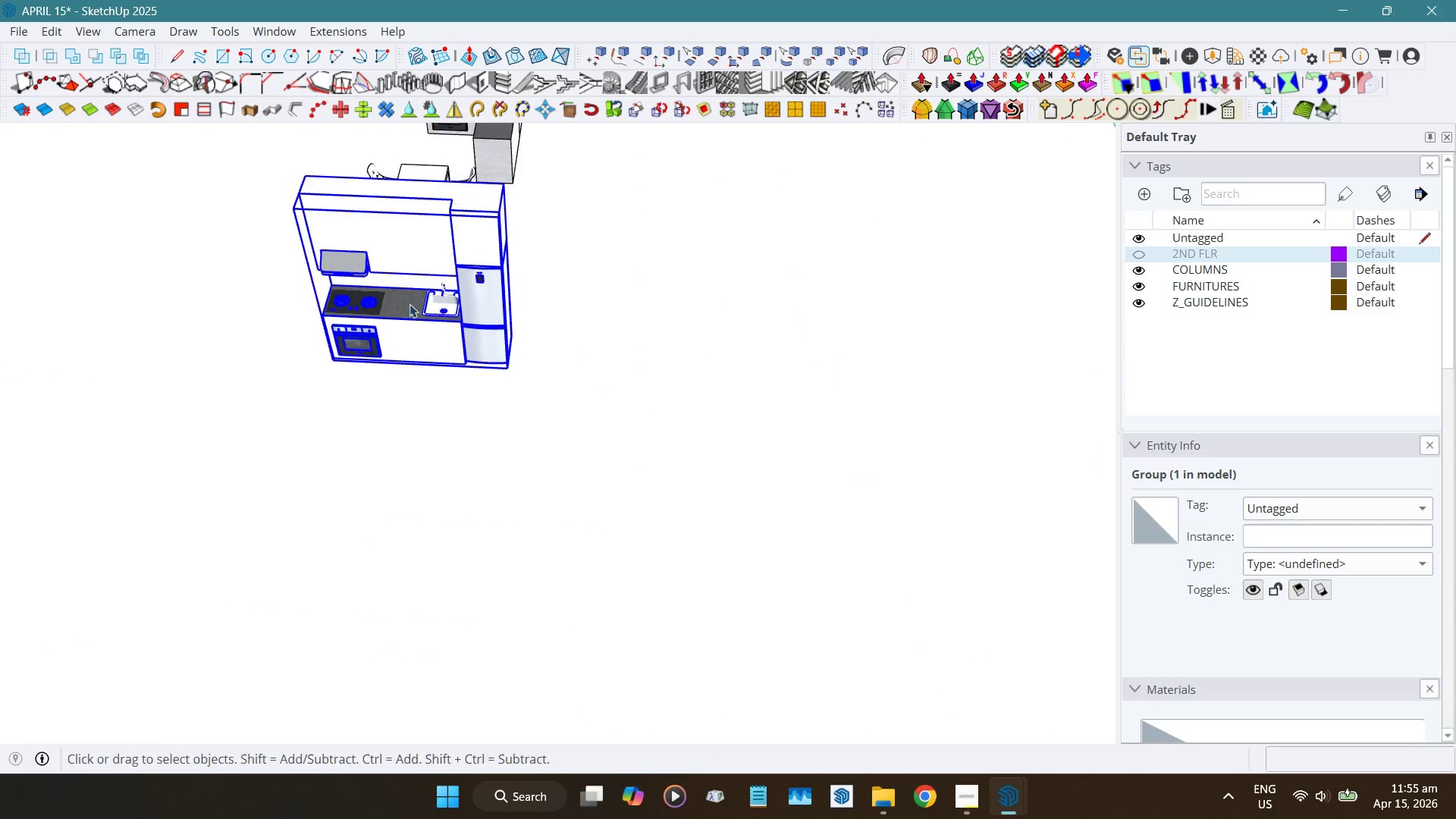 
scroll: coordinate [401, 312], scroll_direction: up, amount: 9.0
 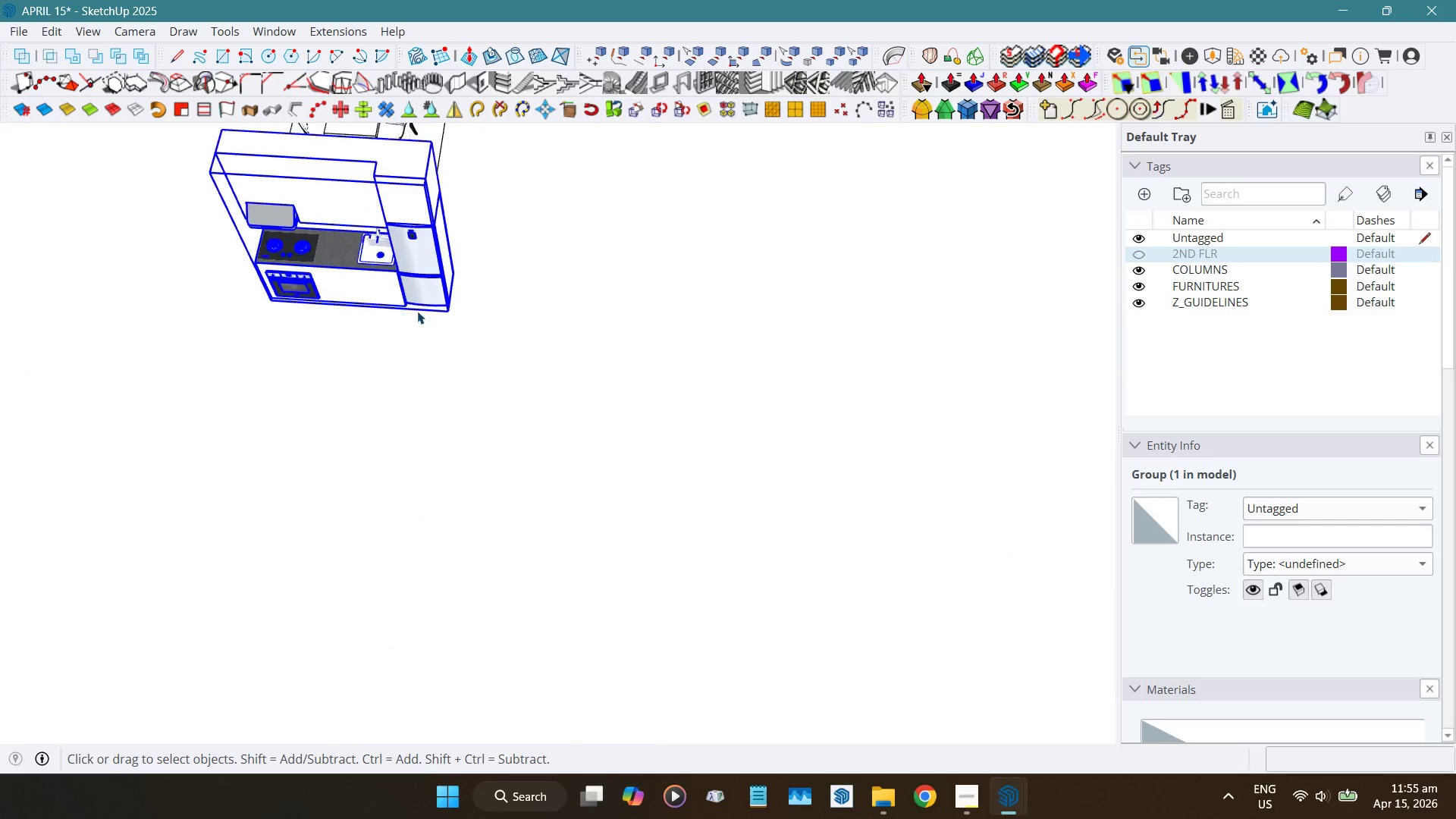 
hold_key(key=ShiftLeft, duration=0.53)
 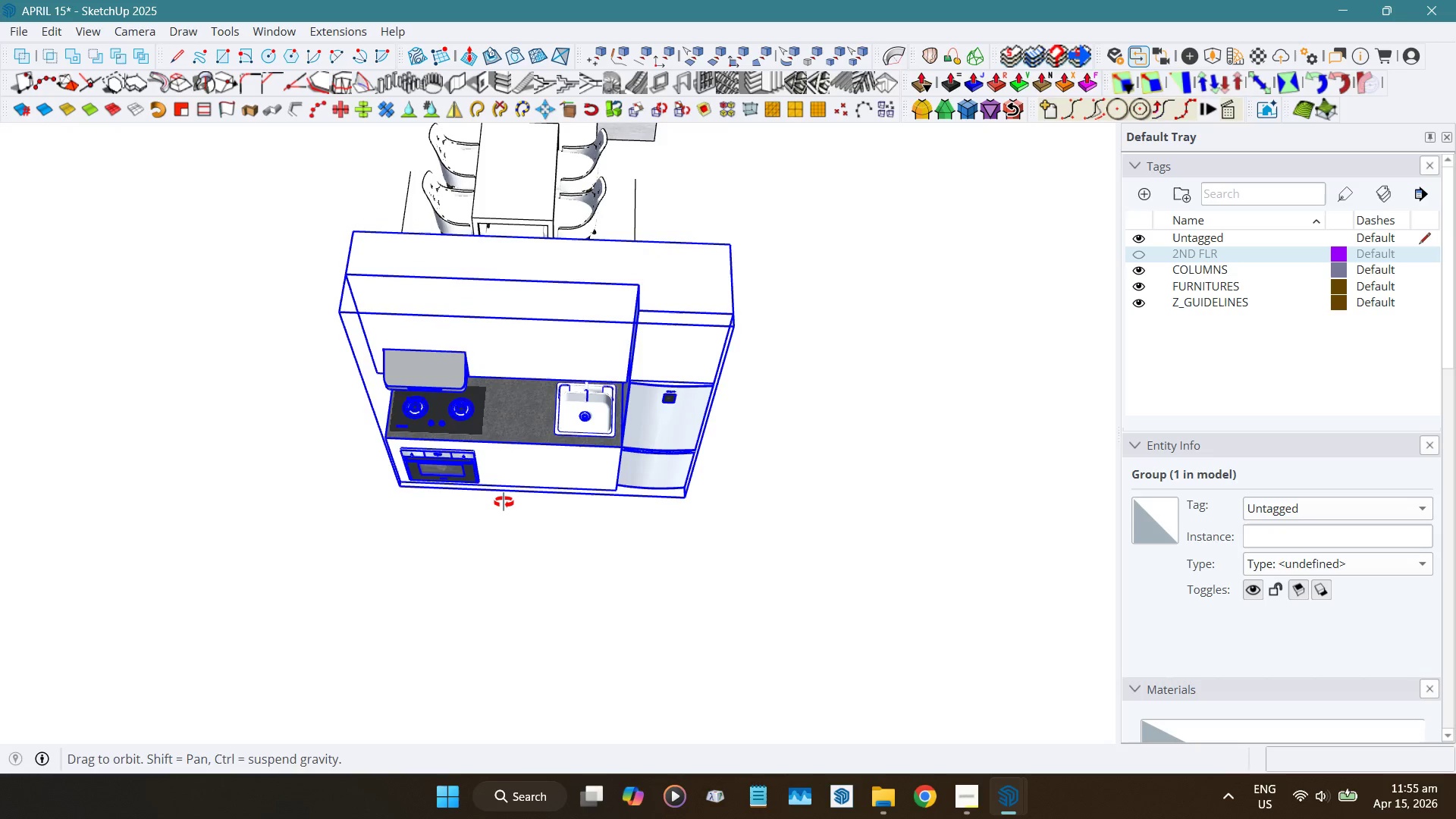 
scroll: coordinate [382, 290], scroll_direction: up, amount: 5.0
 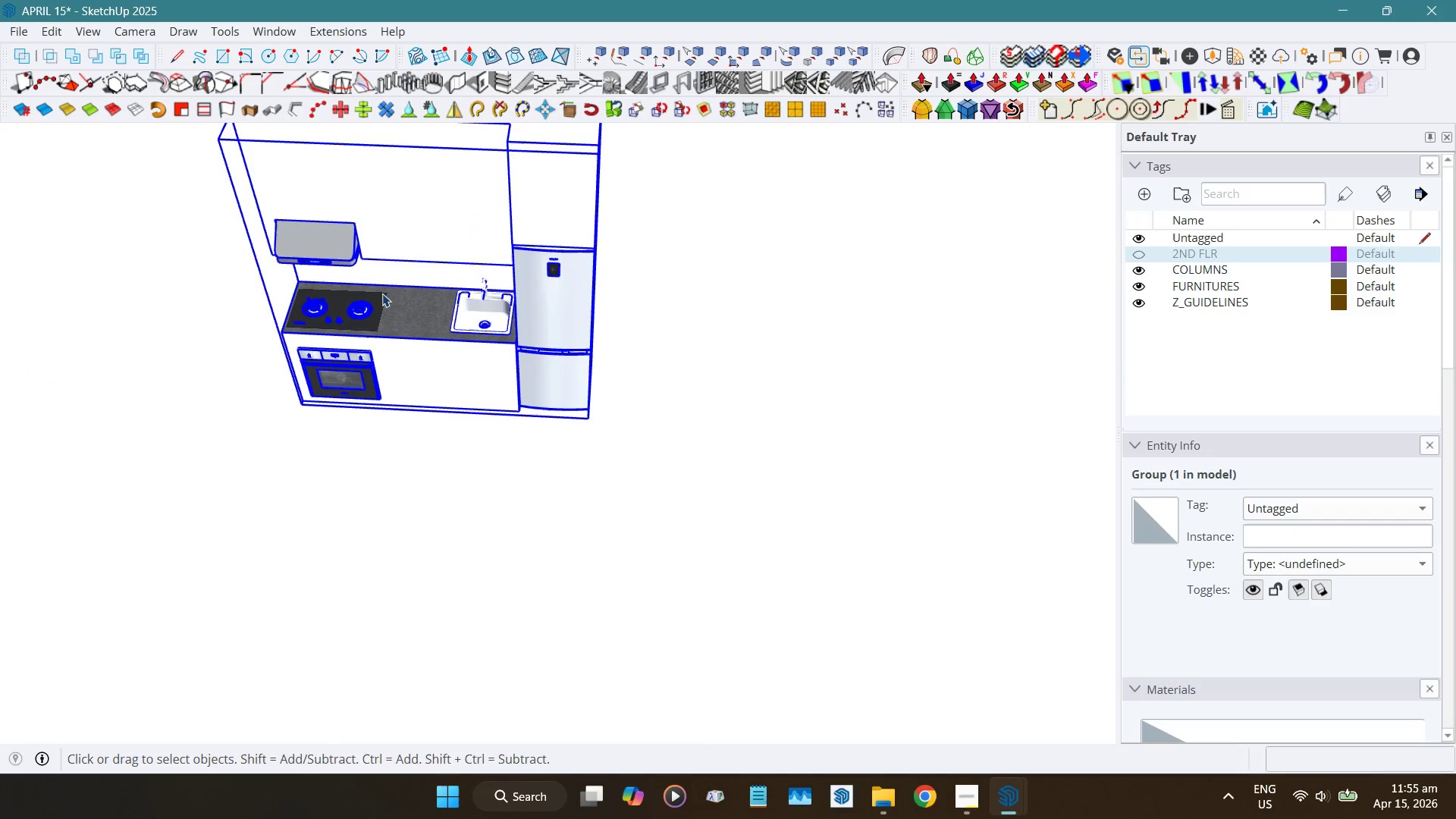 
key(Control+ControlLeft)
 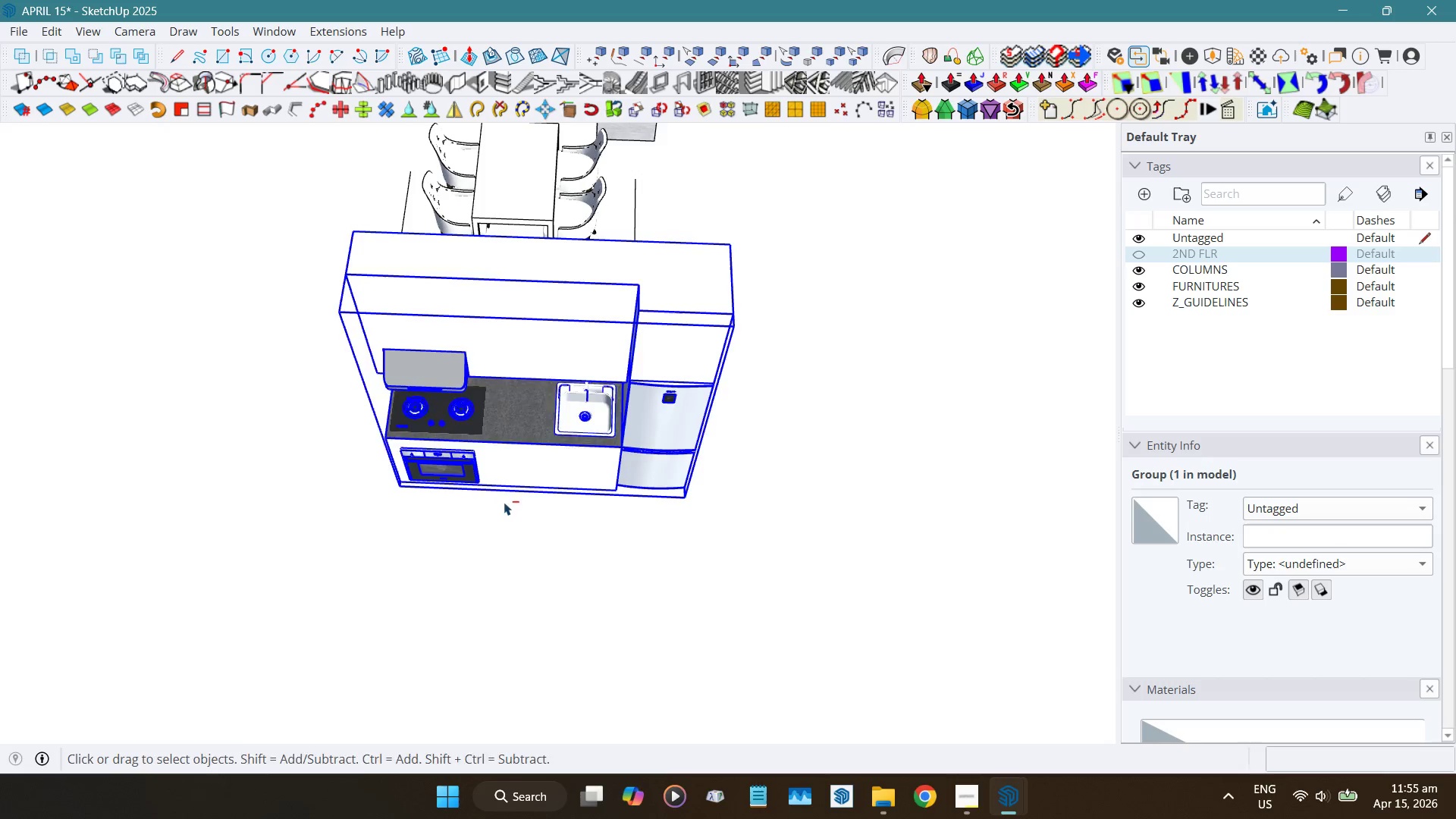 
key(Control+F)
 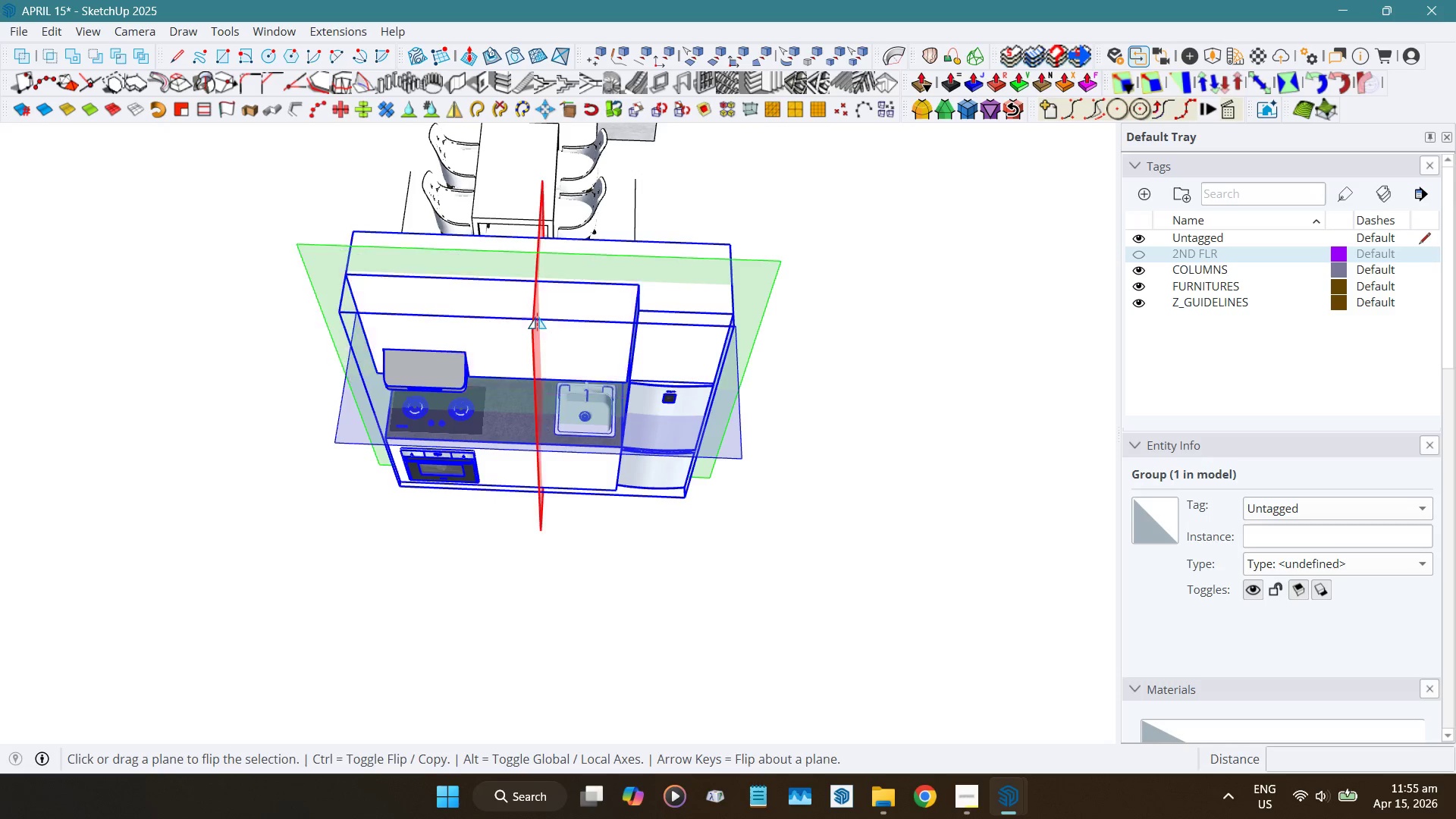 
left_click([534, 322])
 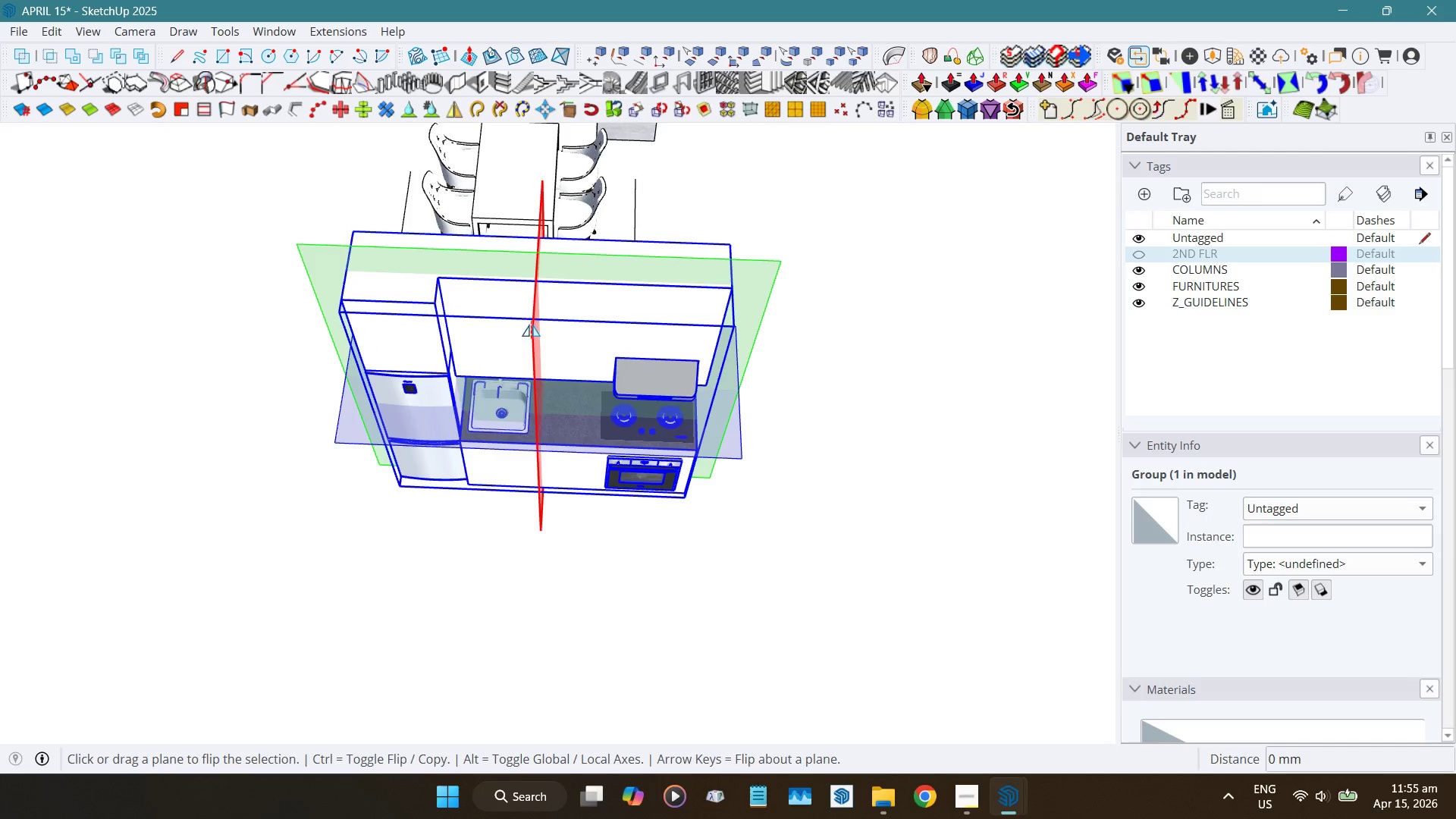 
key(Space)
 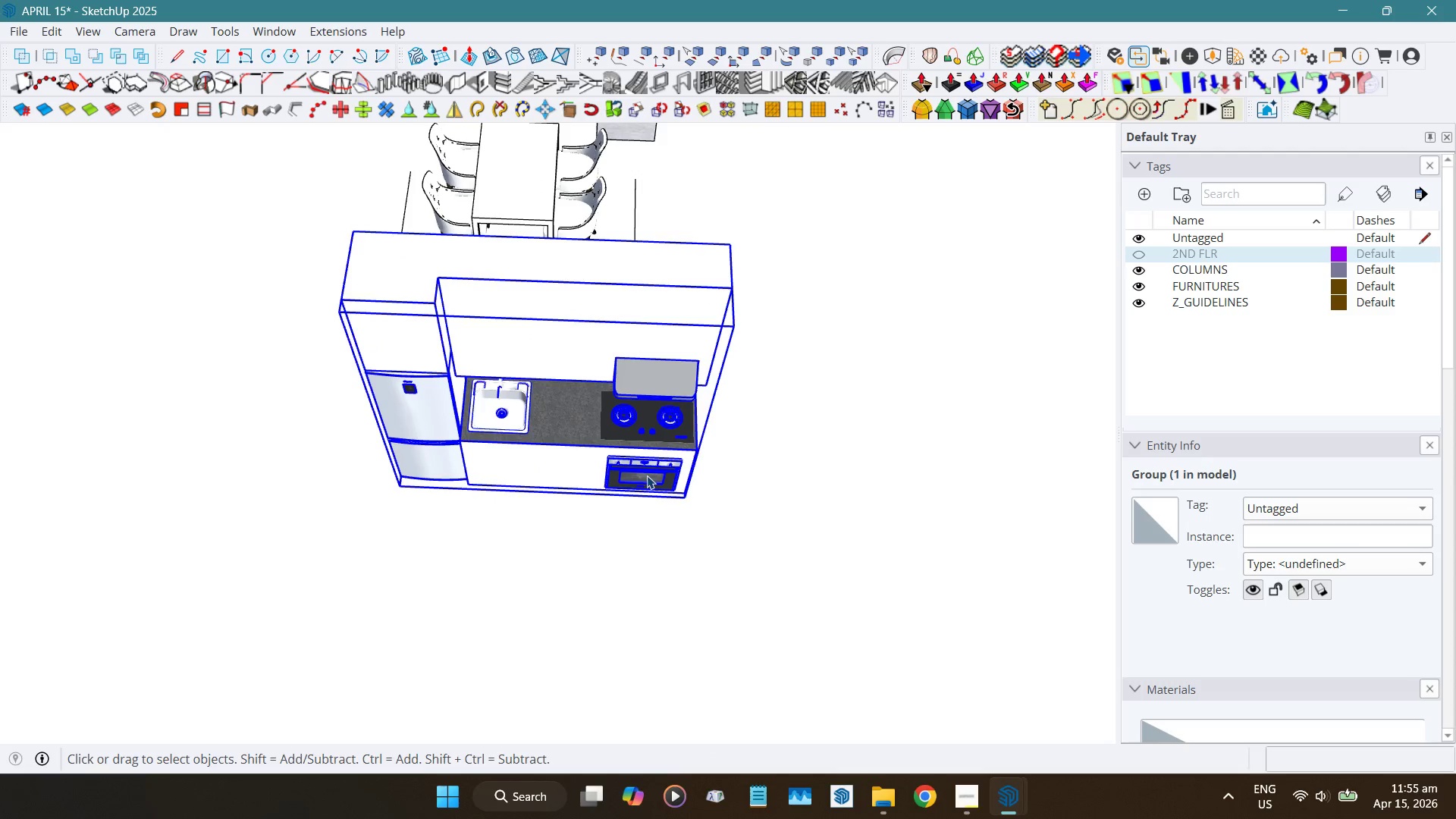 
scroll: coordinate [610, 457], scroll_direction: up, amount: 8.0
 